 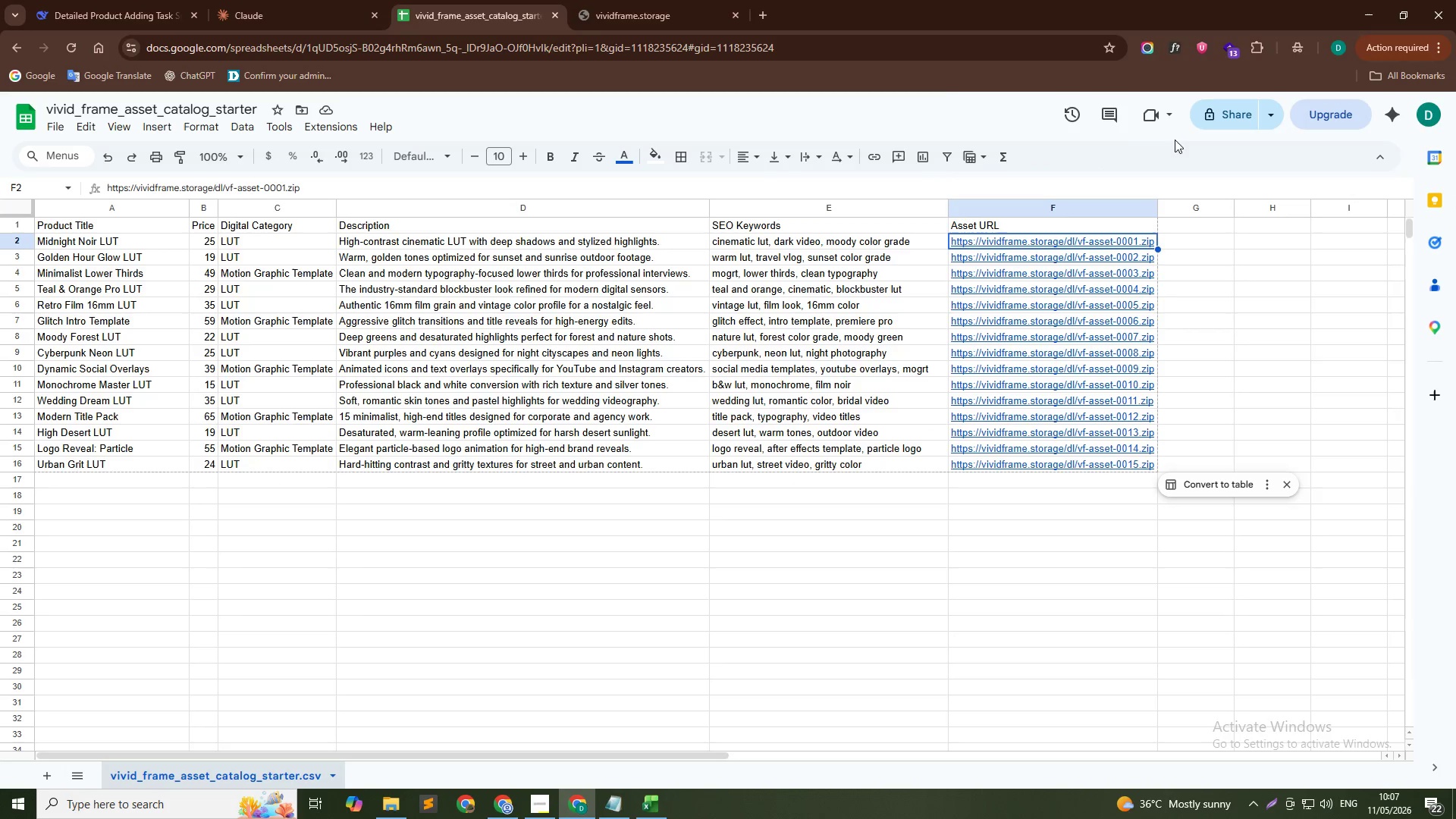 
key(Alt+Tab)
 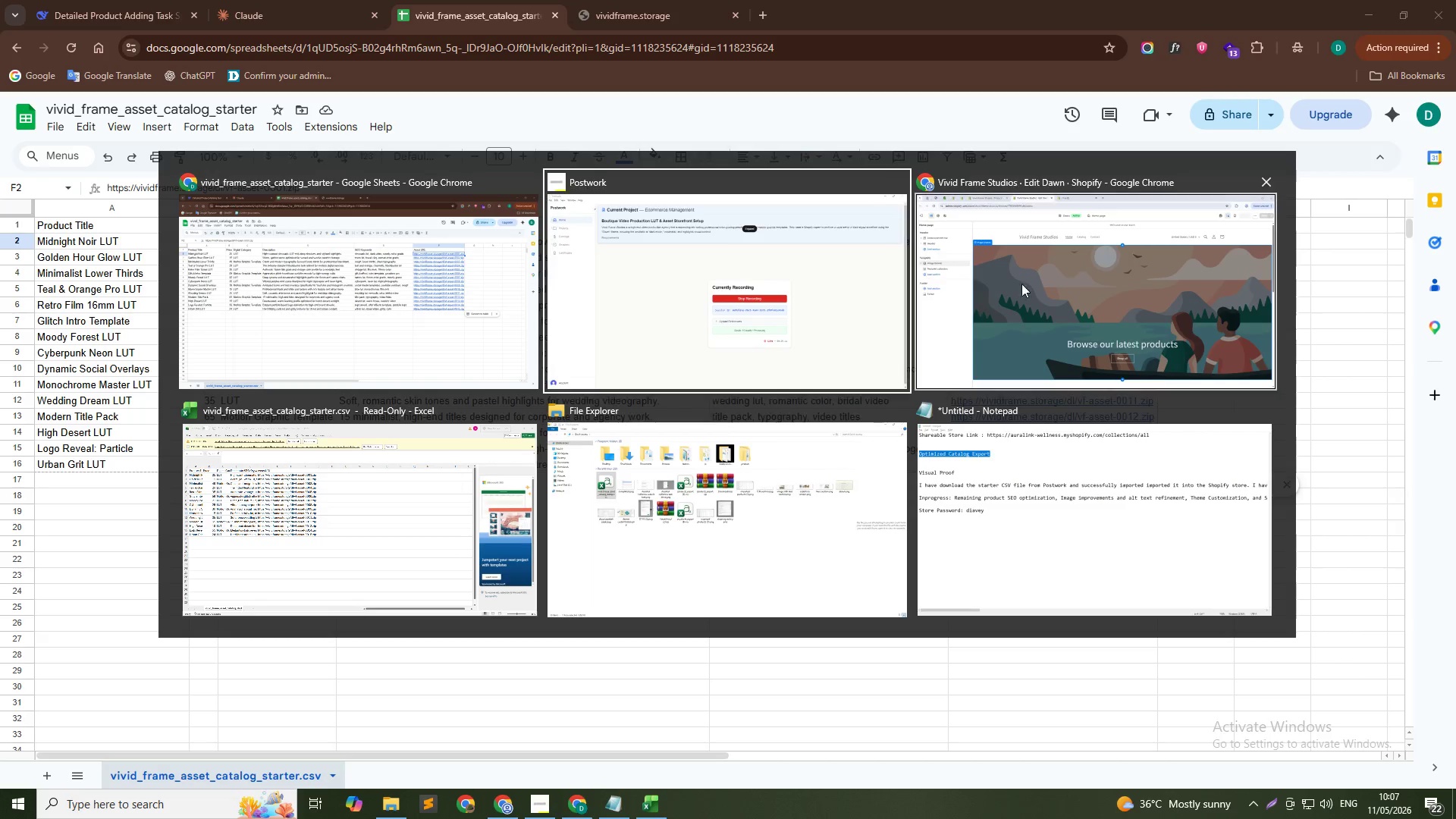 
left_click([1038, 285])
 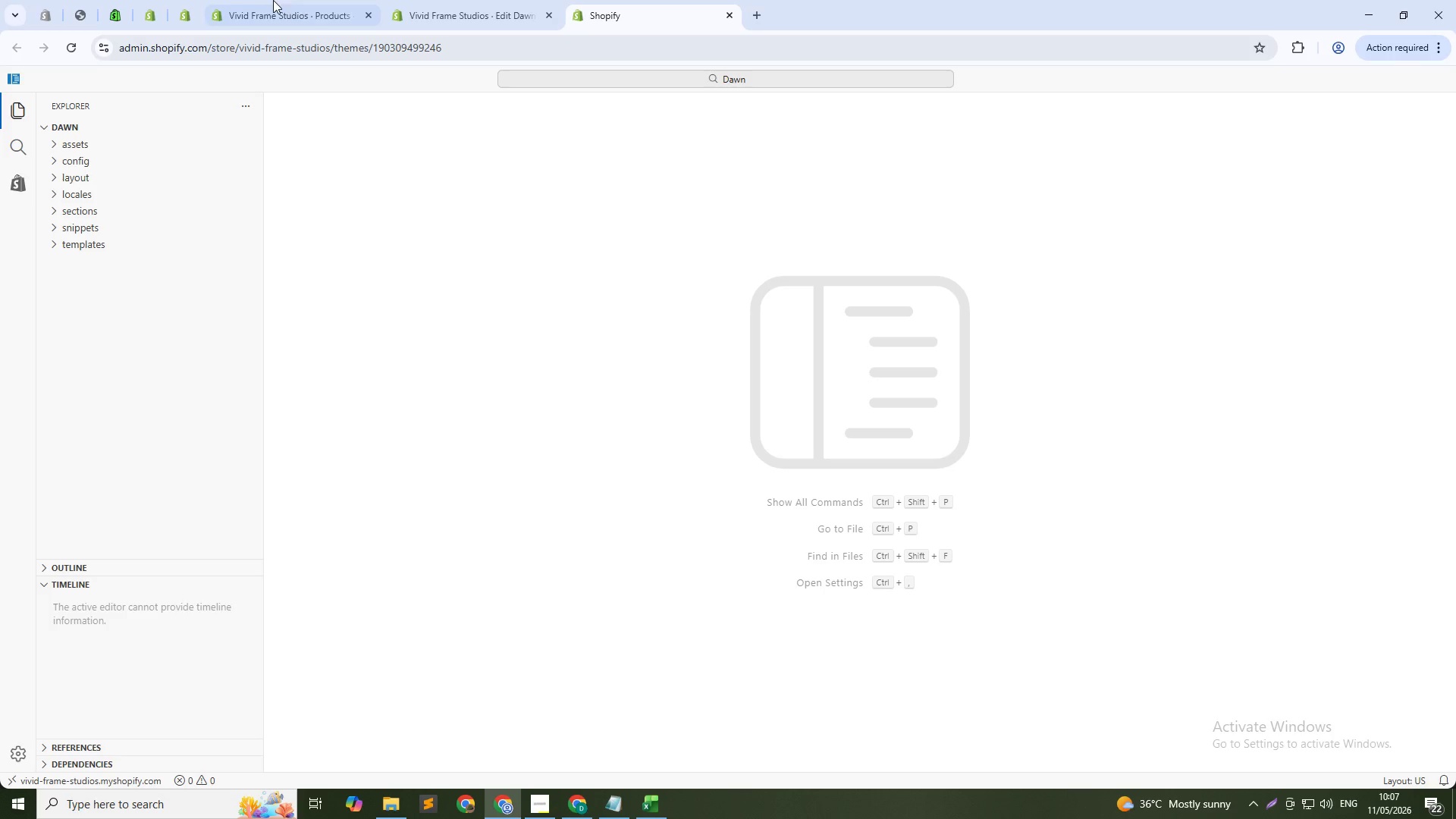 
left_click([231, 0])
 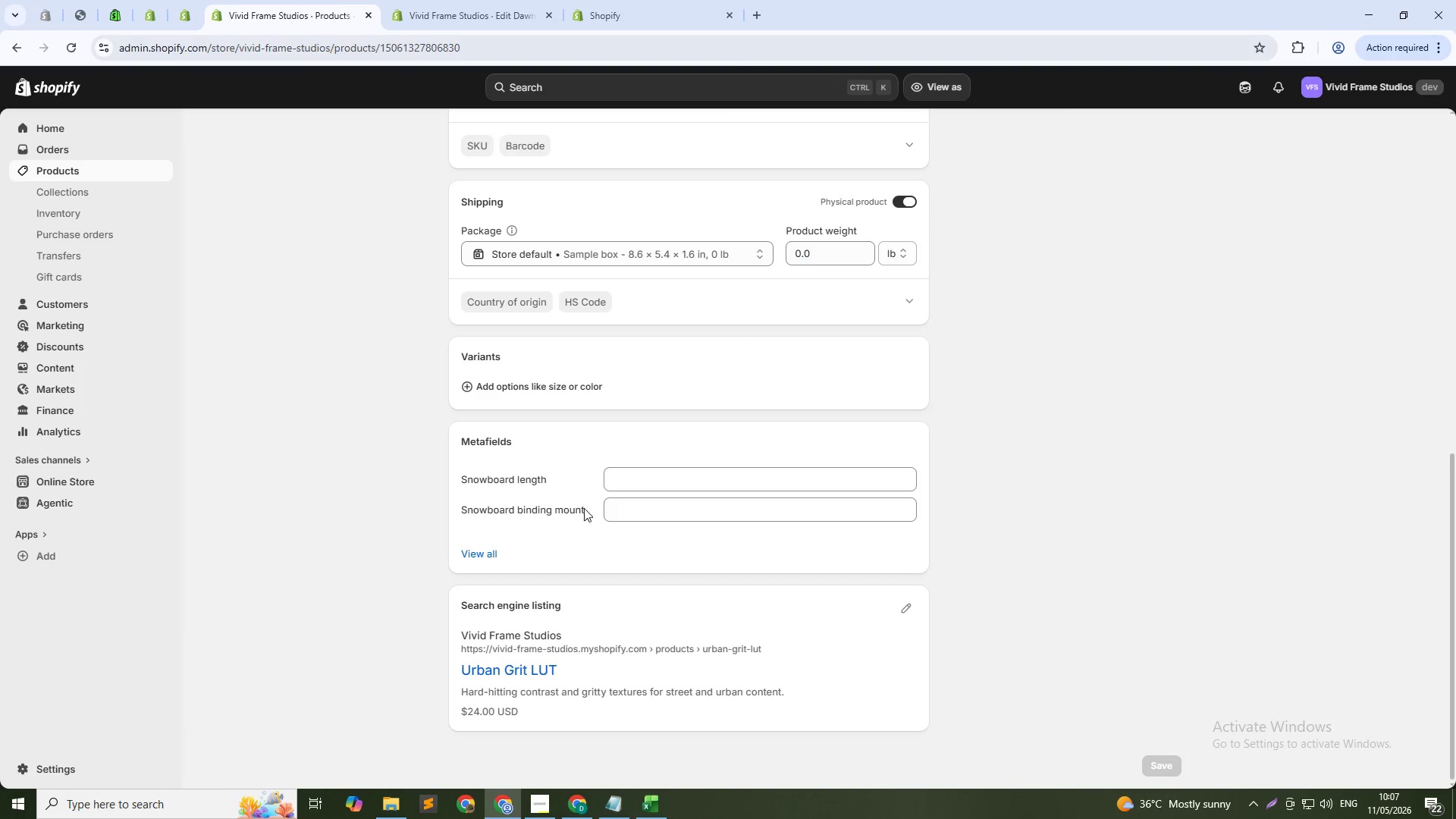 
scroll: coordinate [782, 339], scroll_direction: up, amount: 19.0
 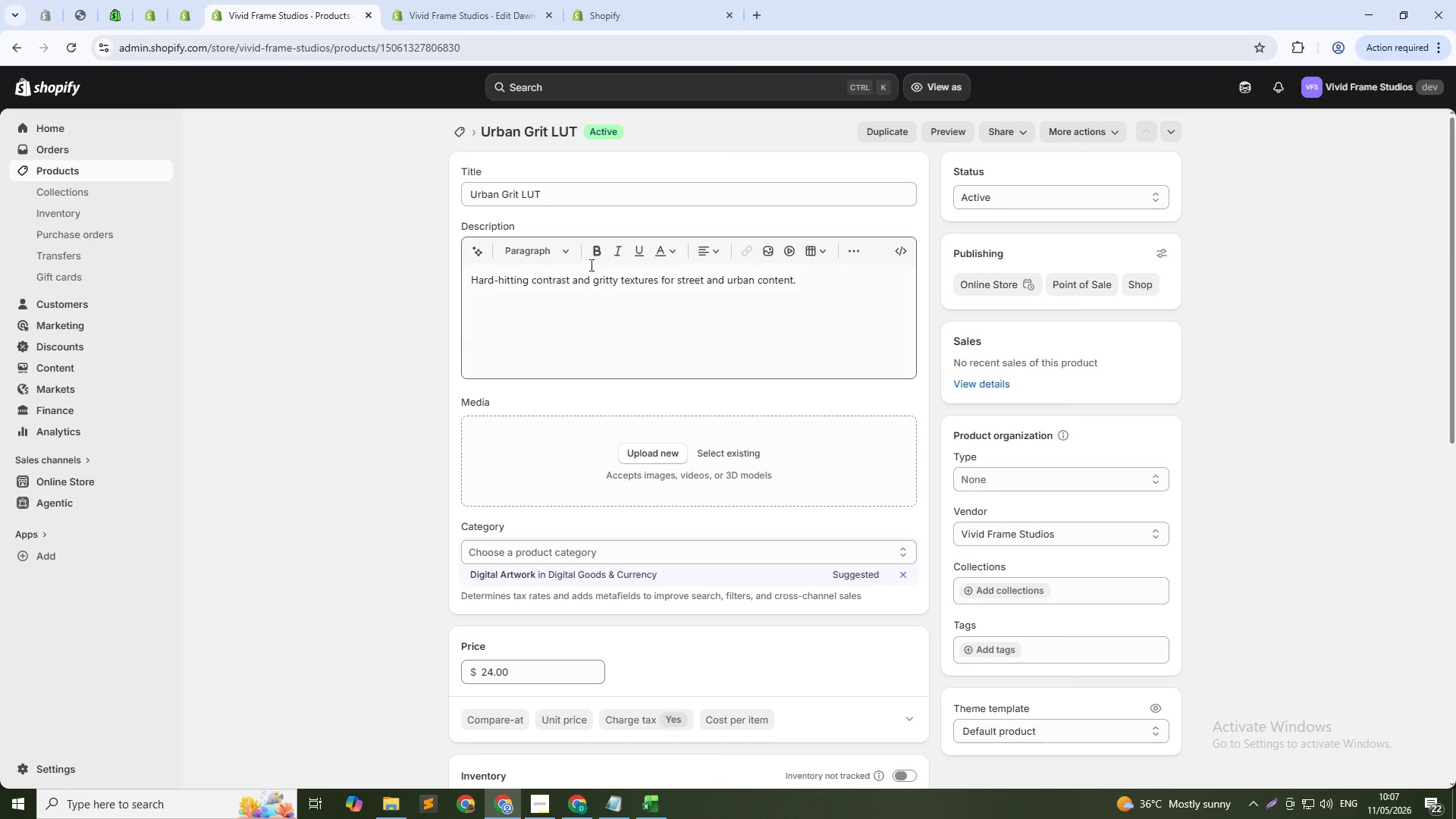 
key(Alt+Tab)
 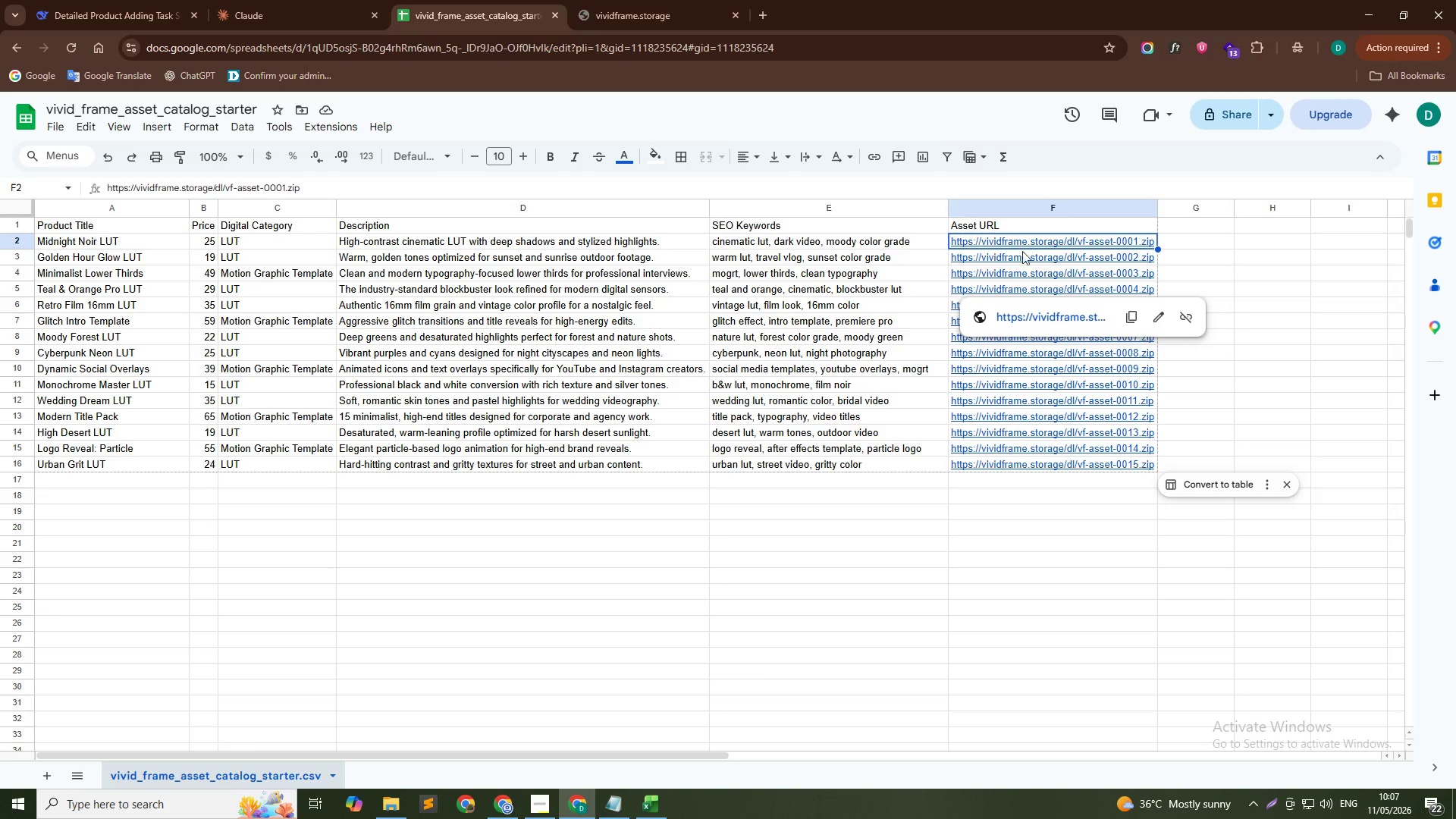 
mouse_move([954, 234])
 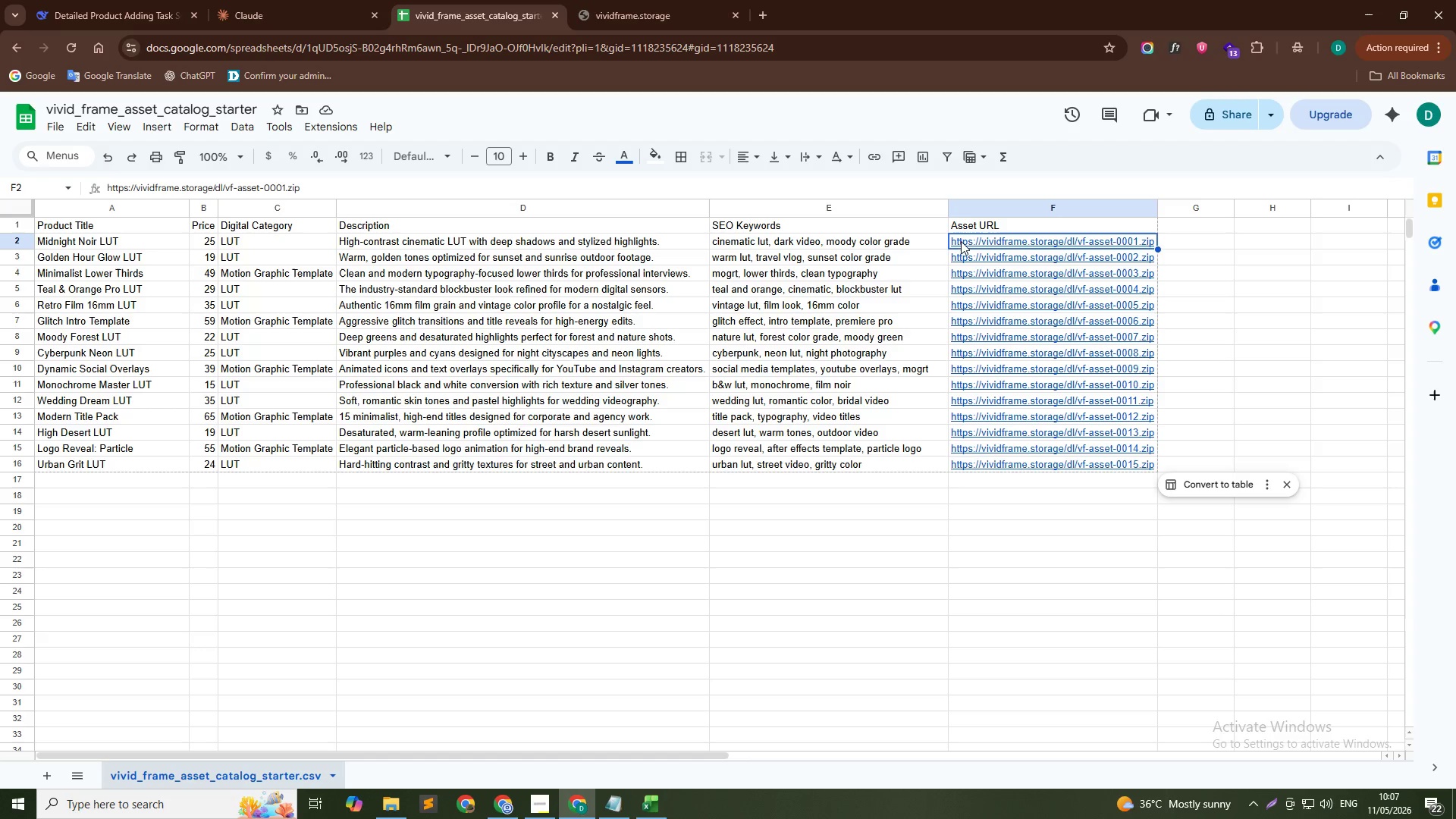 
left_click([978, 245])
 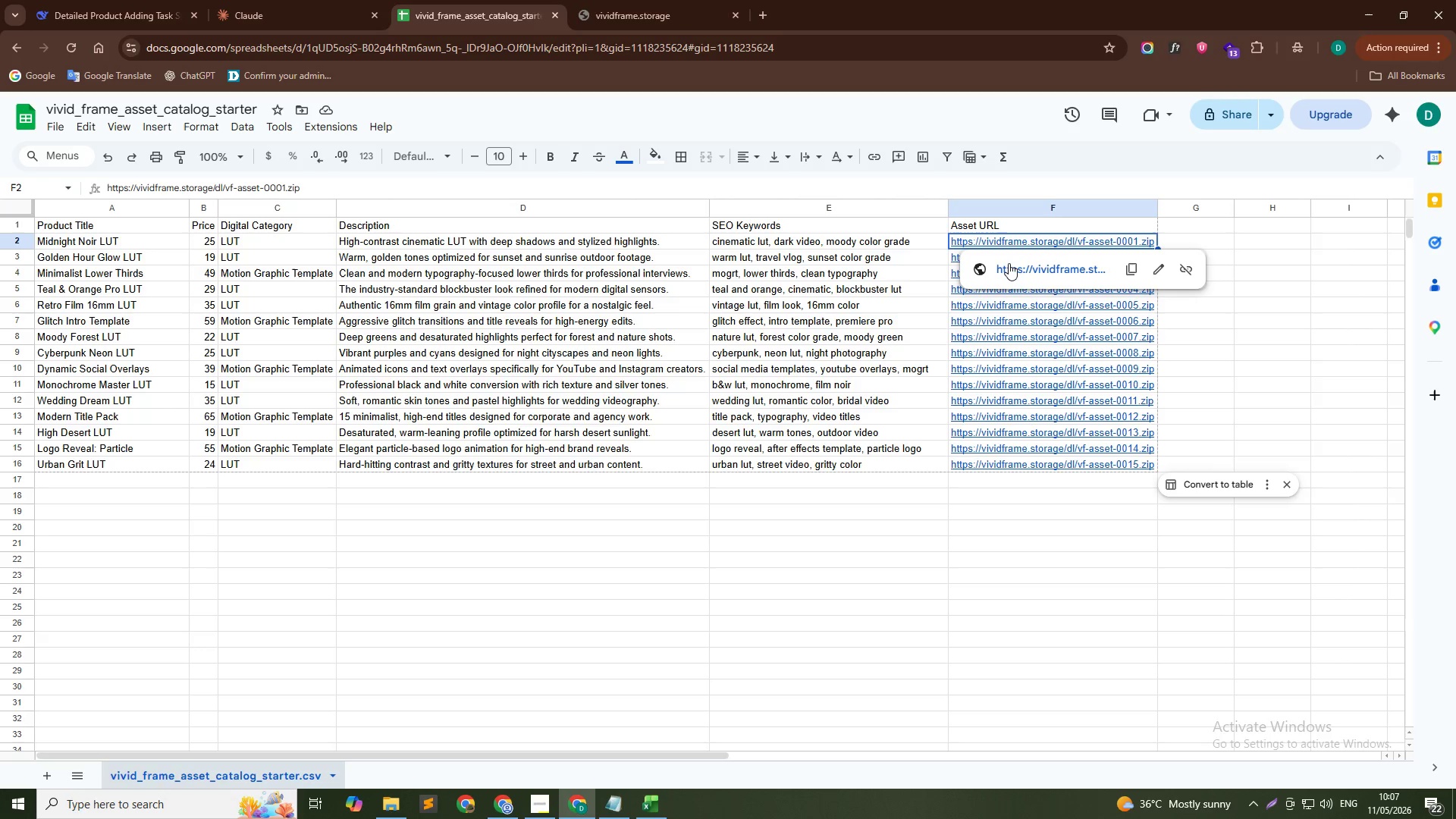 
left_click([1009, 263])
 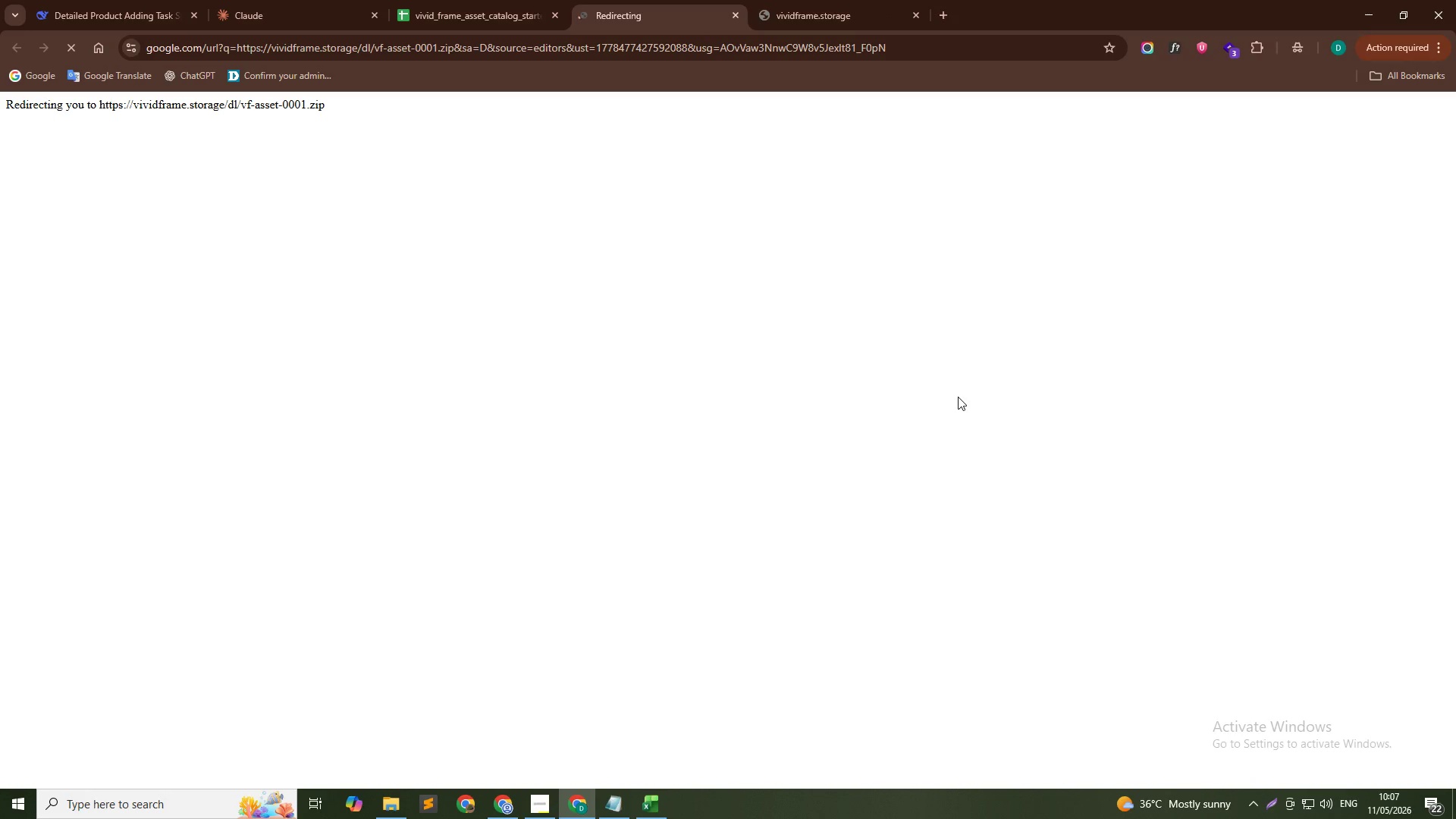 
wait(5.48)
 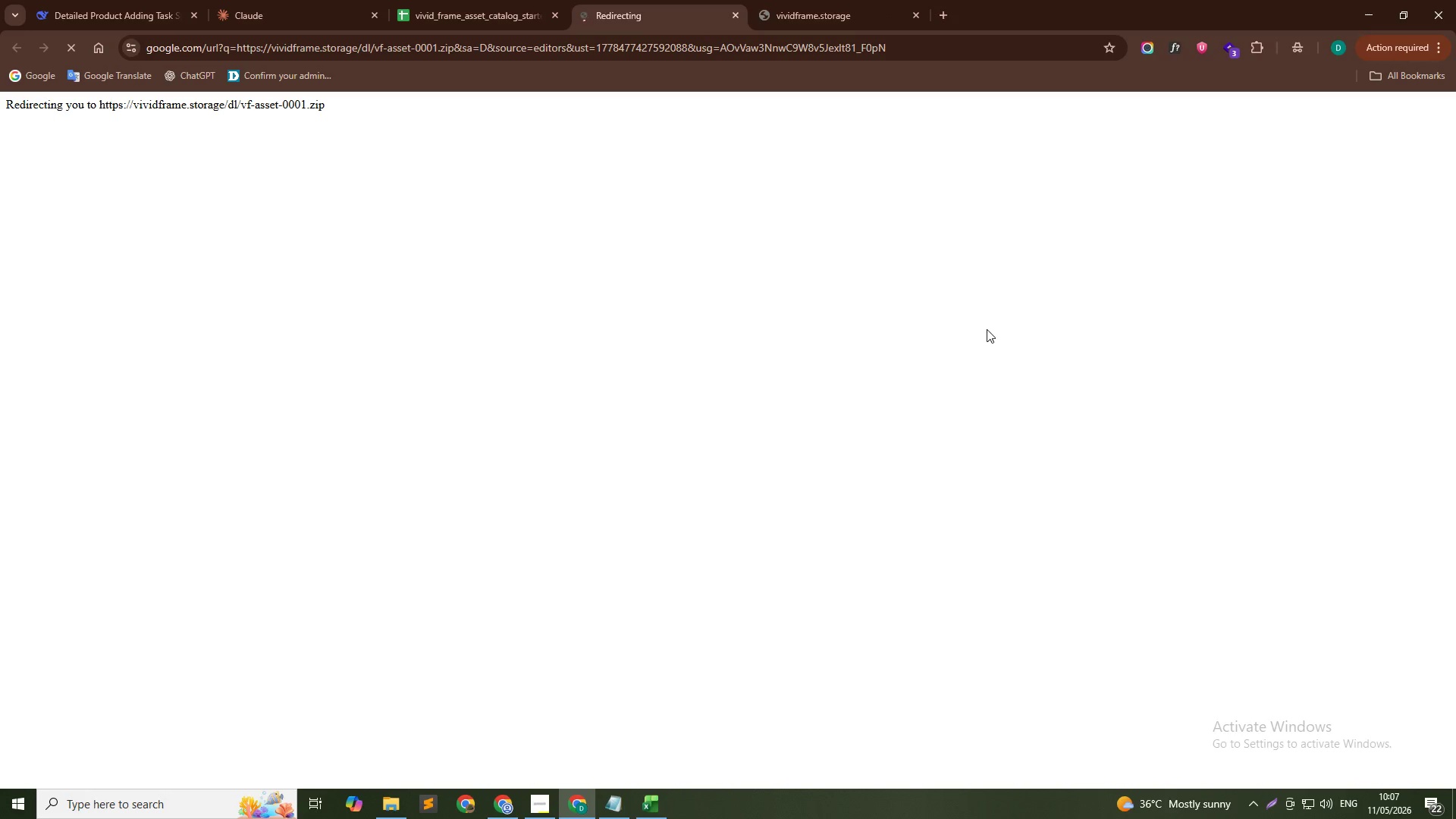 
scroll: coordinate [620, 7], scroll_direction: down, amount: 2.0
 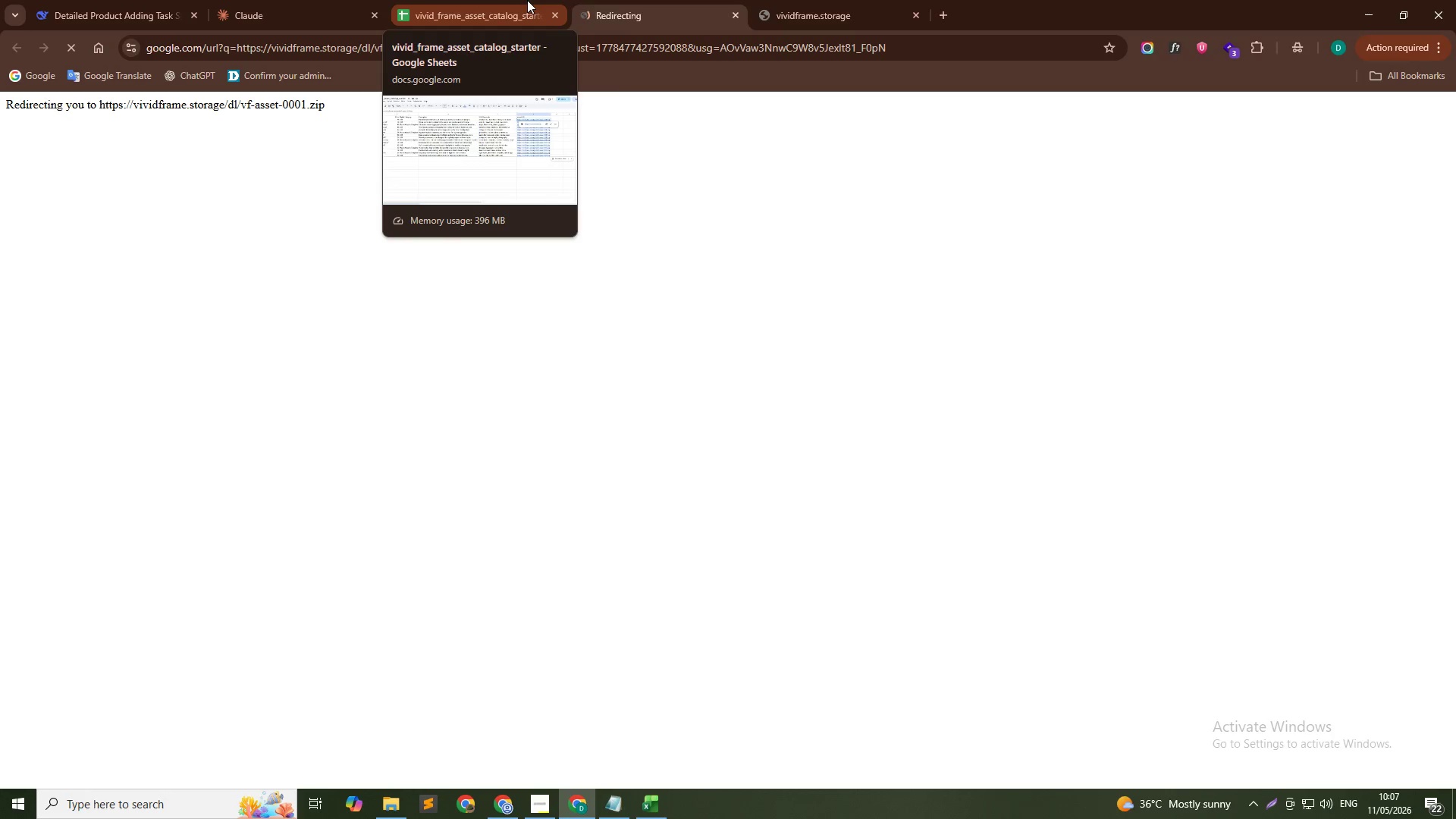 
left_click([527, 0])
 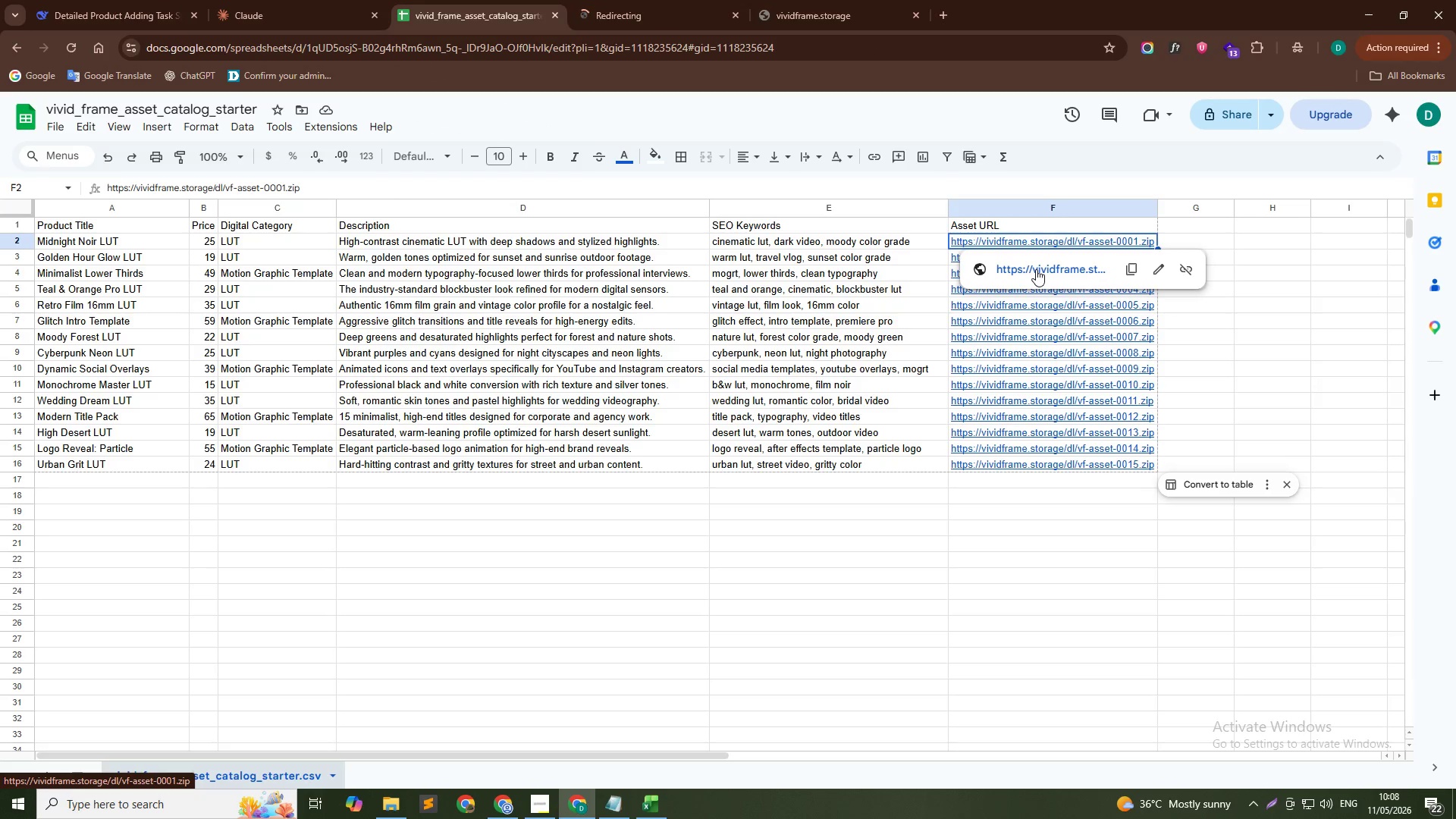 
wait(5.05)
 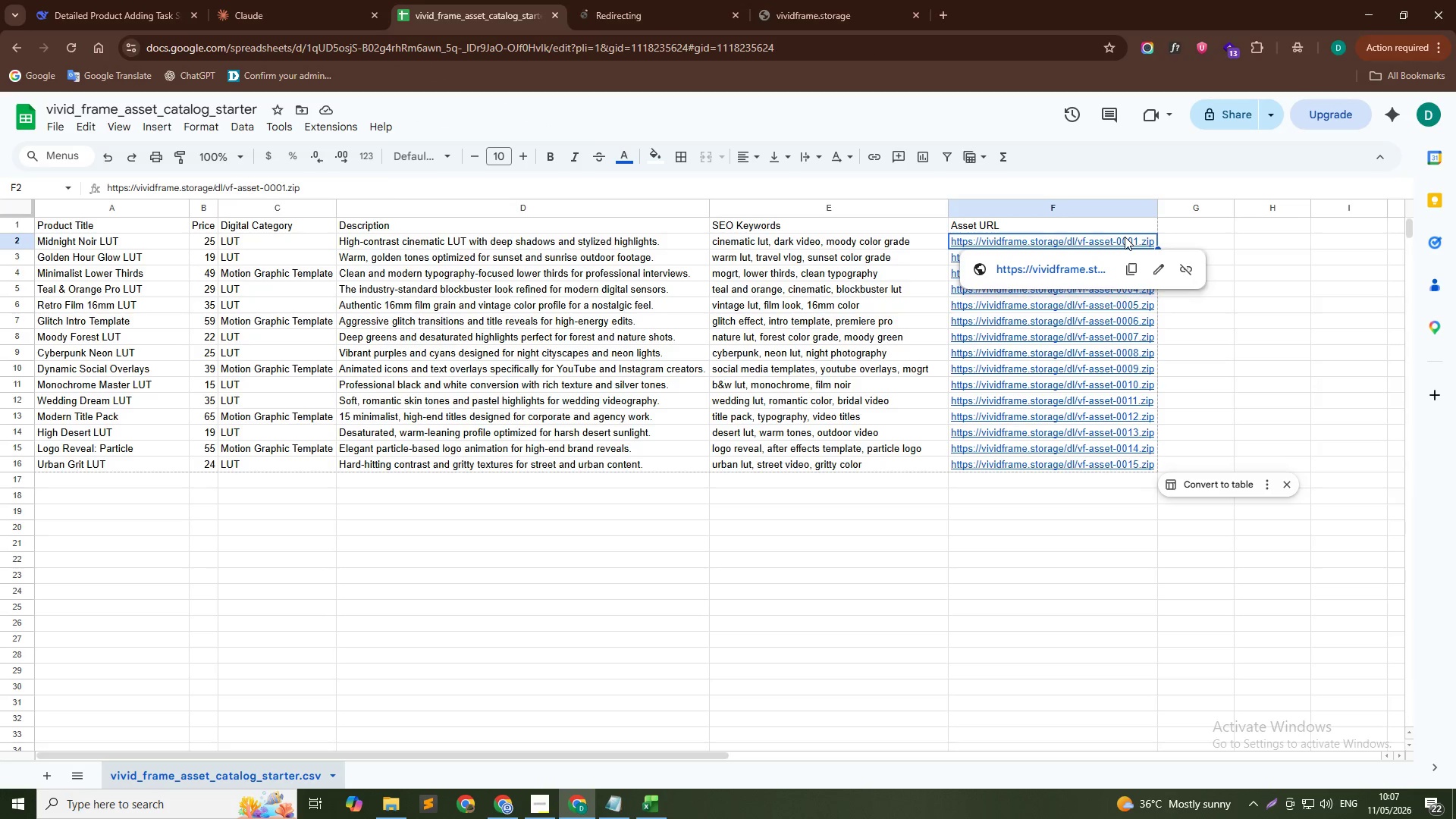 
mouse_move([998, 275])
 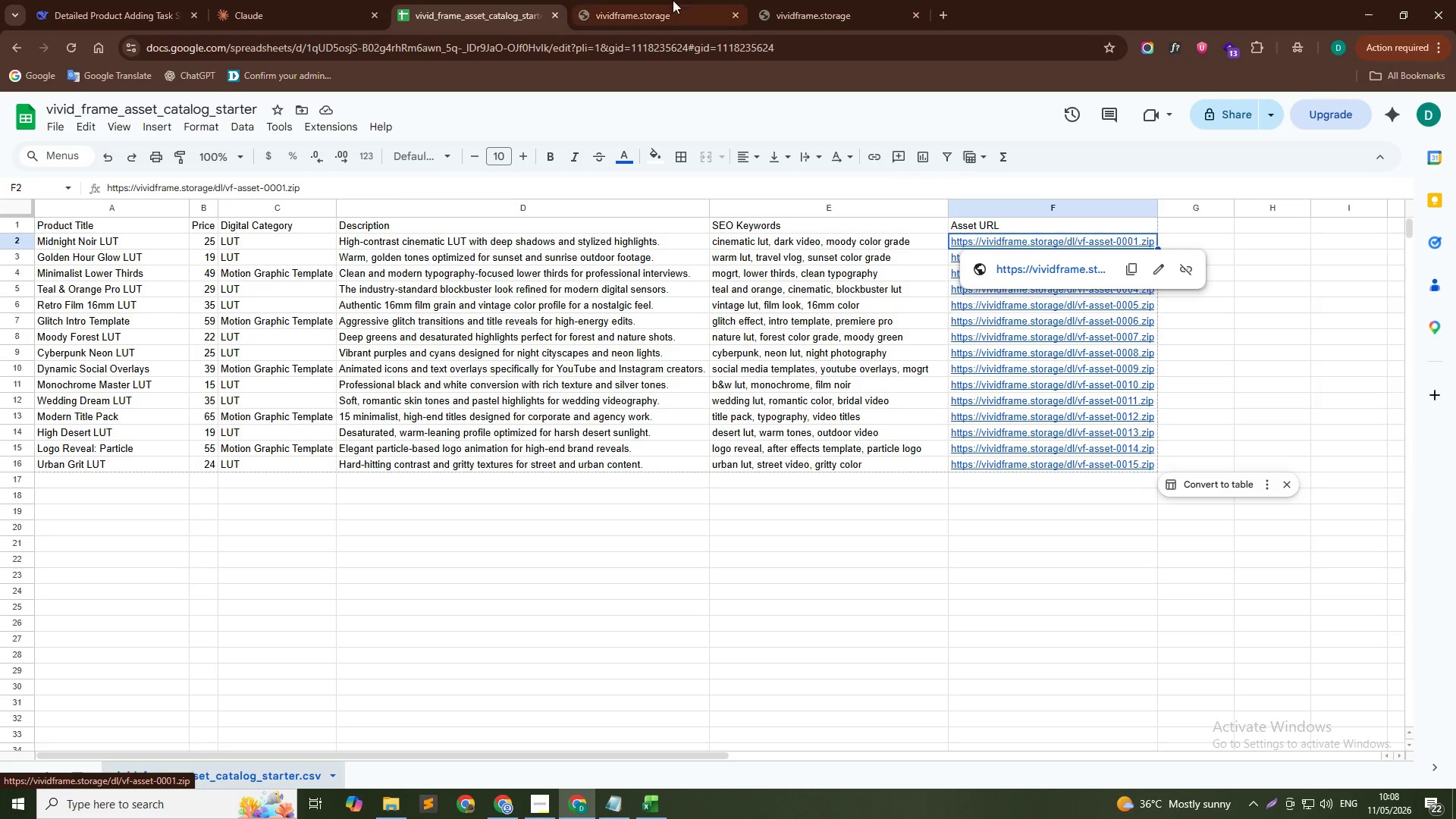 
left_click([673, 0])
 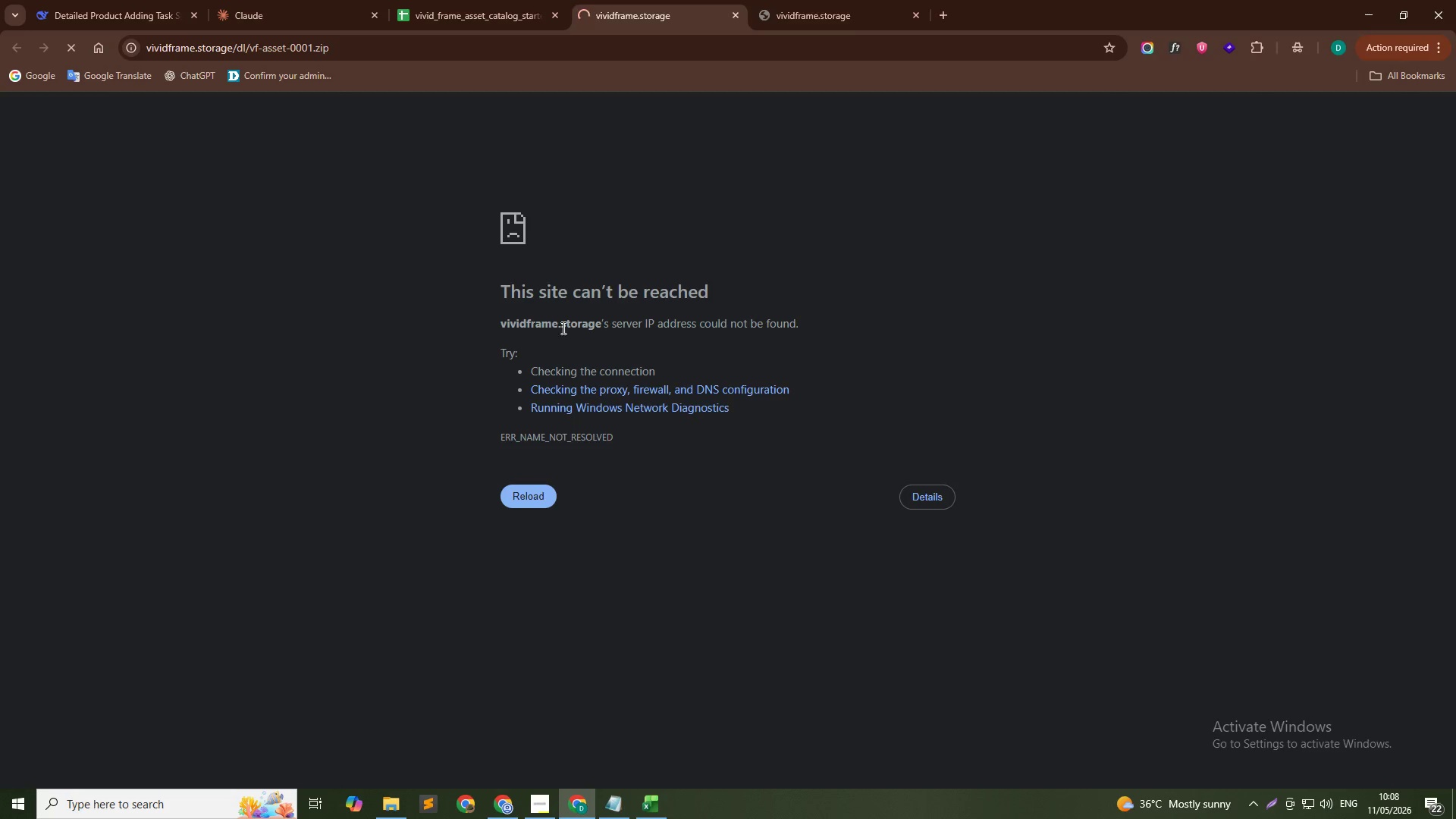 
left_click_drag(start_coordinate=[629, 322], to_coordinate=[714, 331])
 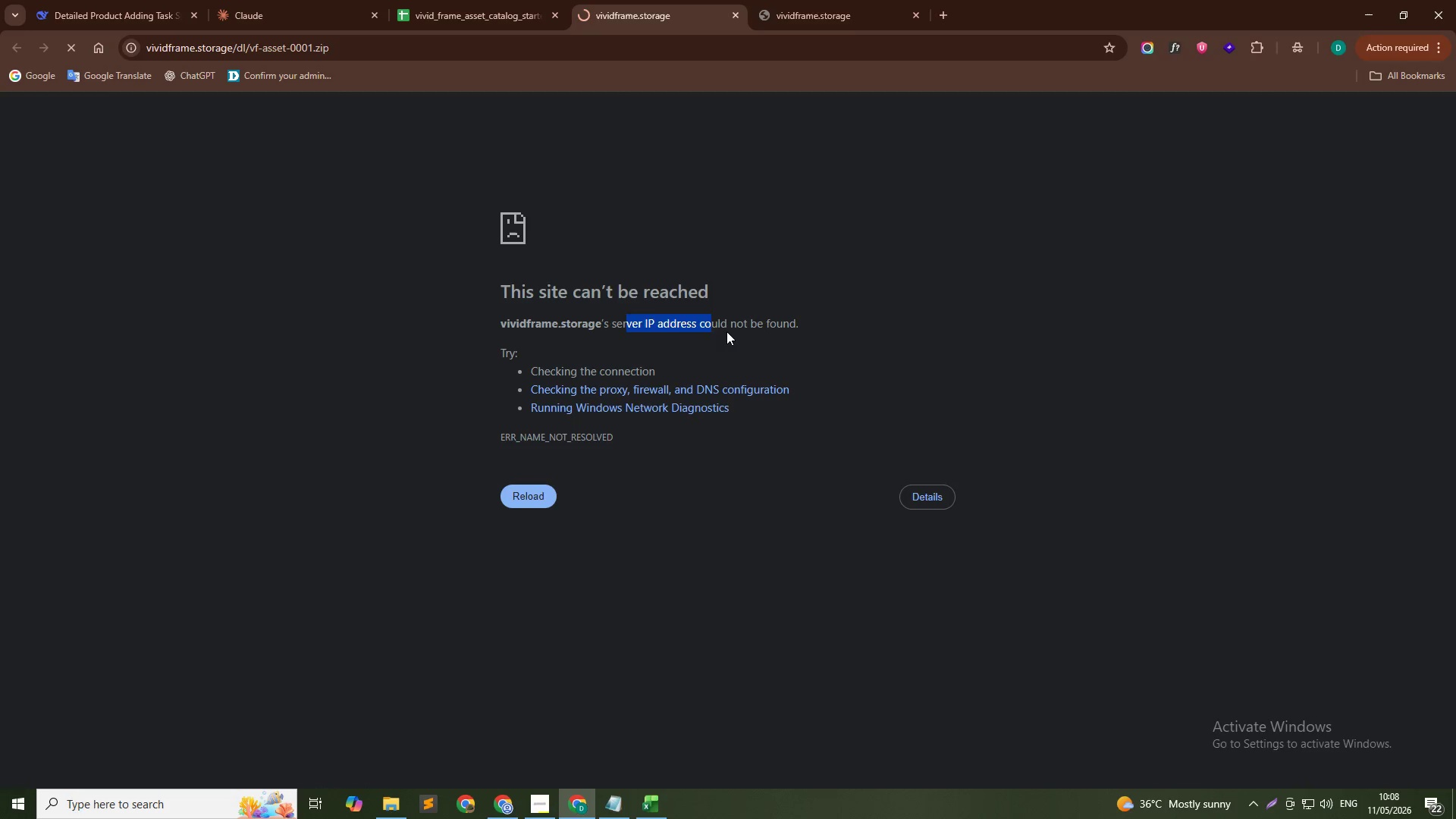 
left_click([726, 331])
 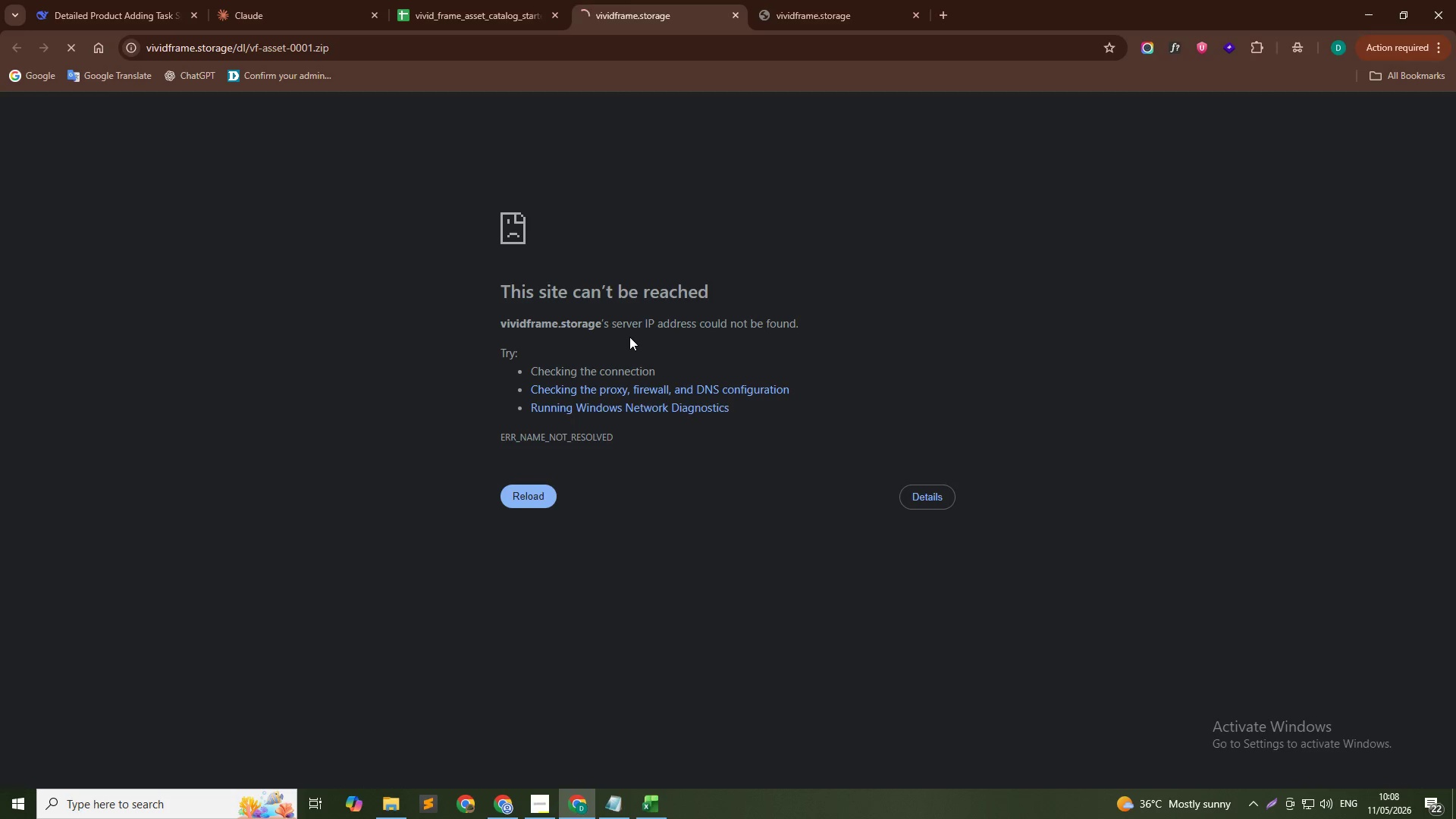 
left_click([485, 0])
 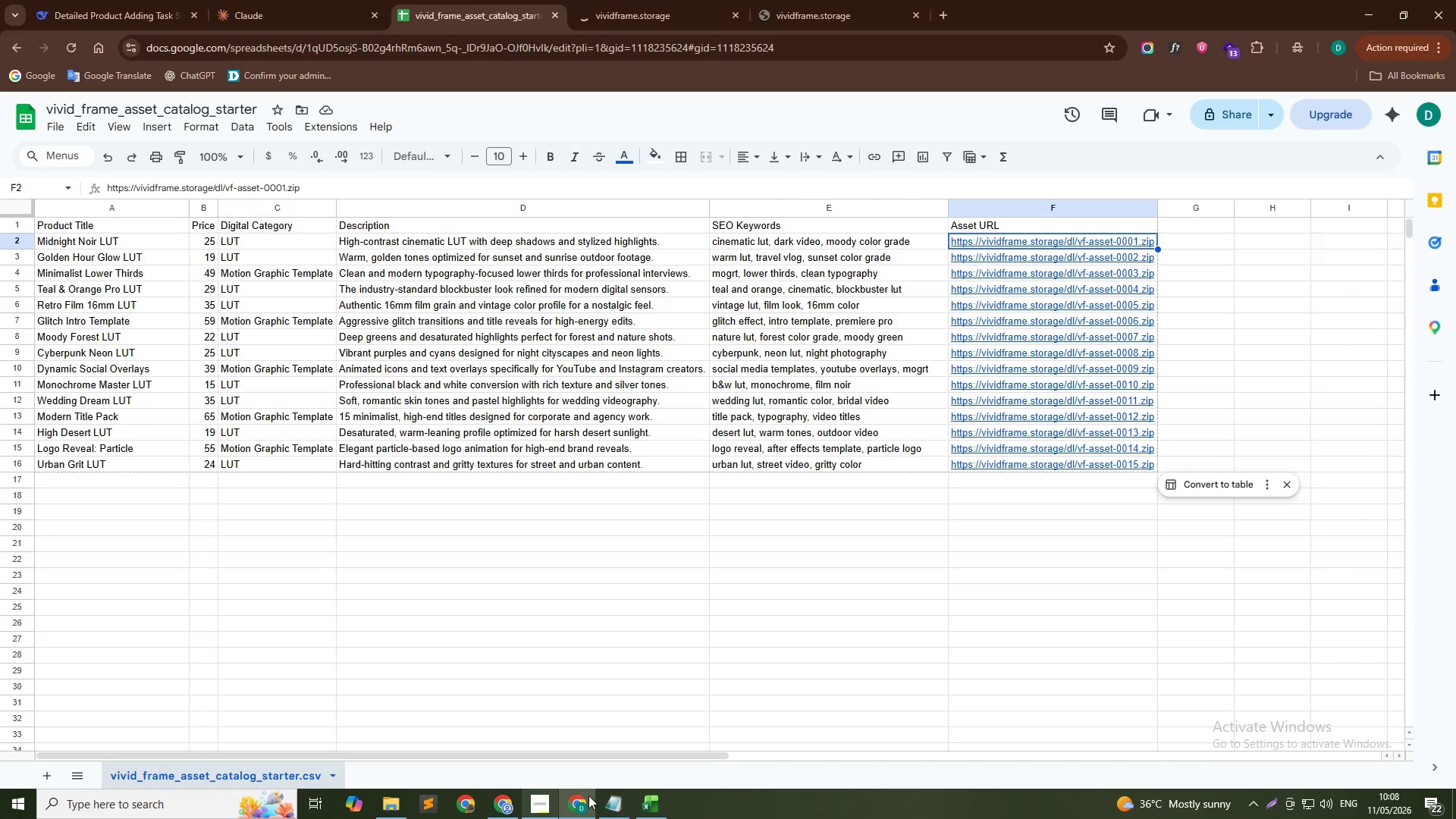 
wait(7.16)
 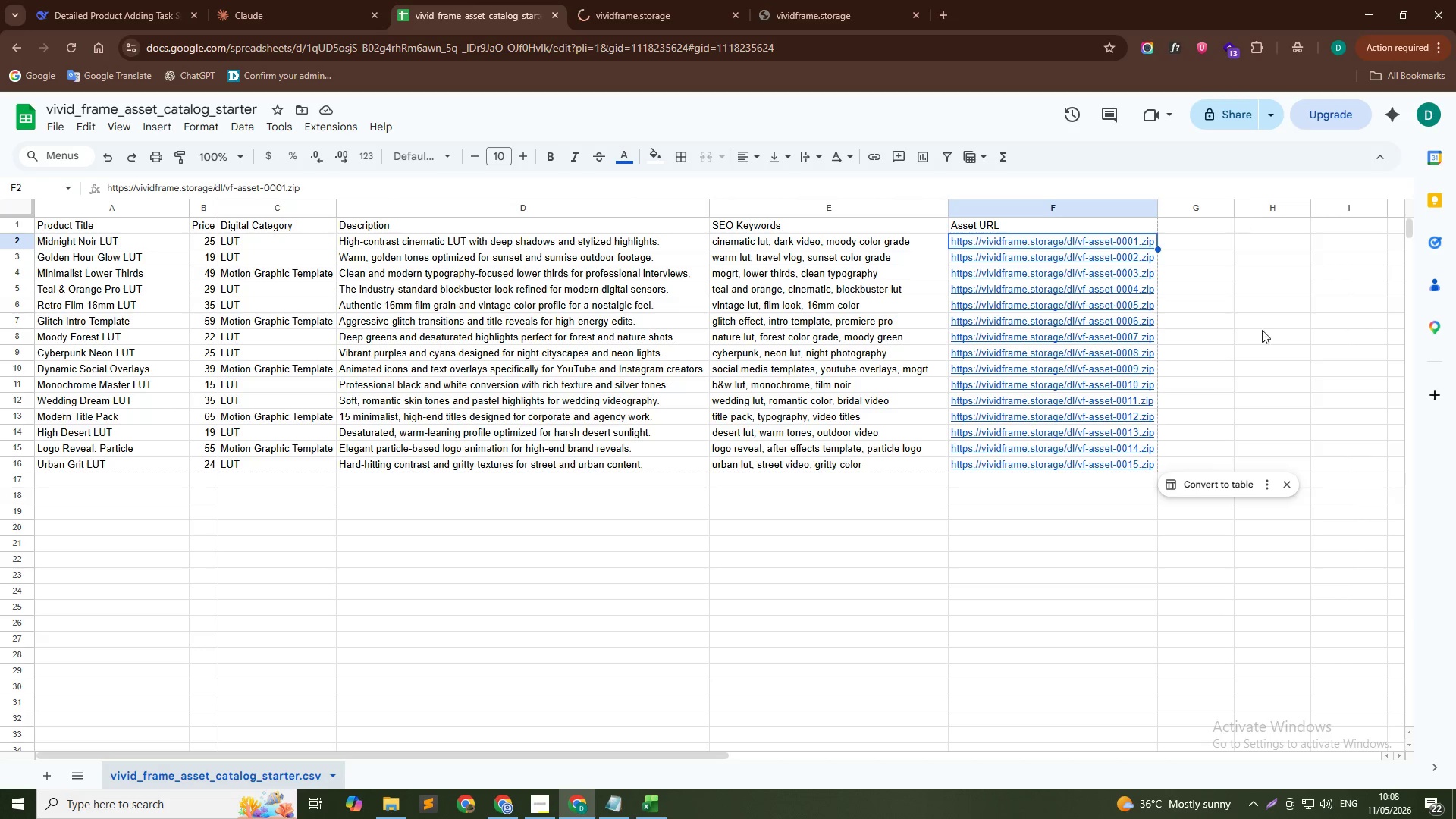 
scroll: coordinate [1122, 436], scroll_direction: up, amount: 6.0
 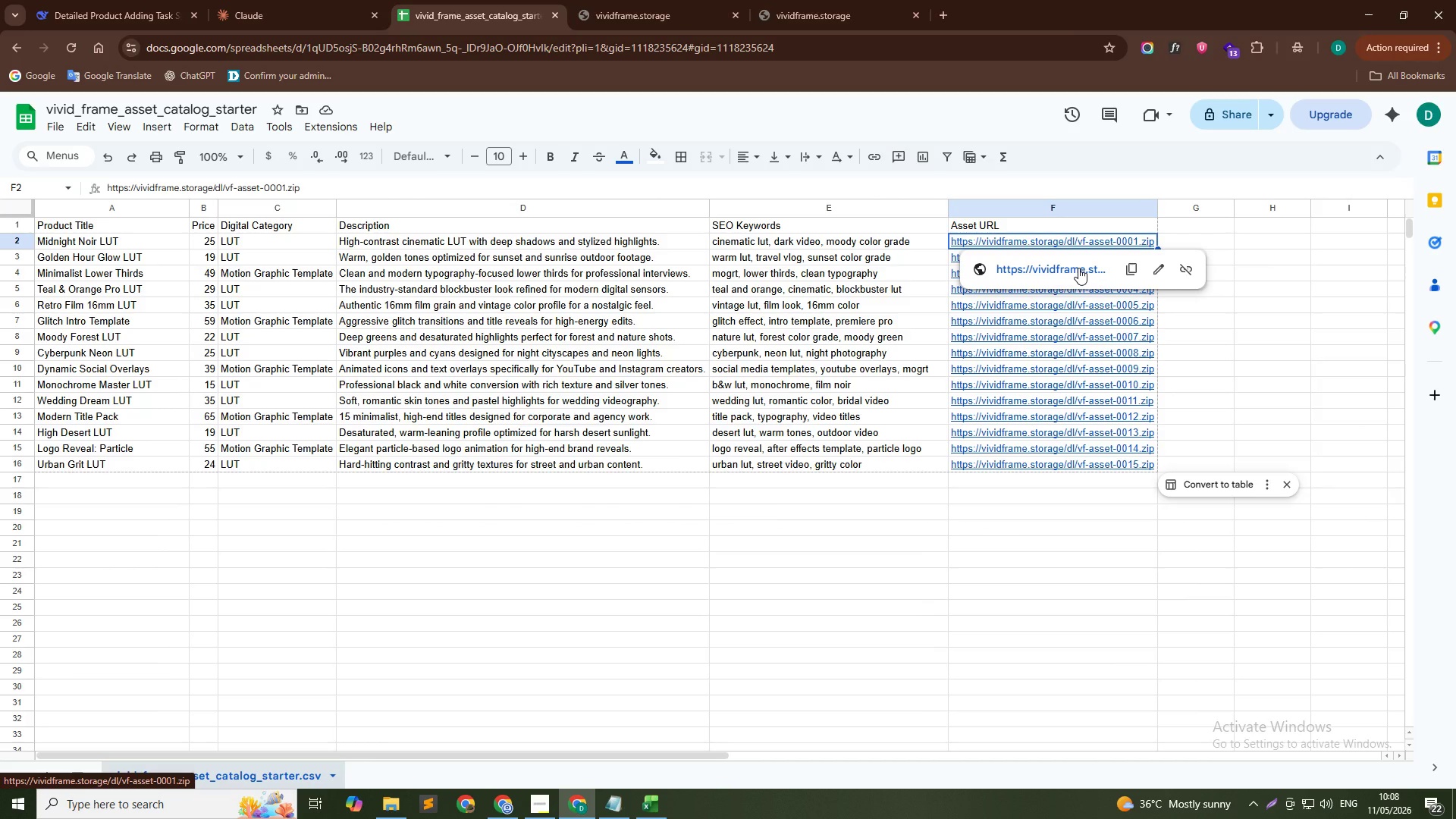 
right_click([1078, 268])
 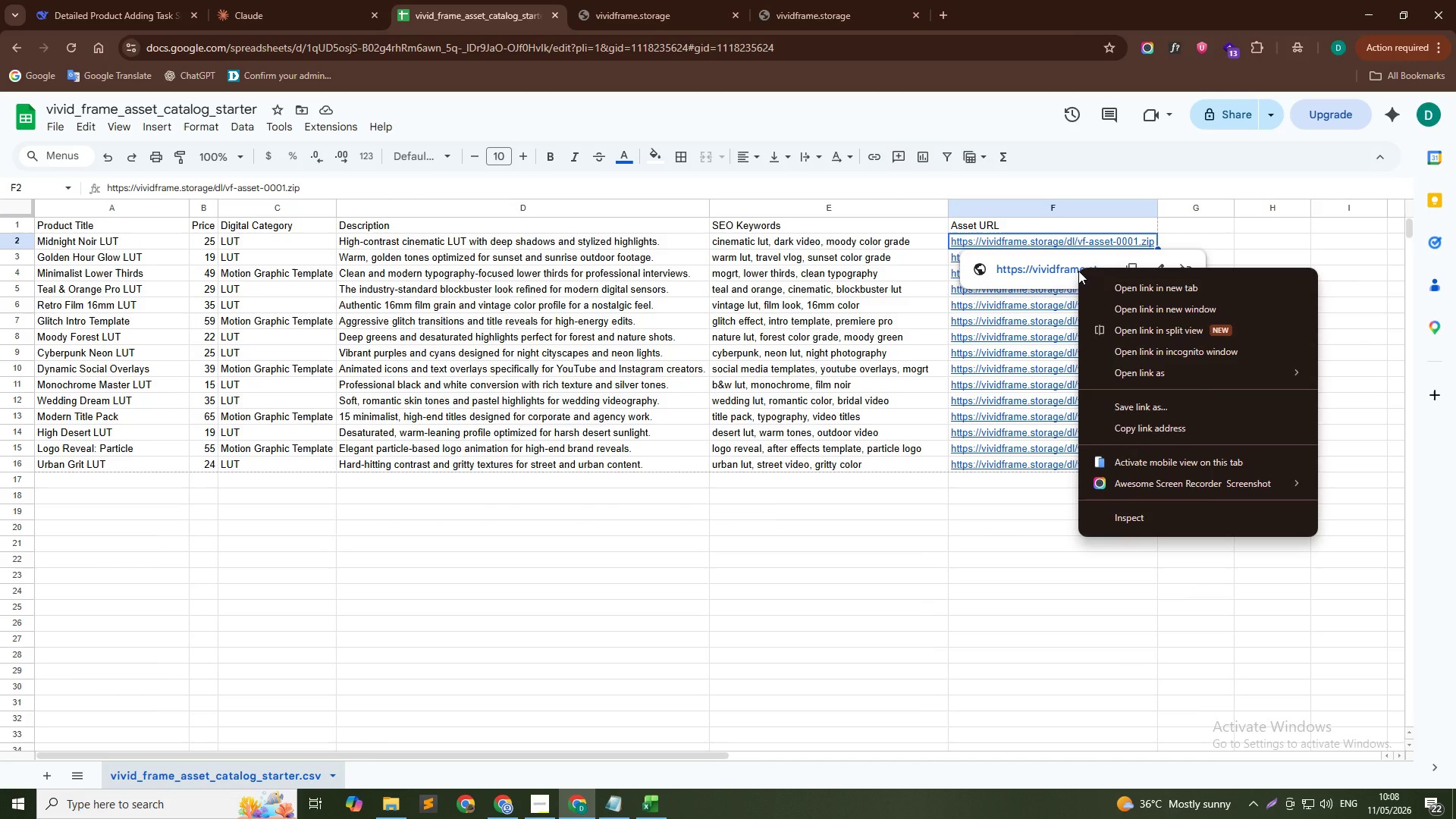 
left_click([1288, 245])
 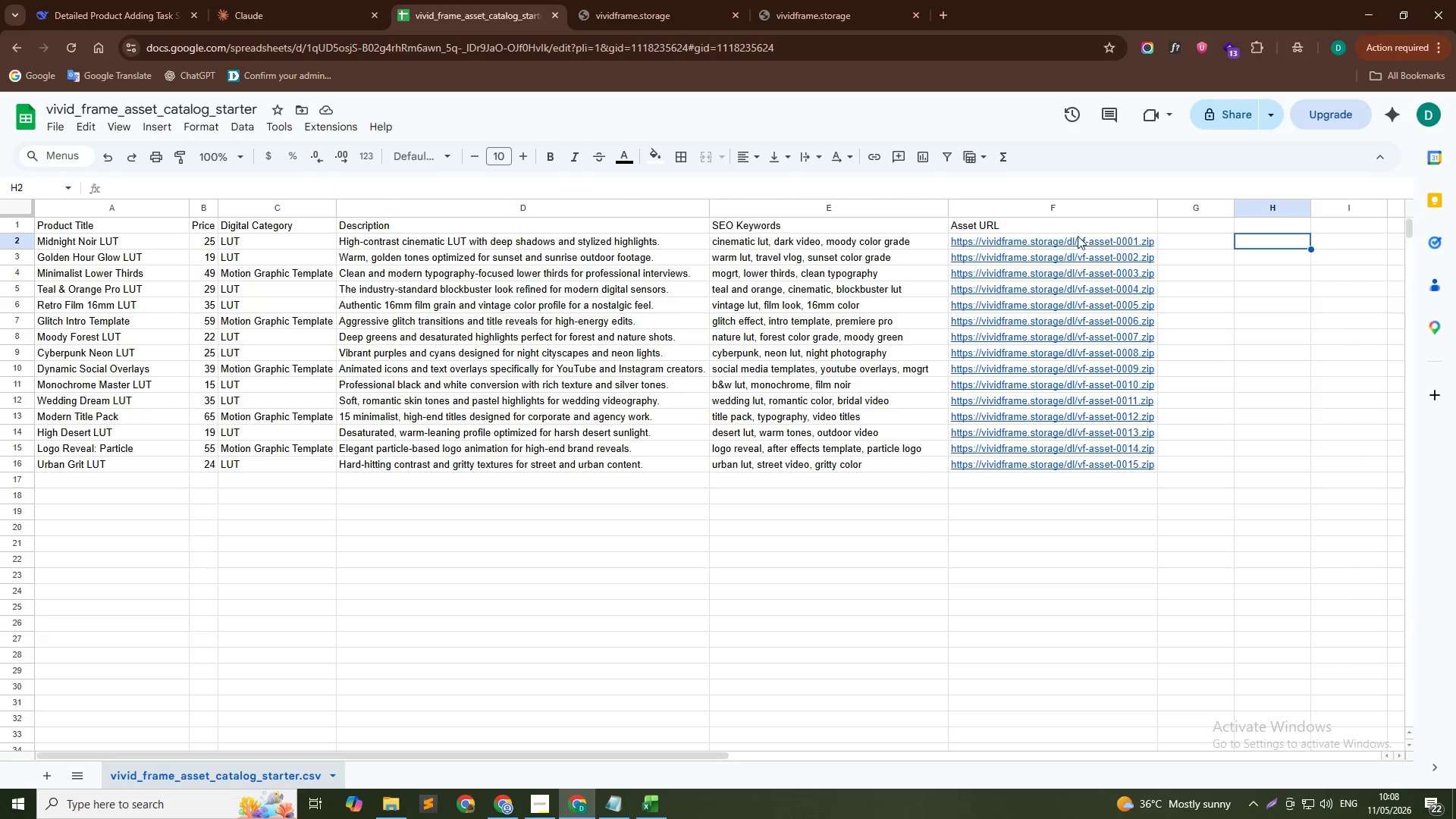 
left_click([1078, 234])
 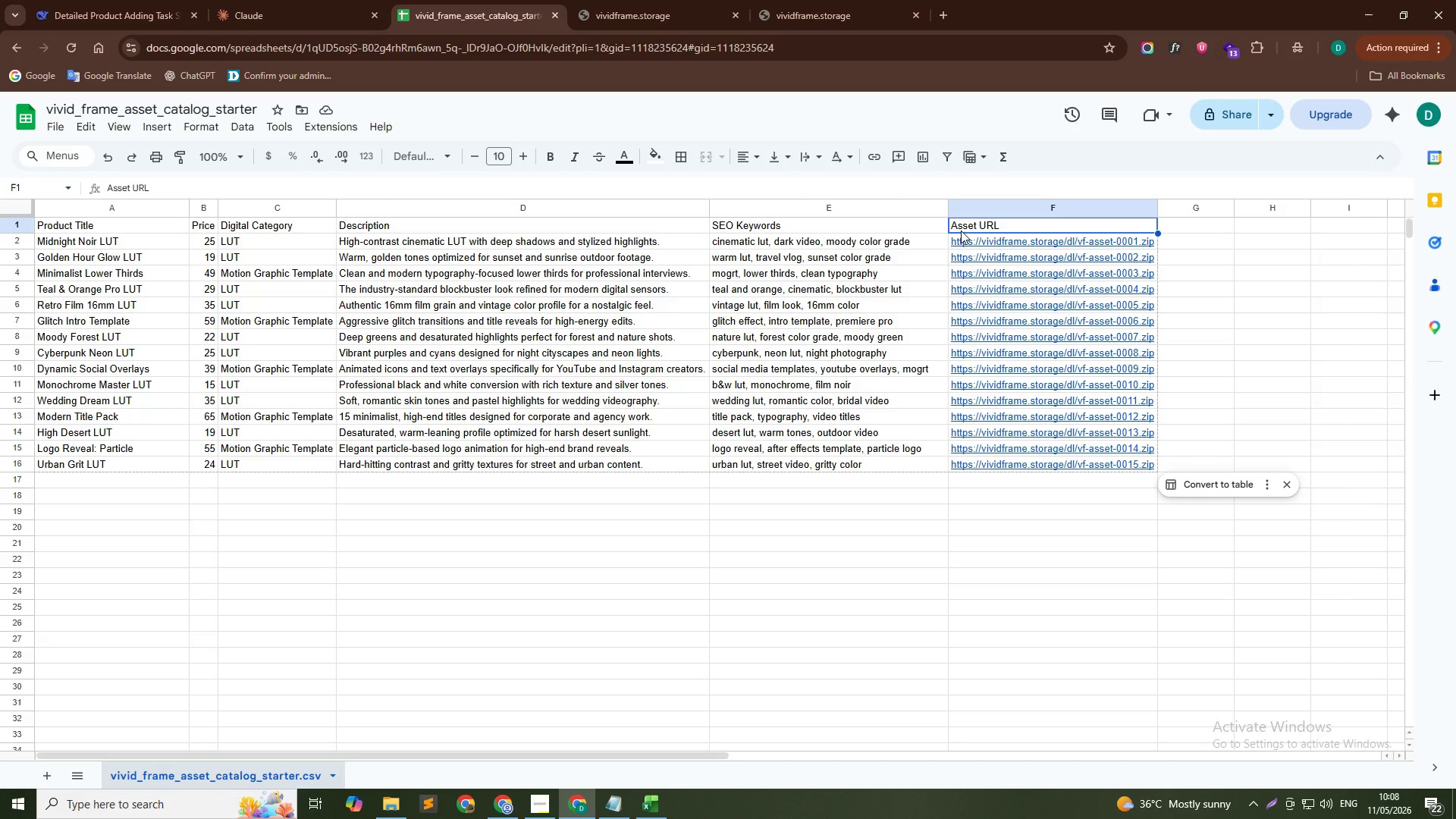 
left_click([965, 245])
 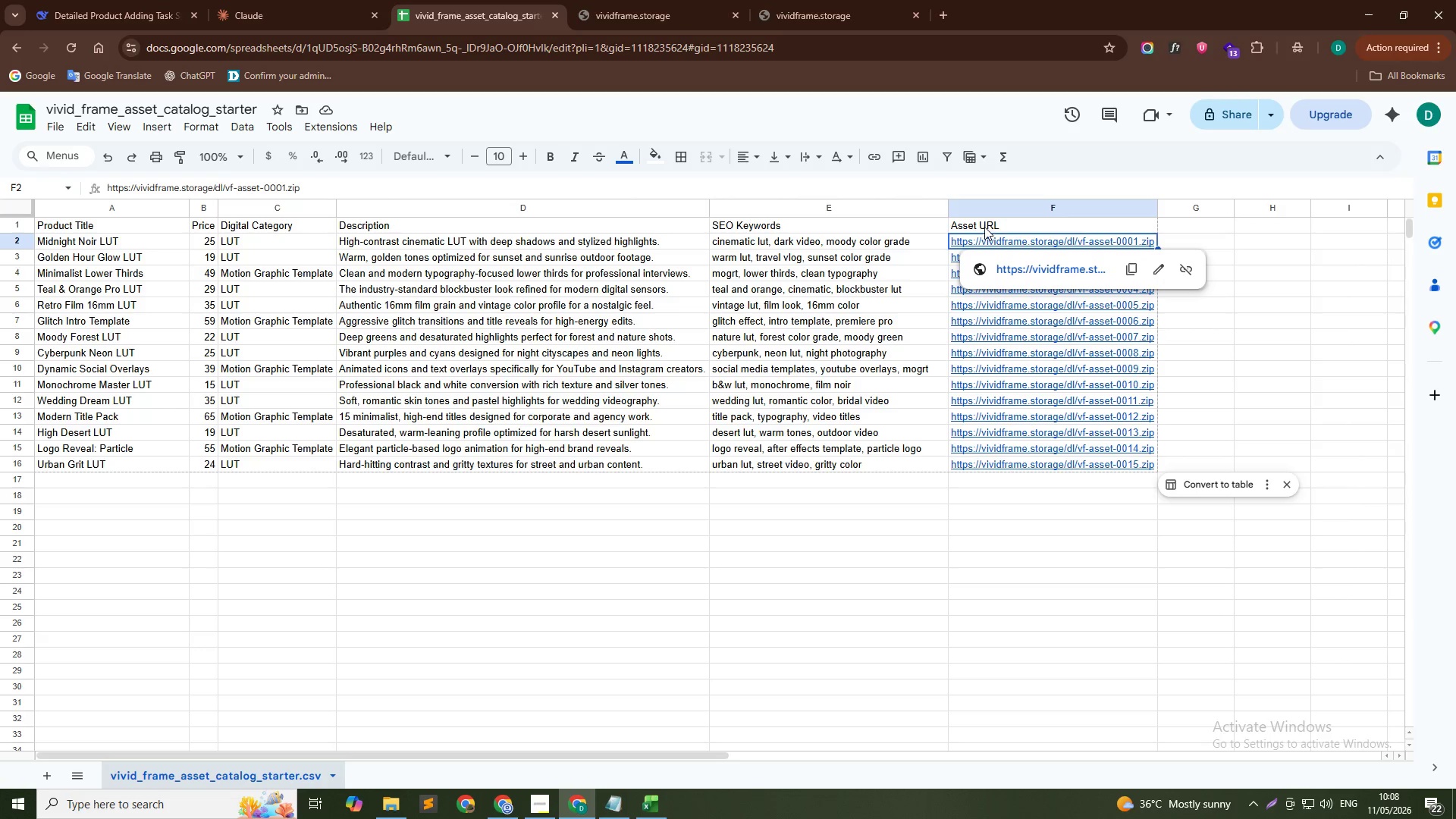 
wait(10.0)
 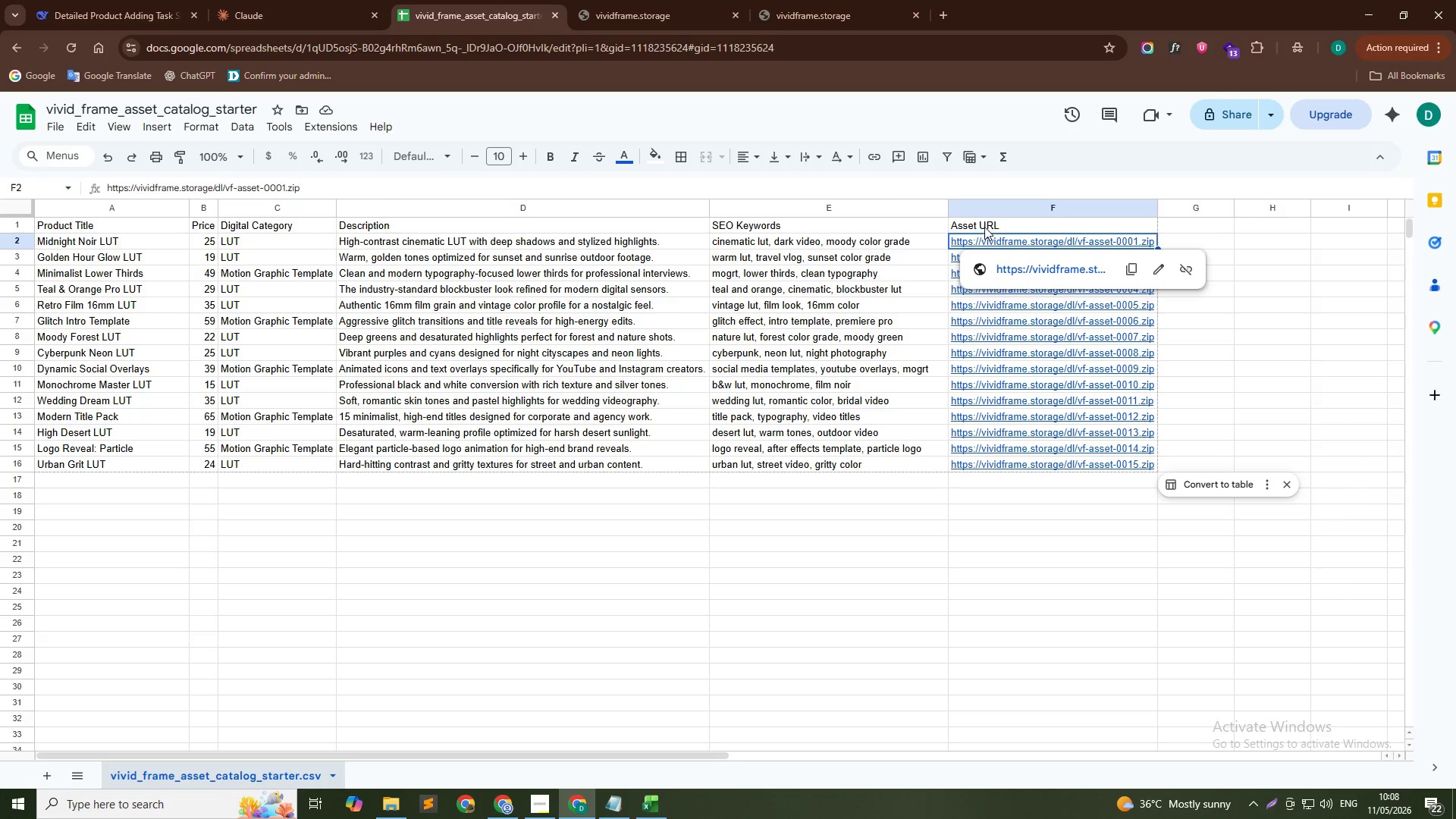 
left_click([1030, 268])
 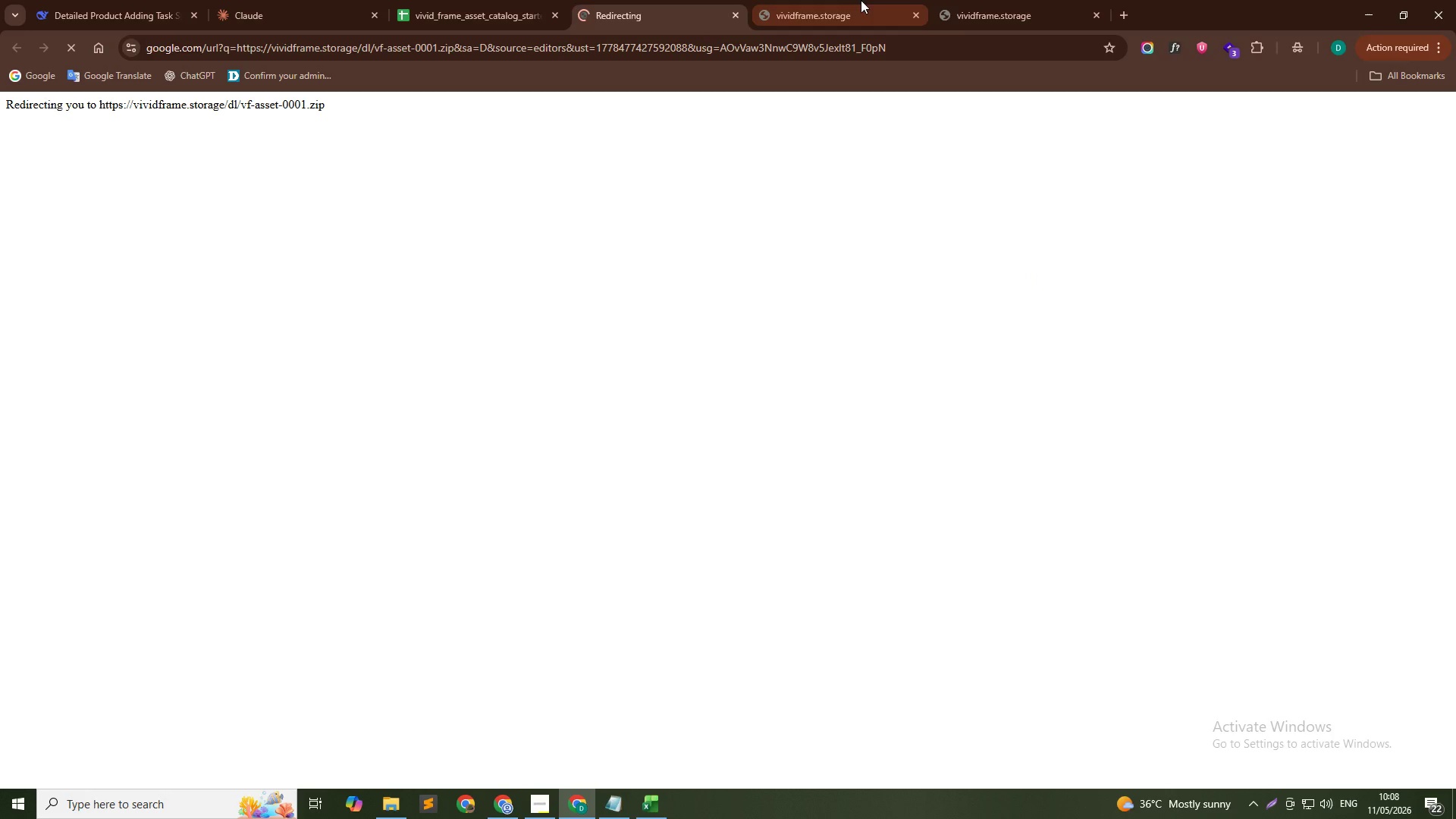 
scroll: coordinate [856, 49], scroll_direction: down, amount: 2.0
 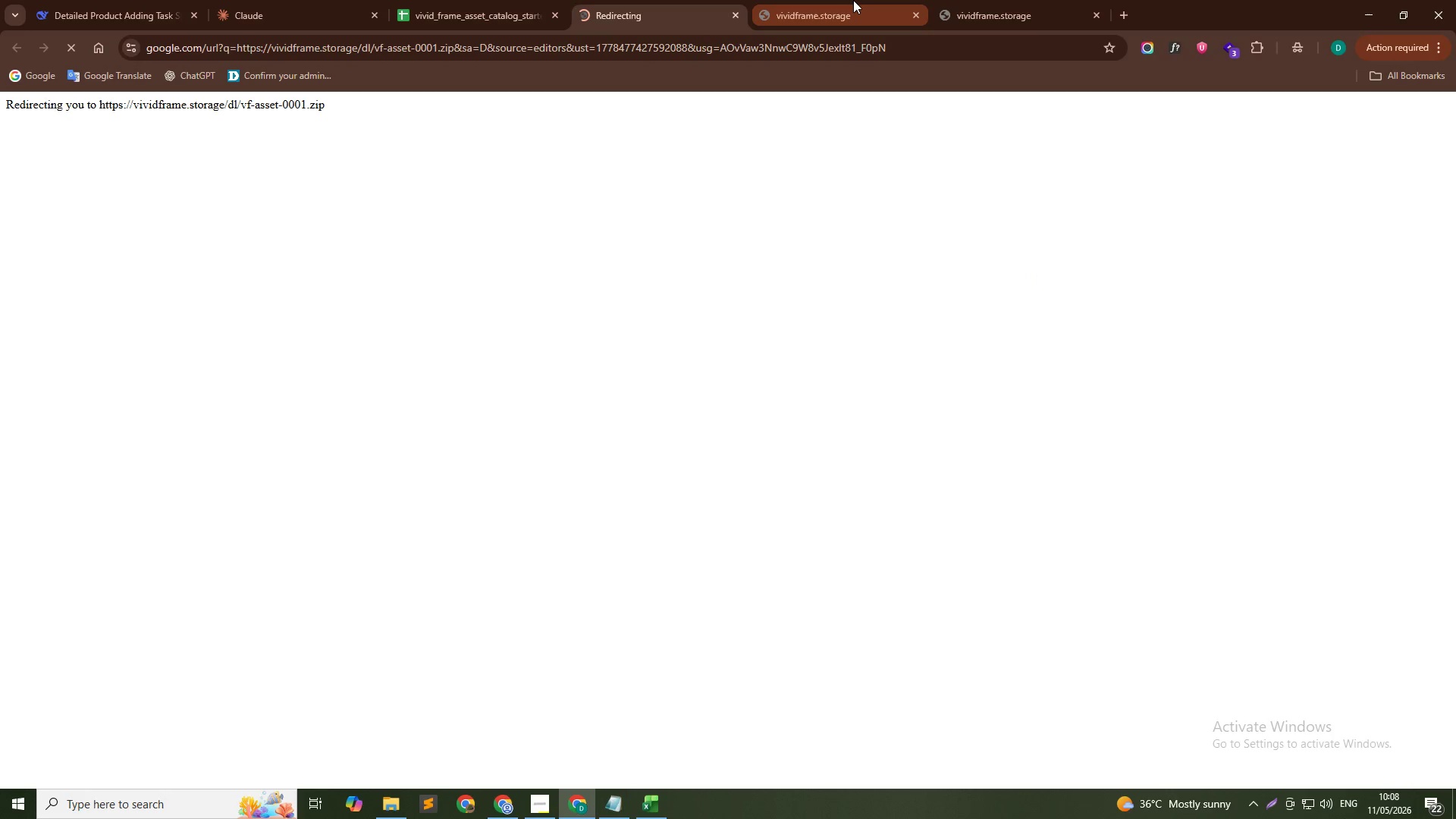 
middle_click([853, 0])
 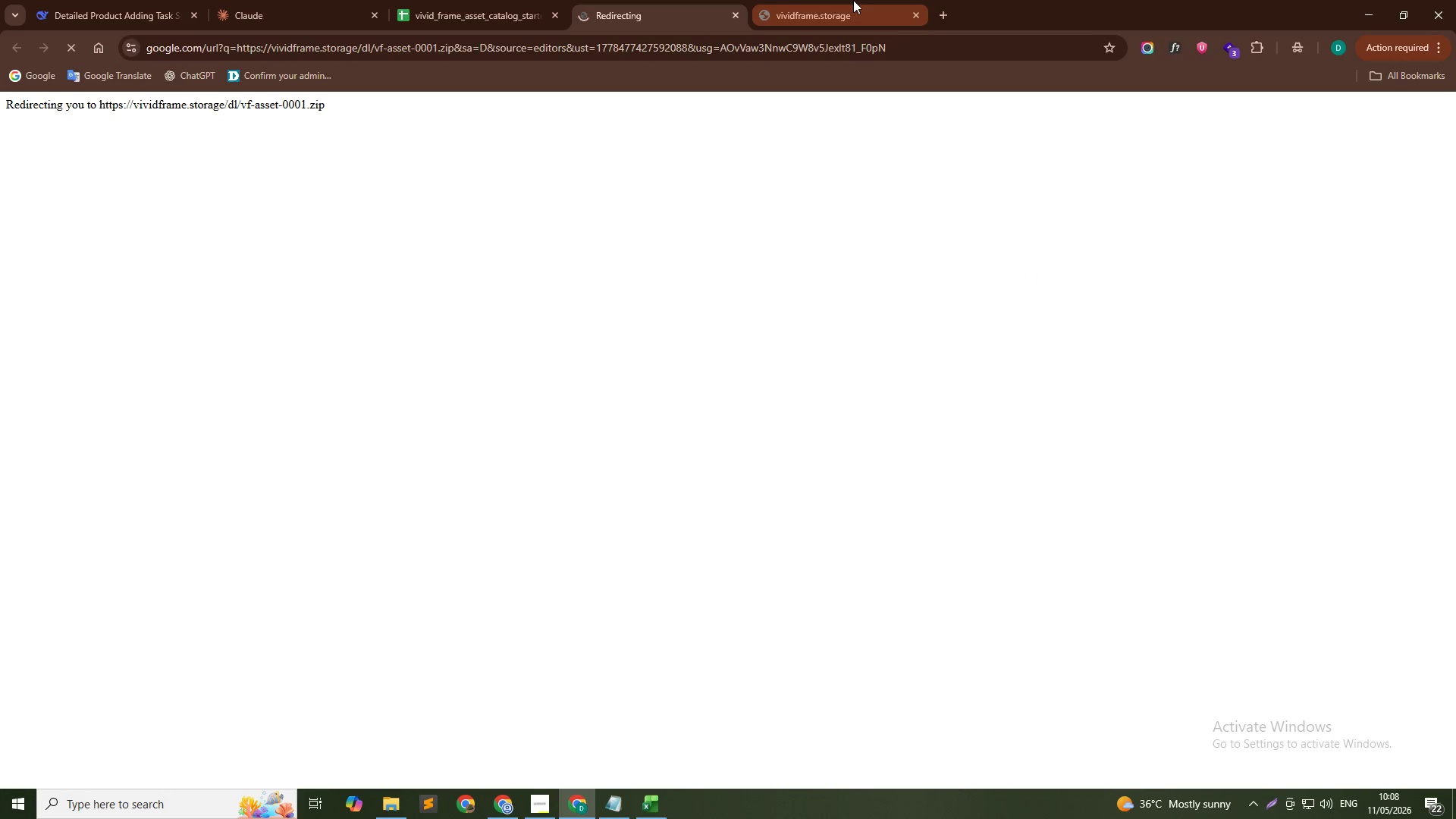 
middle_click([852, 0])
 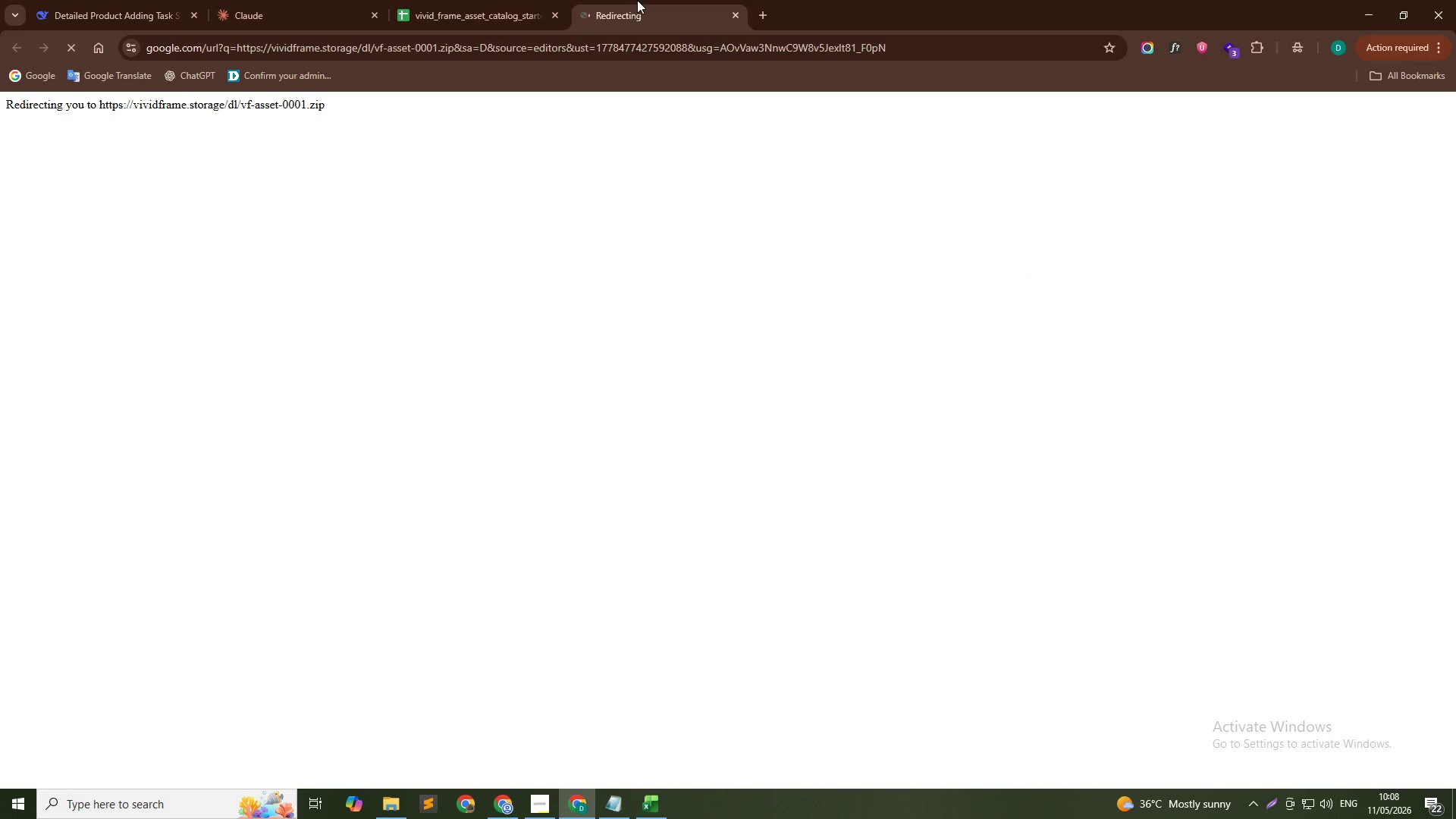 
scroll: coordinate [621, 0], scroll_direction: up, amount: 4.0
 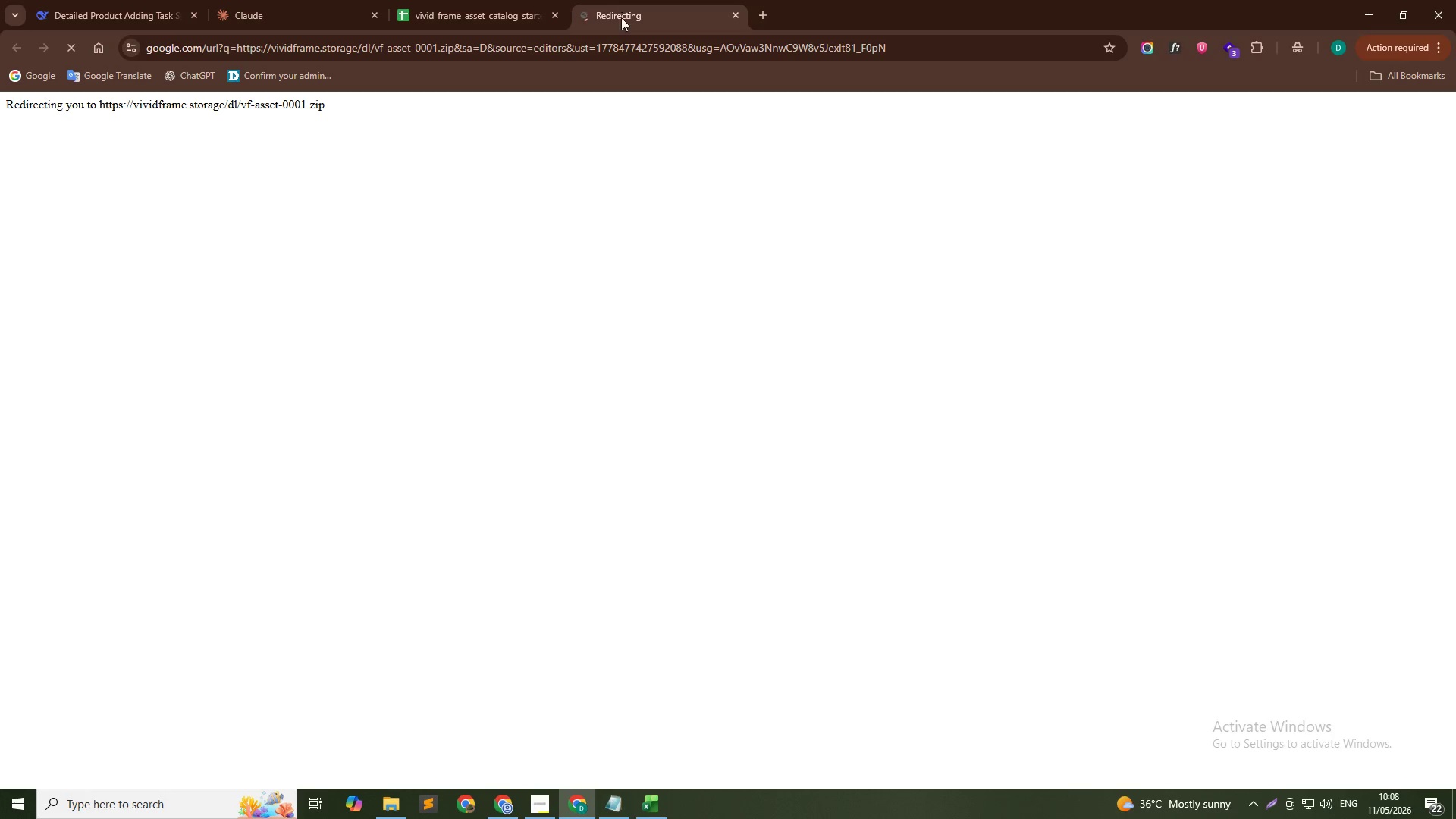 
left_click_drag(start_coordinate=[450, 103], to_coordinate=[309, 97])
 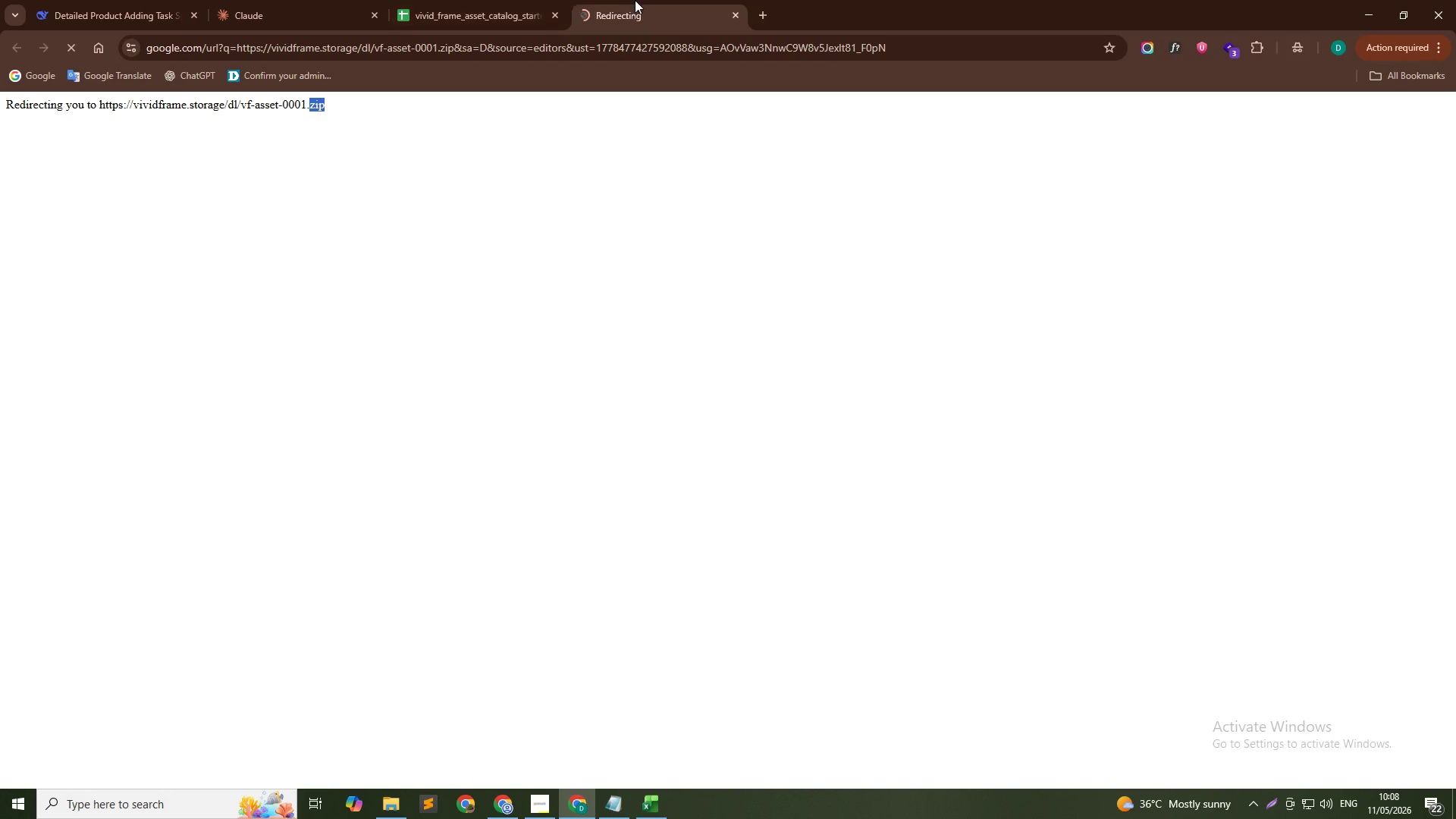 
middle_click([635, 0])
 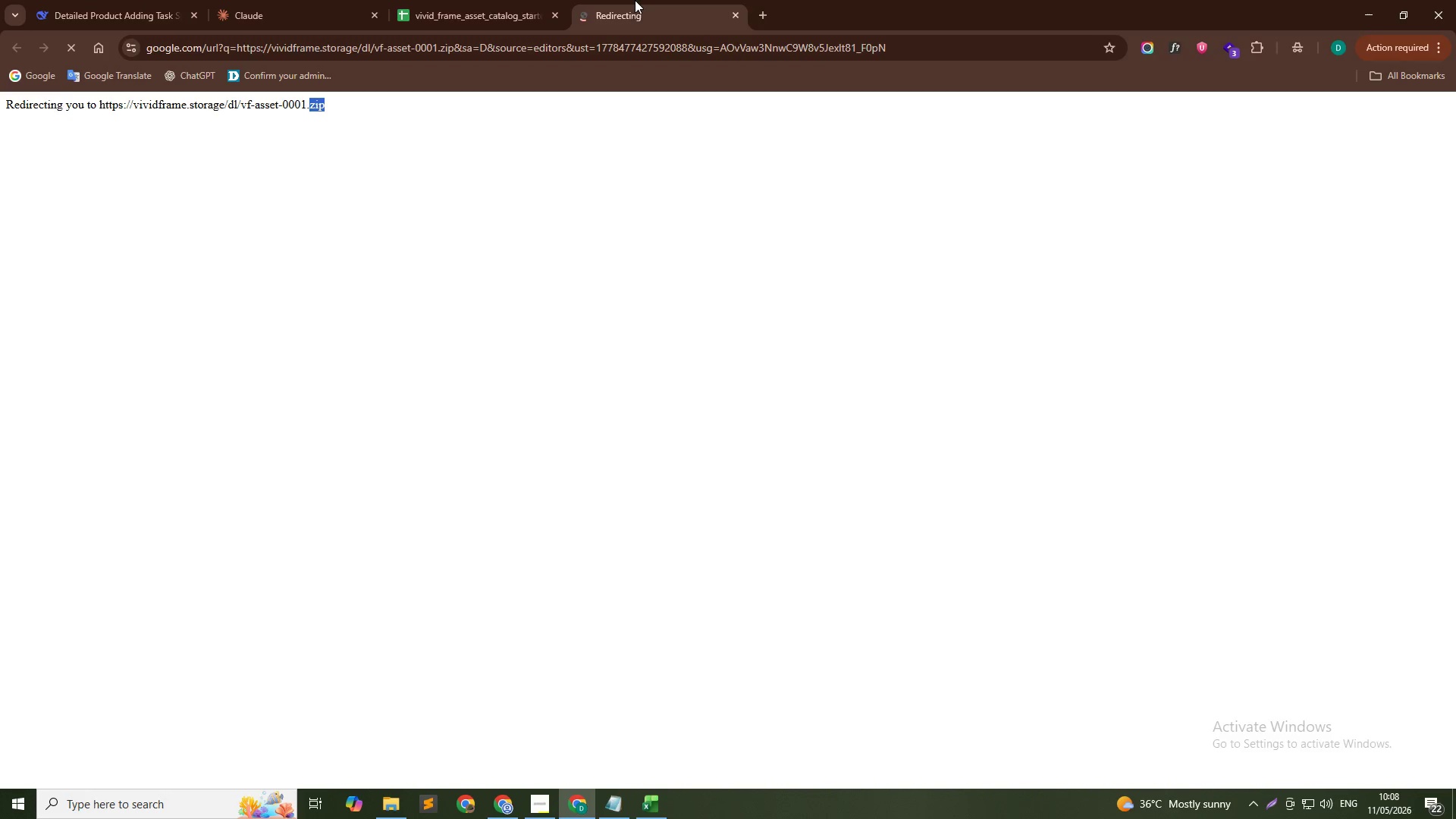 
scroll: coordinate [635, 0], scroll_direction: down, amount: 4.0
 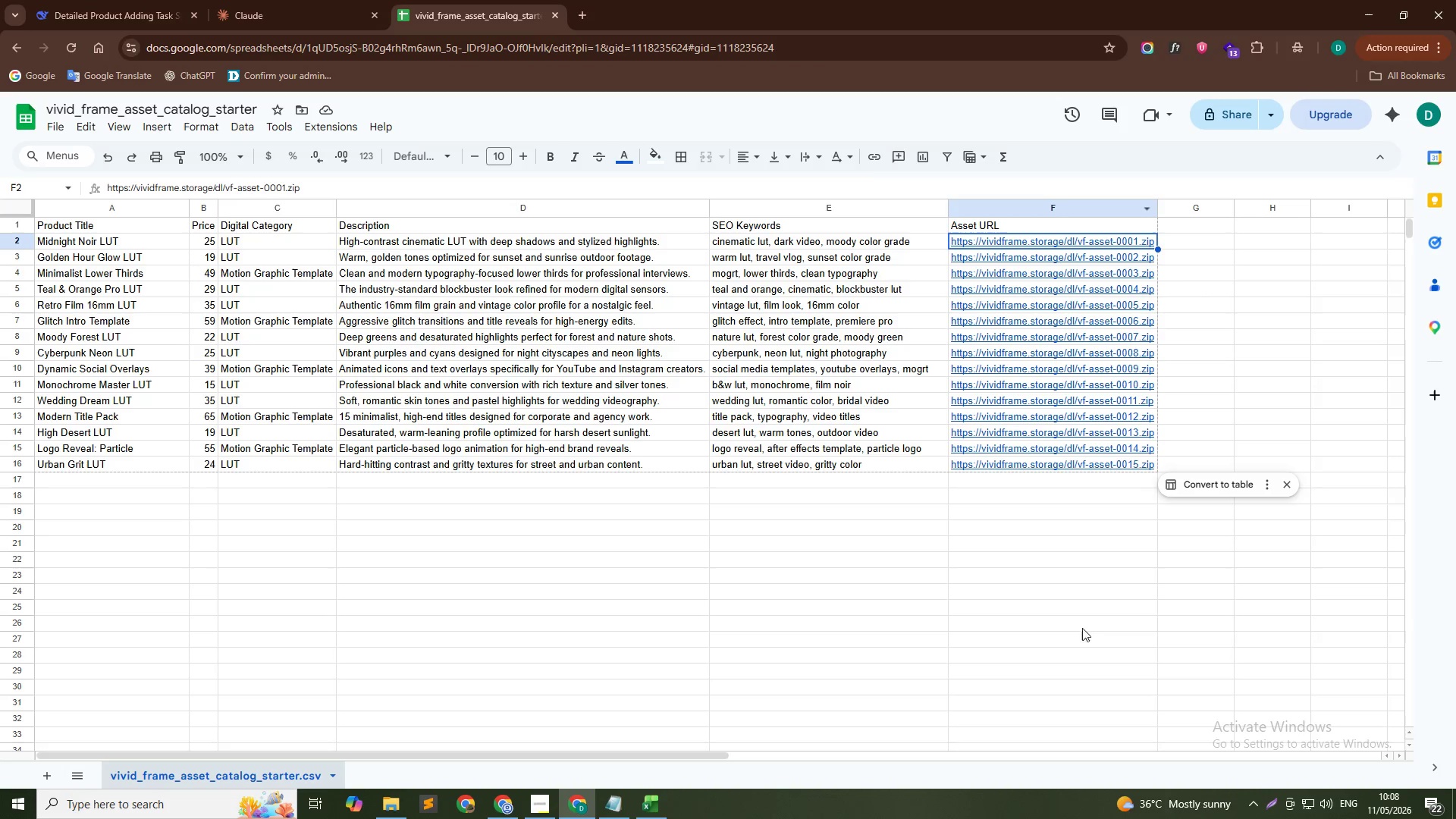 
scroll: coordinate [843, 664], scroll_direction: up, amount: 15.0
 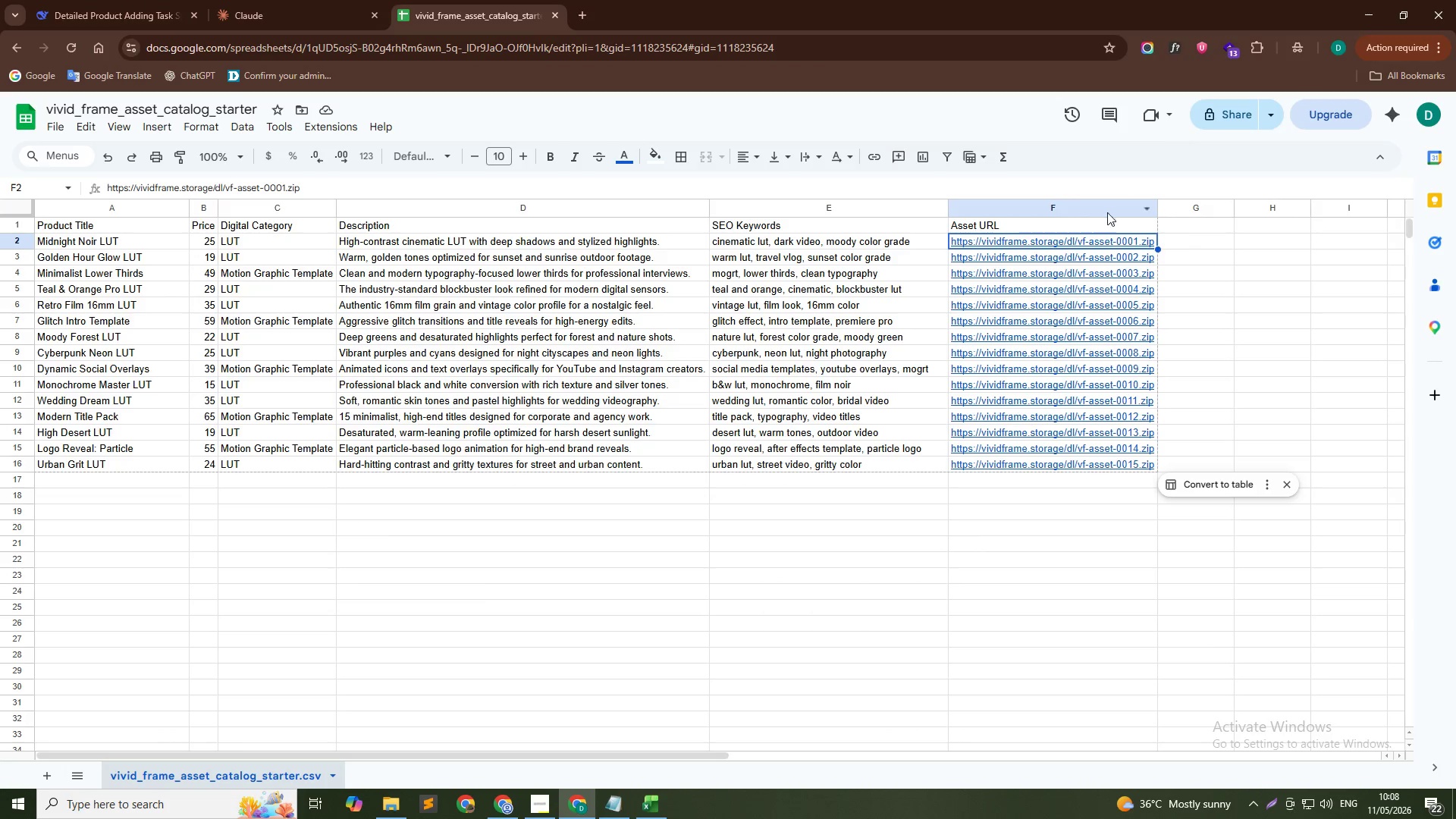 
mouse_move([1097, 258])
 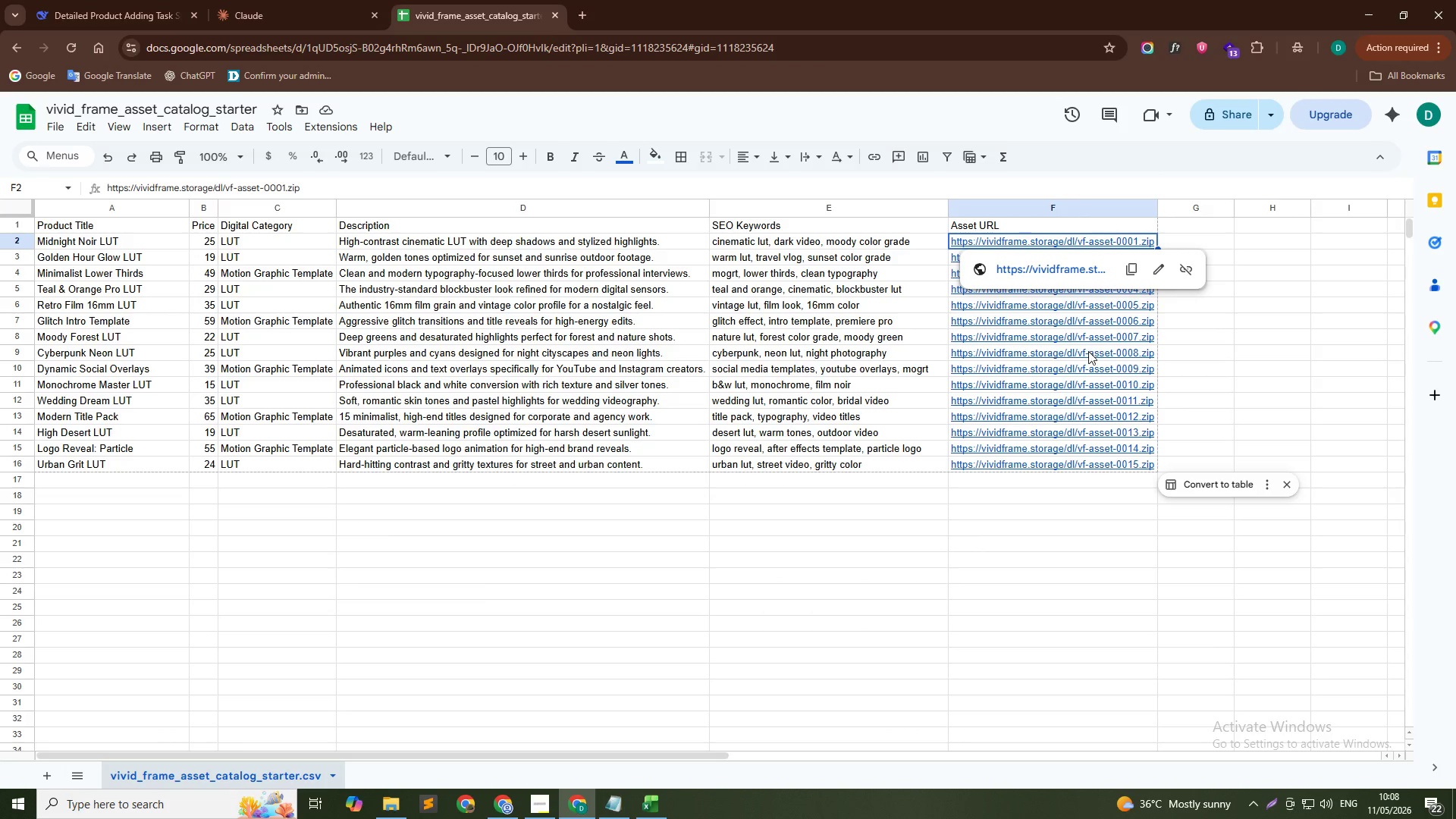 
left_click([1088, 351])
 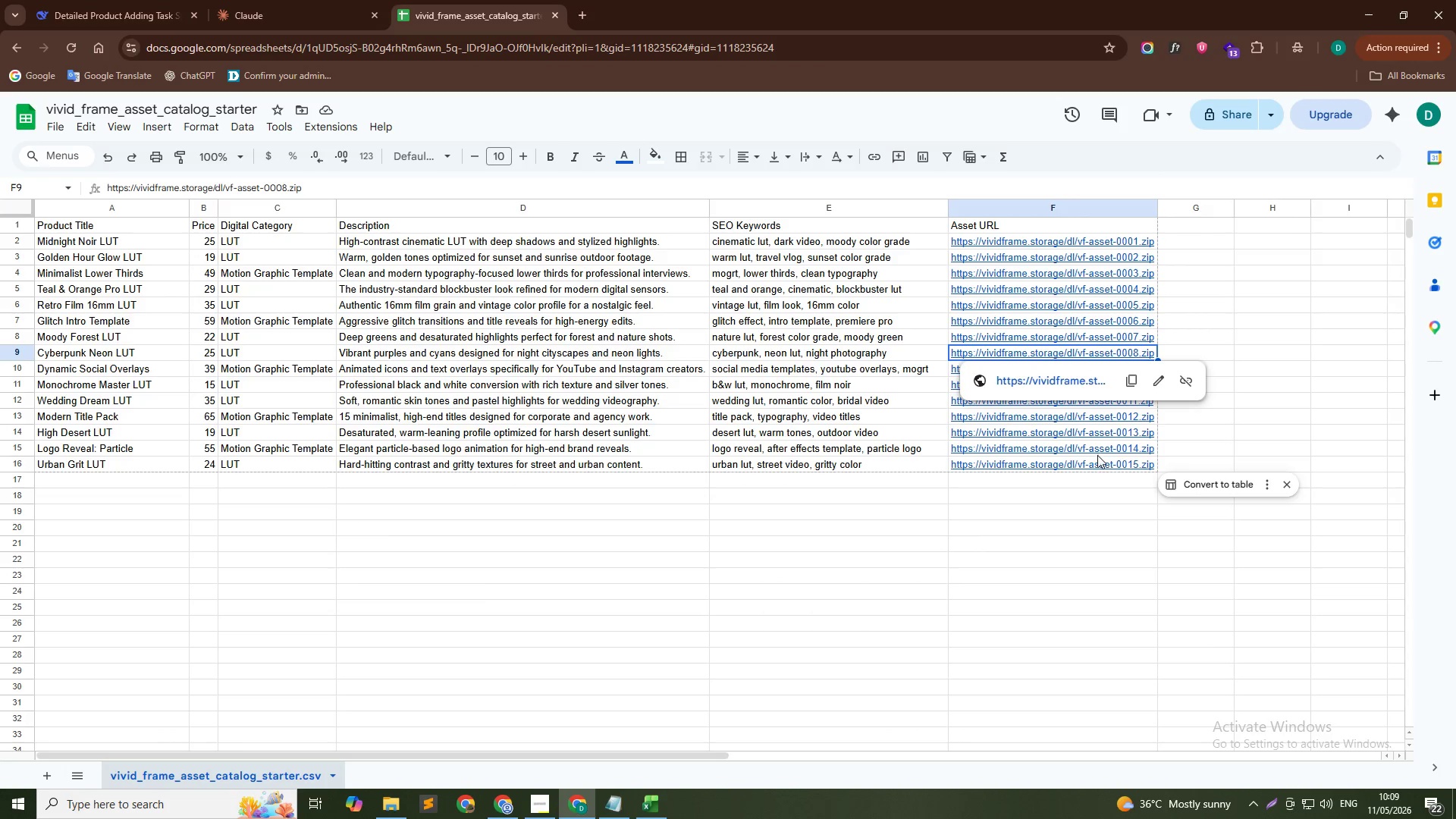 
left_click([1097, 466])
 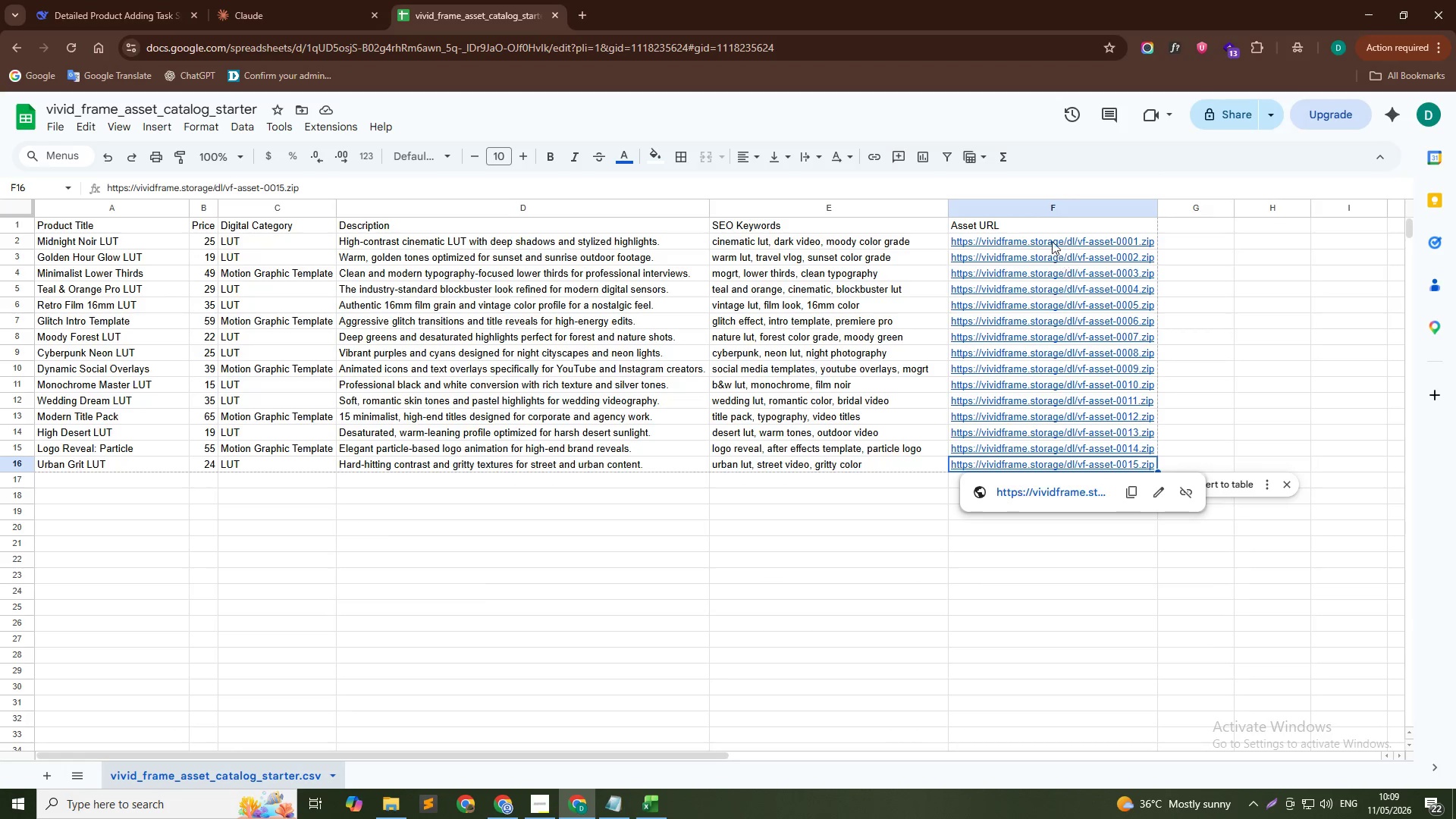 
left_click([1050, 237])
 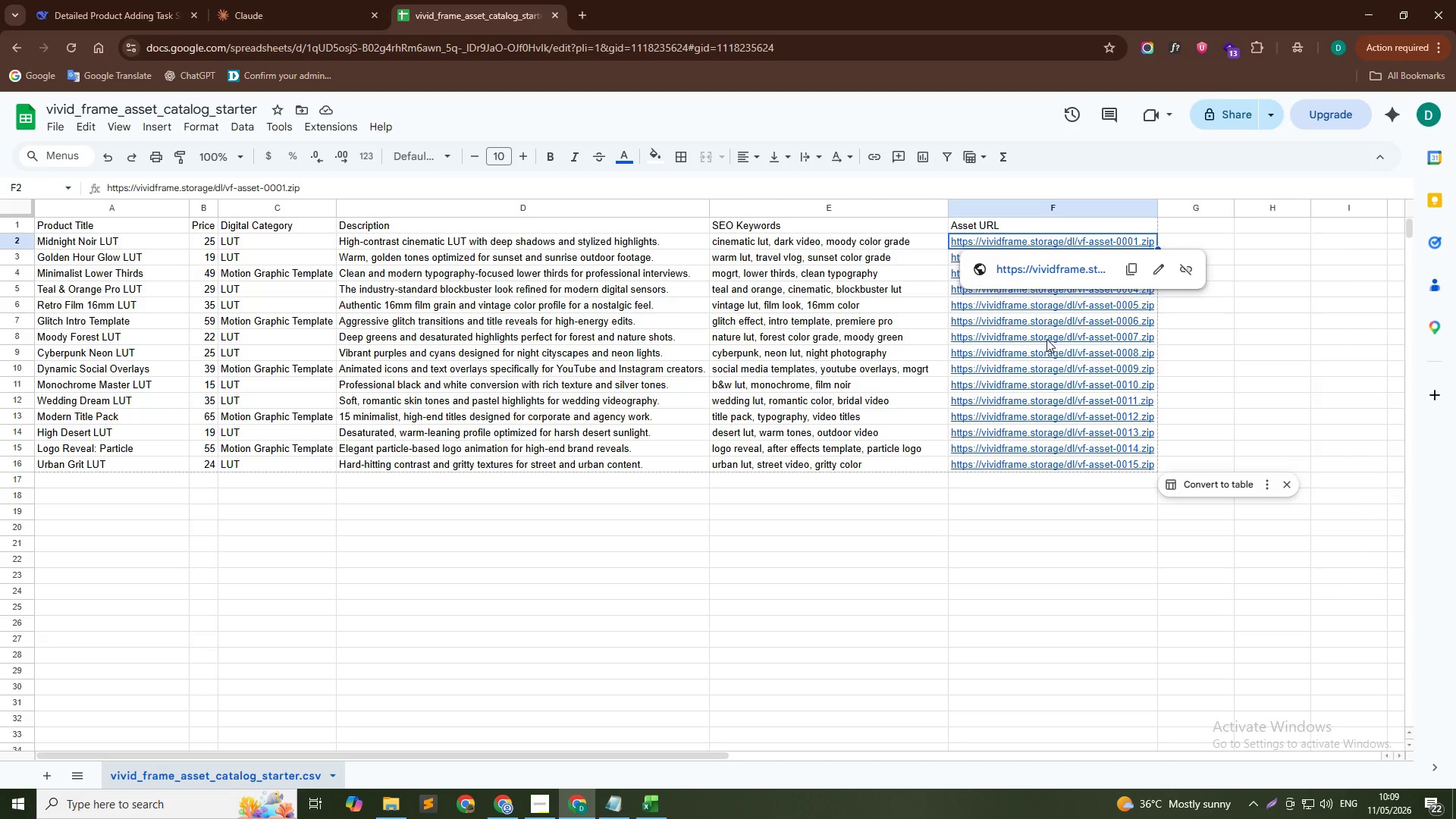 
left_click([1046, 339])
 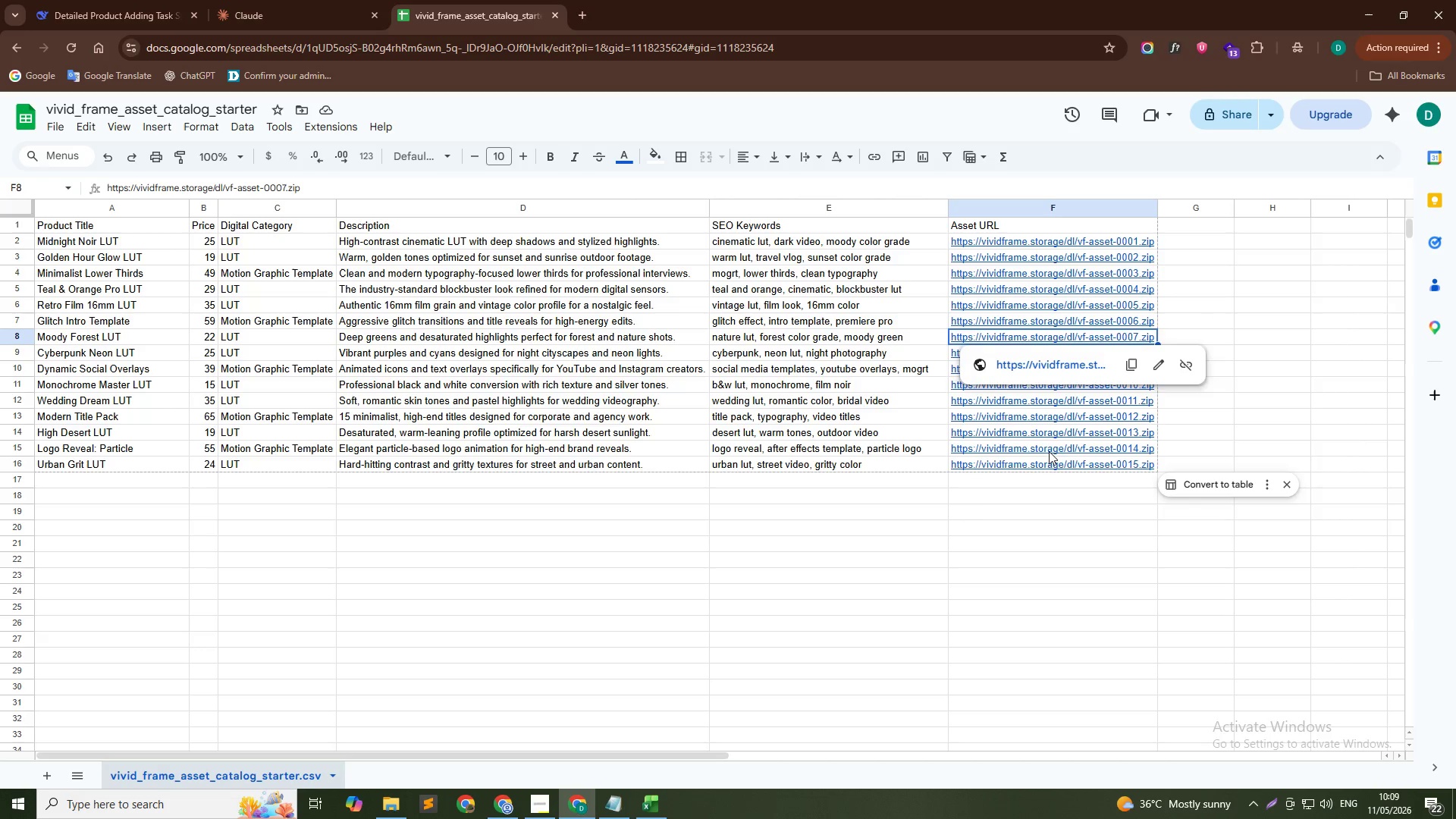 
left_click([1049, 460])
 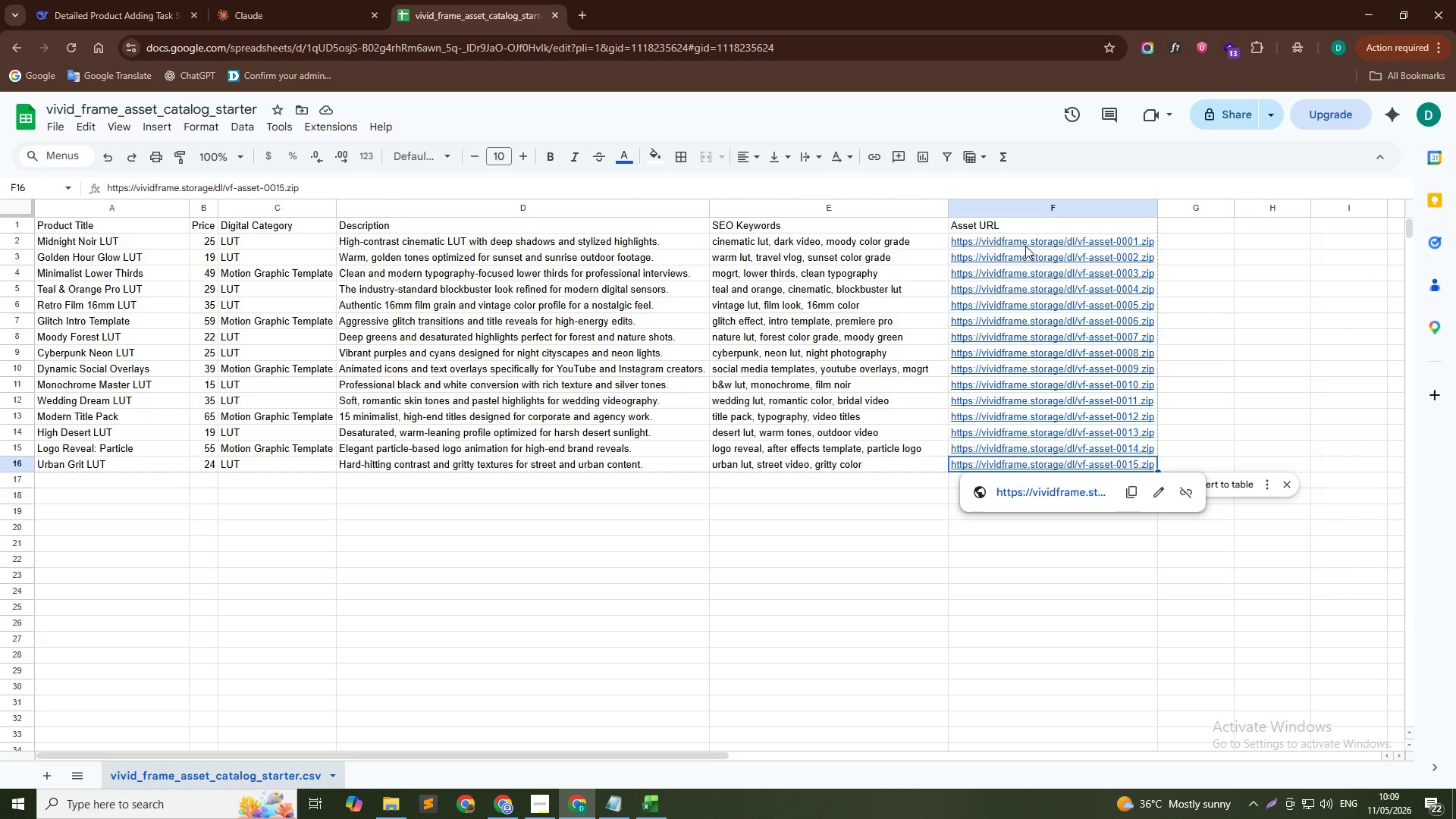 
left_click([1025, 246])
 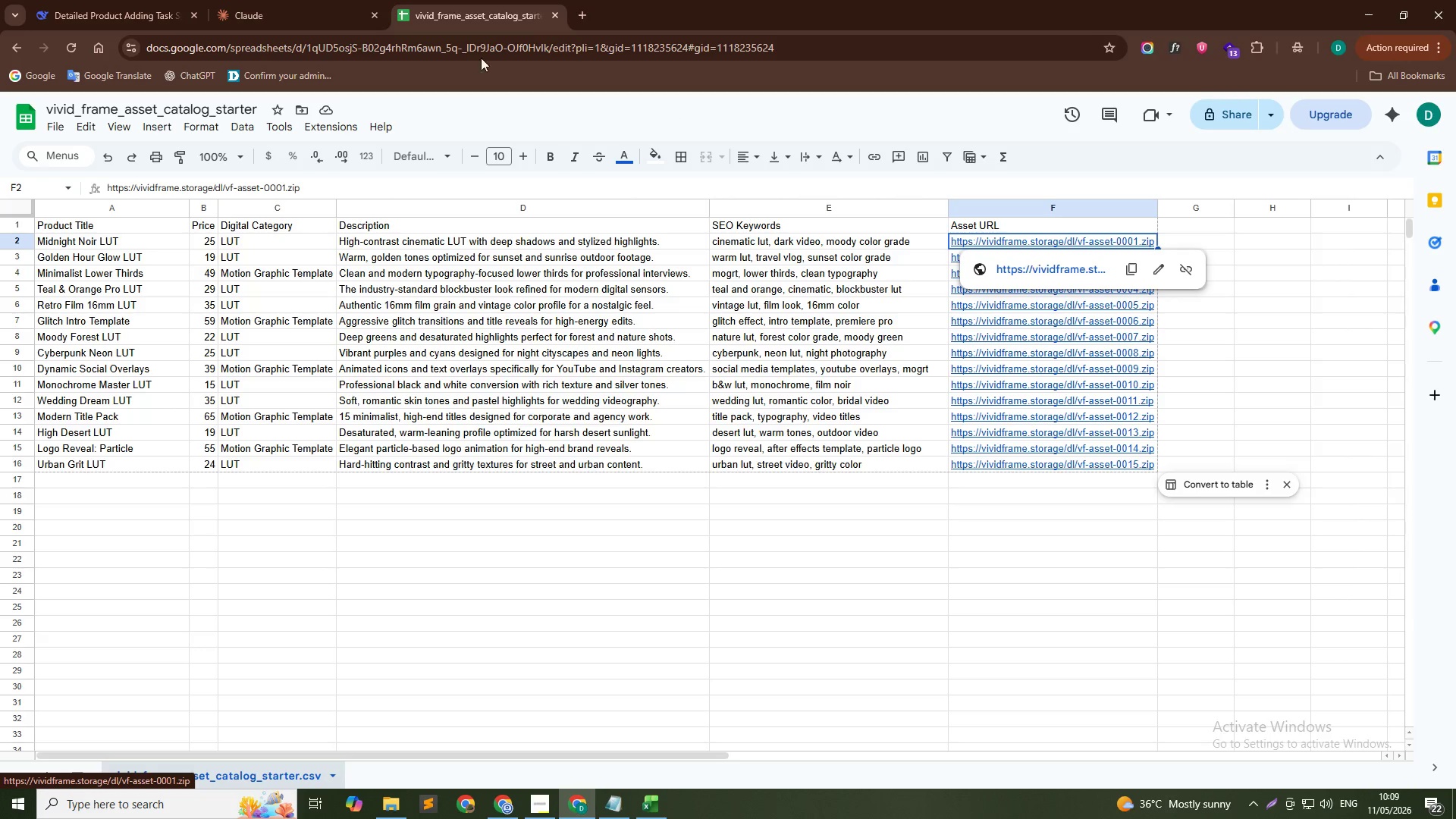 
key(Alt+Tab)
 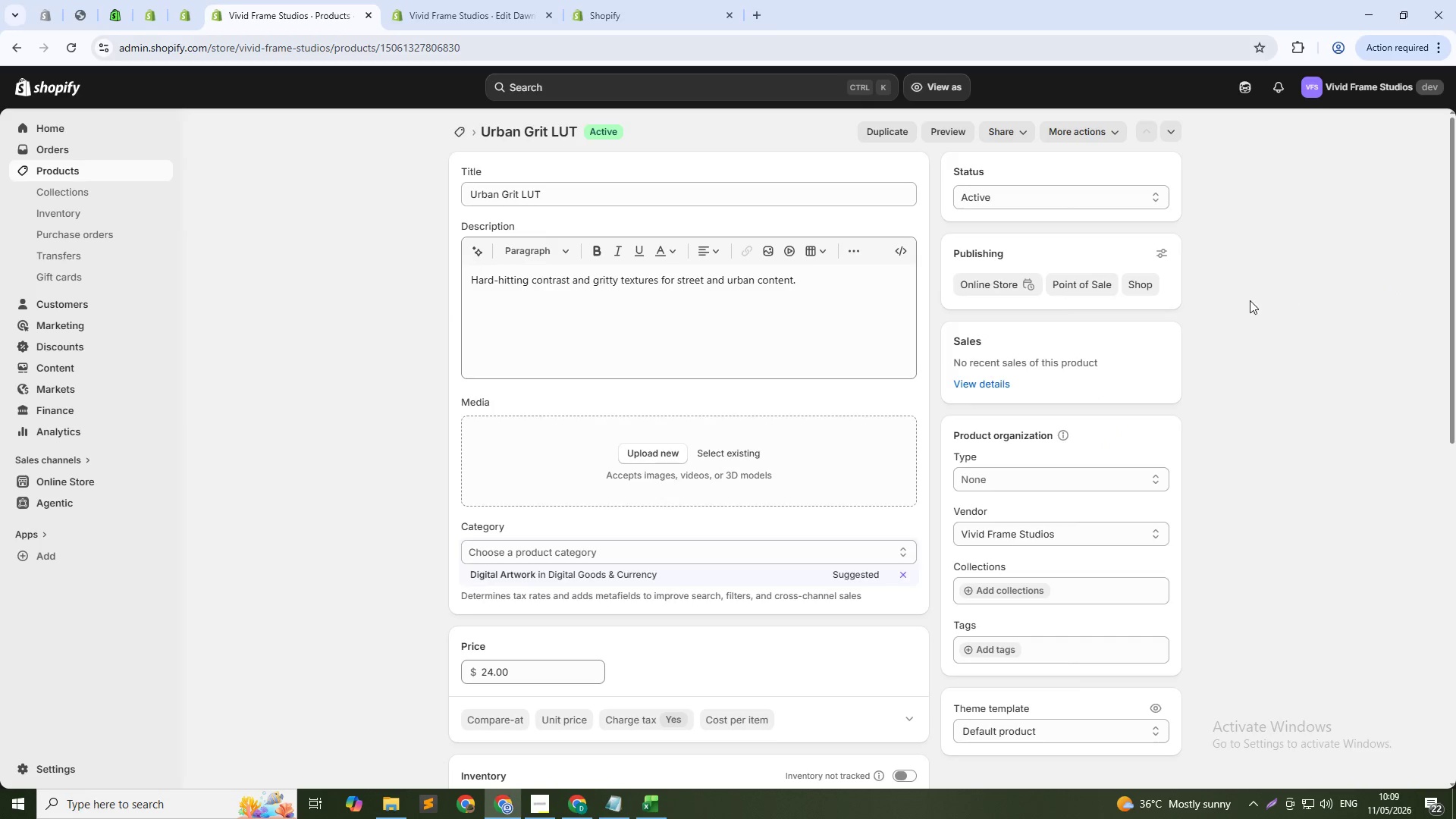 
key(Alt+AltLeft)
 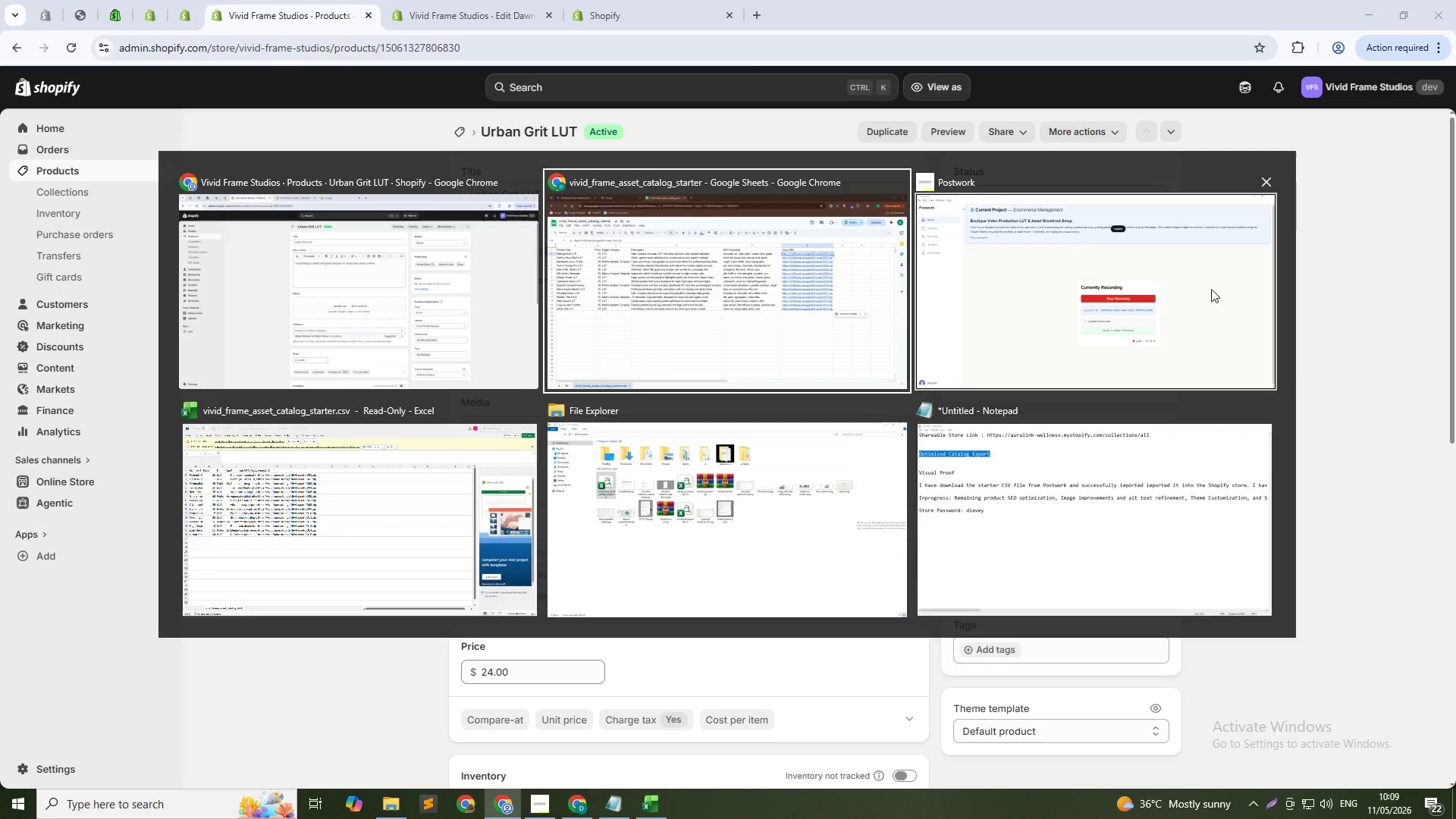 
key(Alt+Tab)
 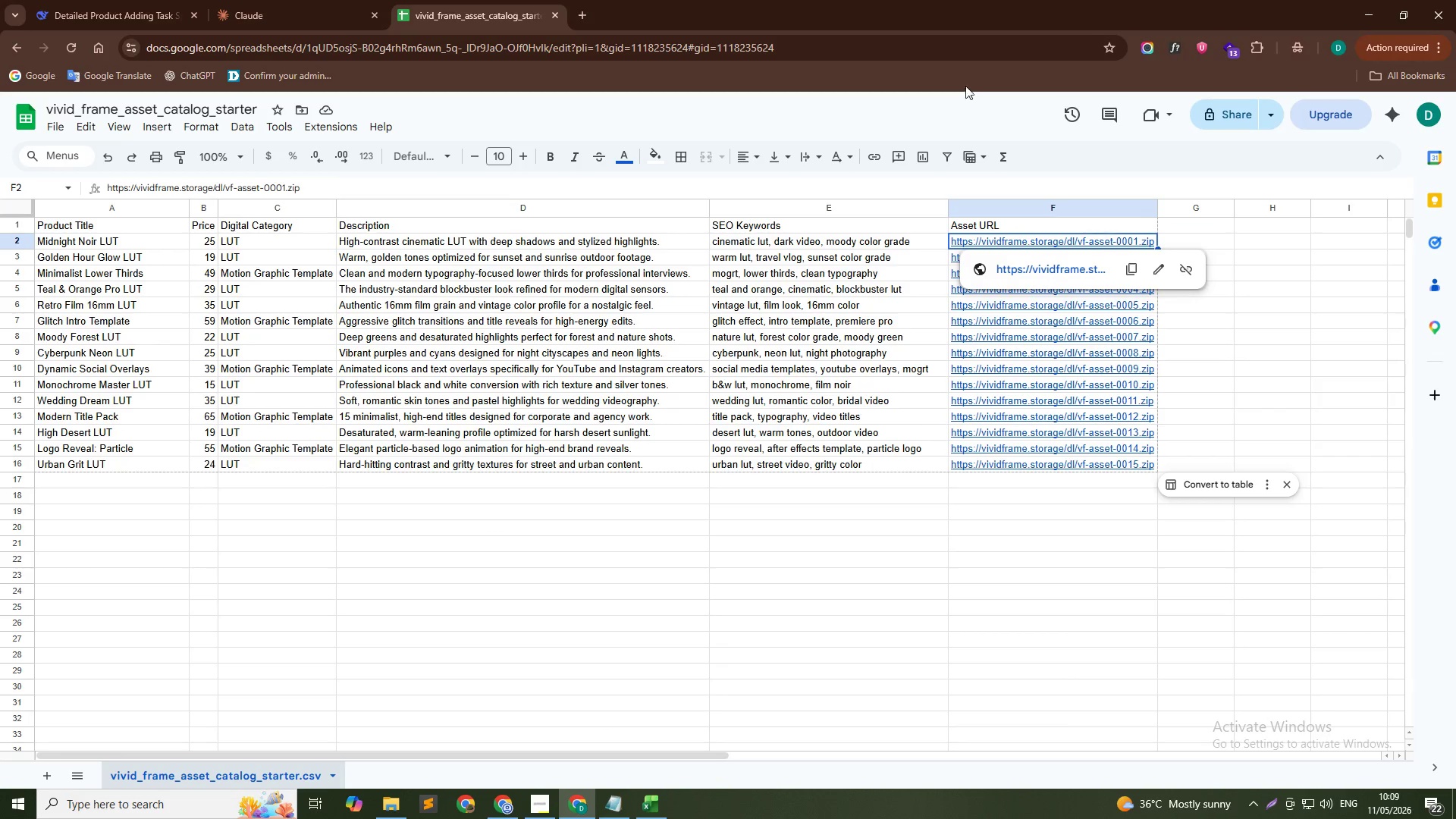 
mouse_move([1175, 272])
 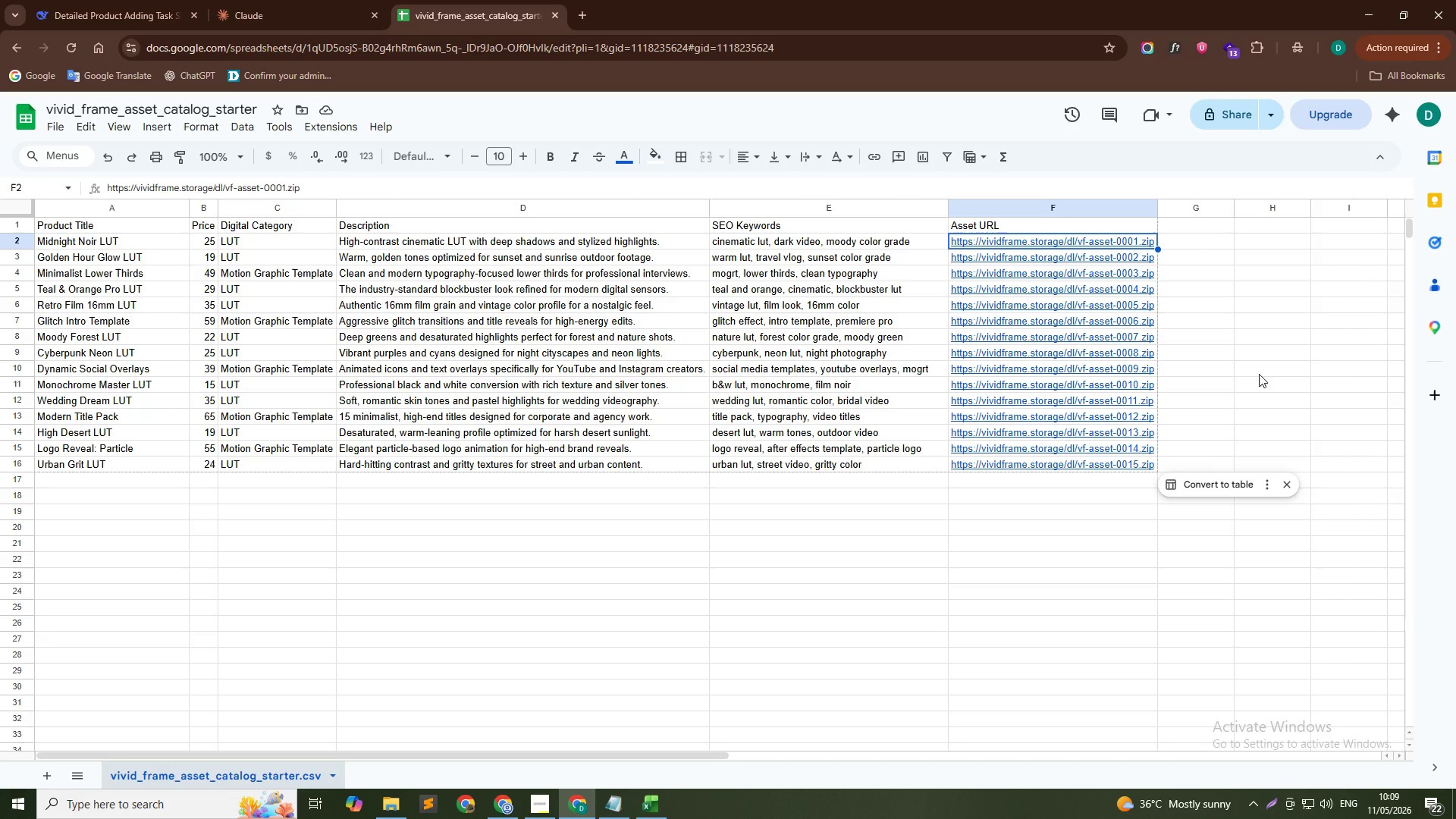 
wait(11.89)
 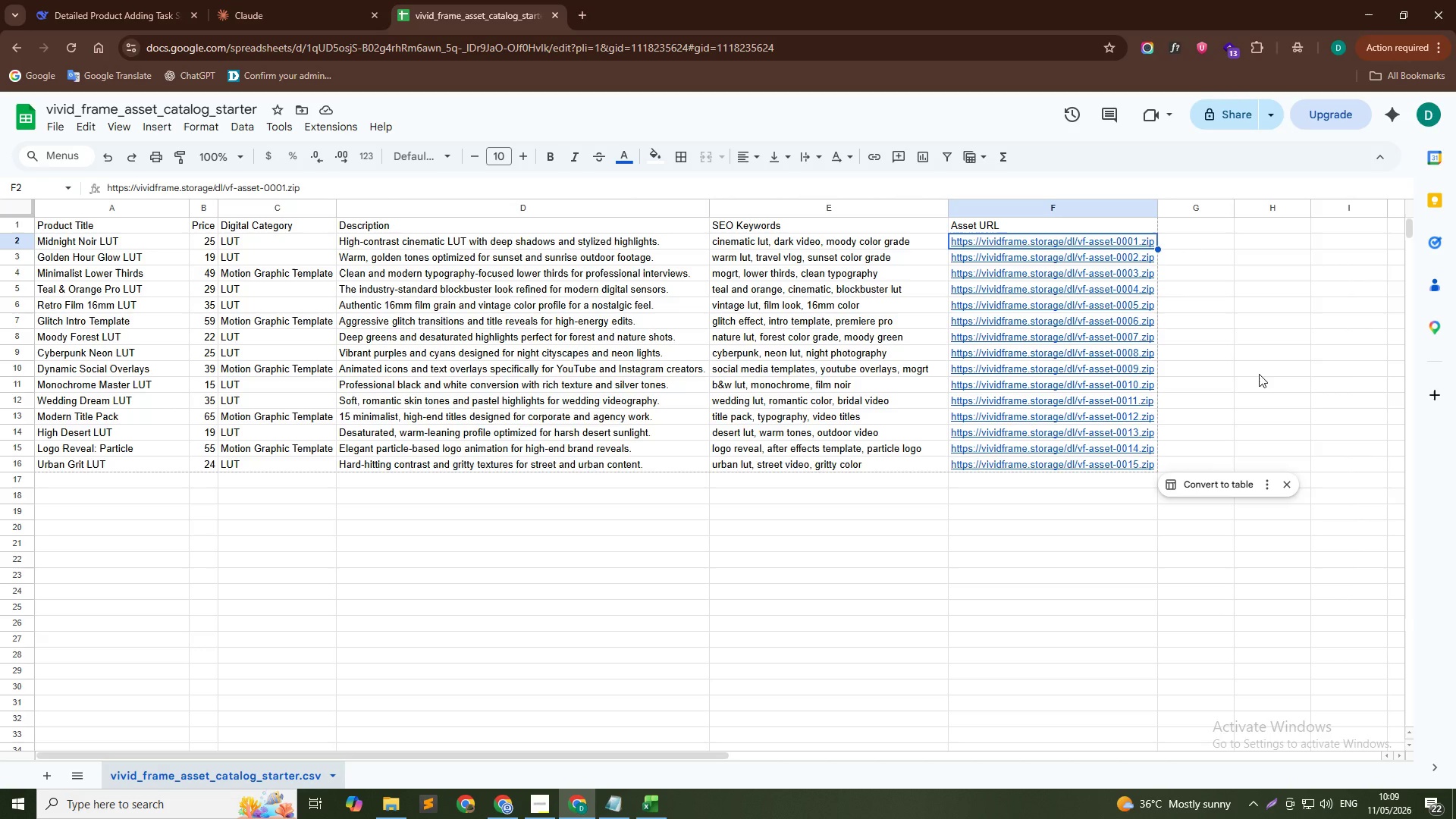 
scroll: coordinate [561, 384], scroll_direction: up, amount: 21.0
 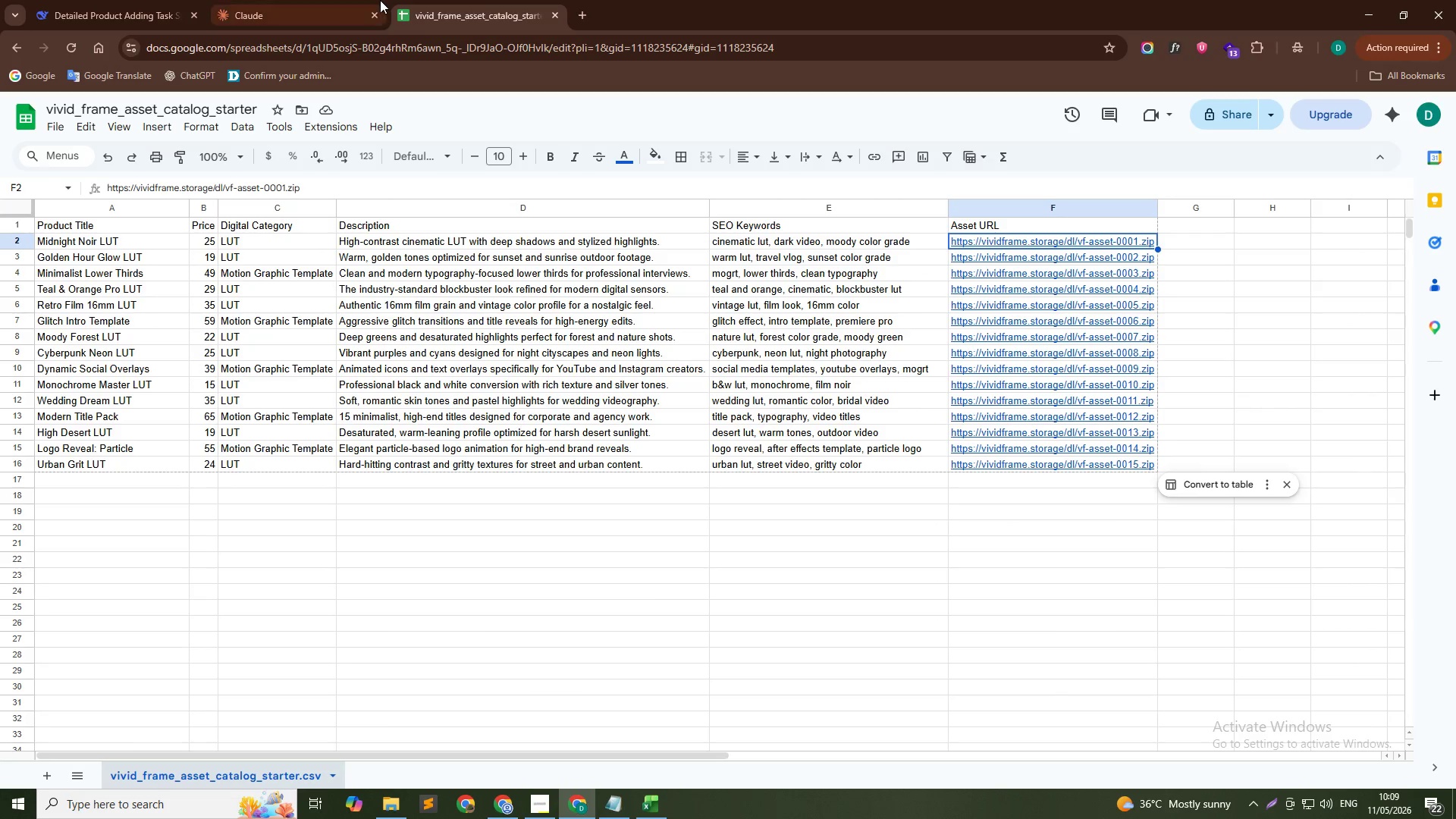 
left_click([380, 0])
 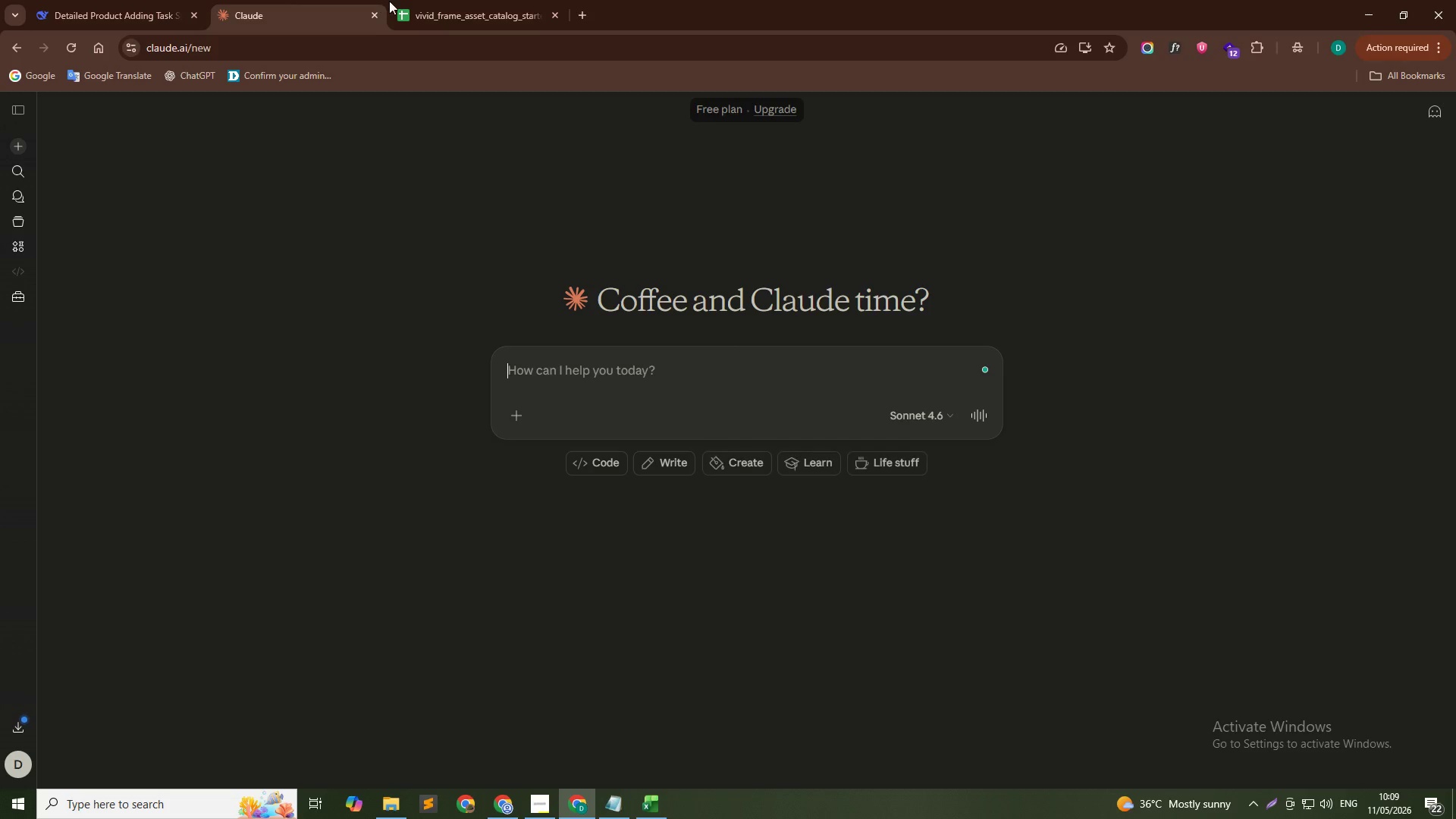 
key(Alt+Tab)
 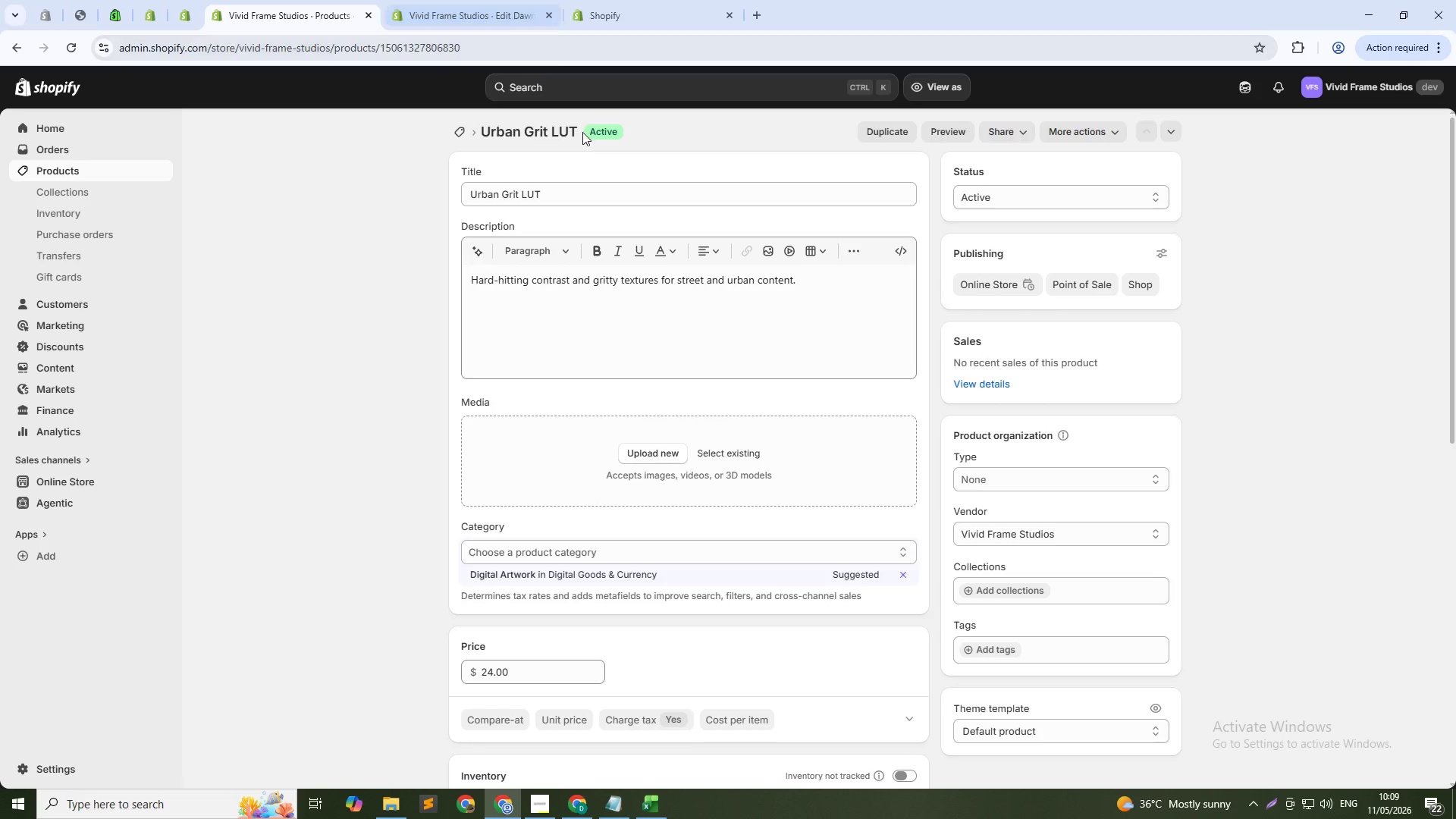 
scroll: coordinate [417, 579], scroll_direction: up, amount: 6.0
 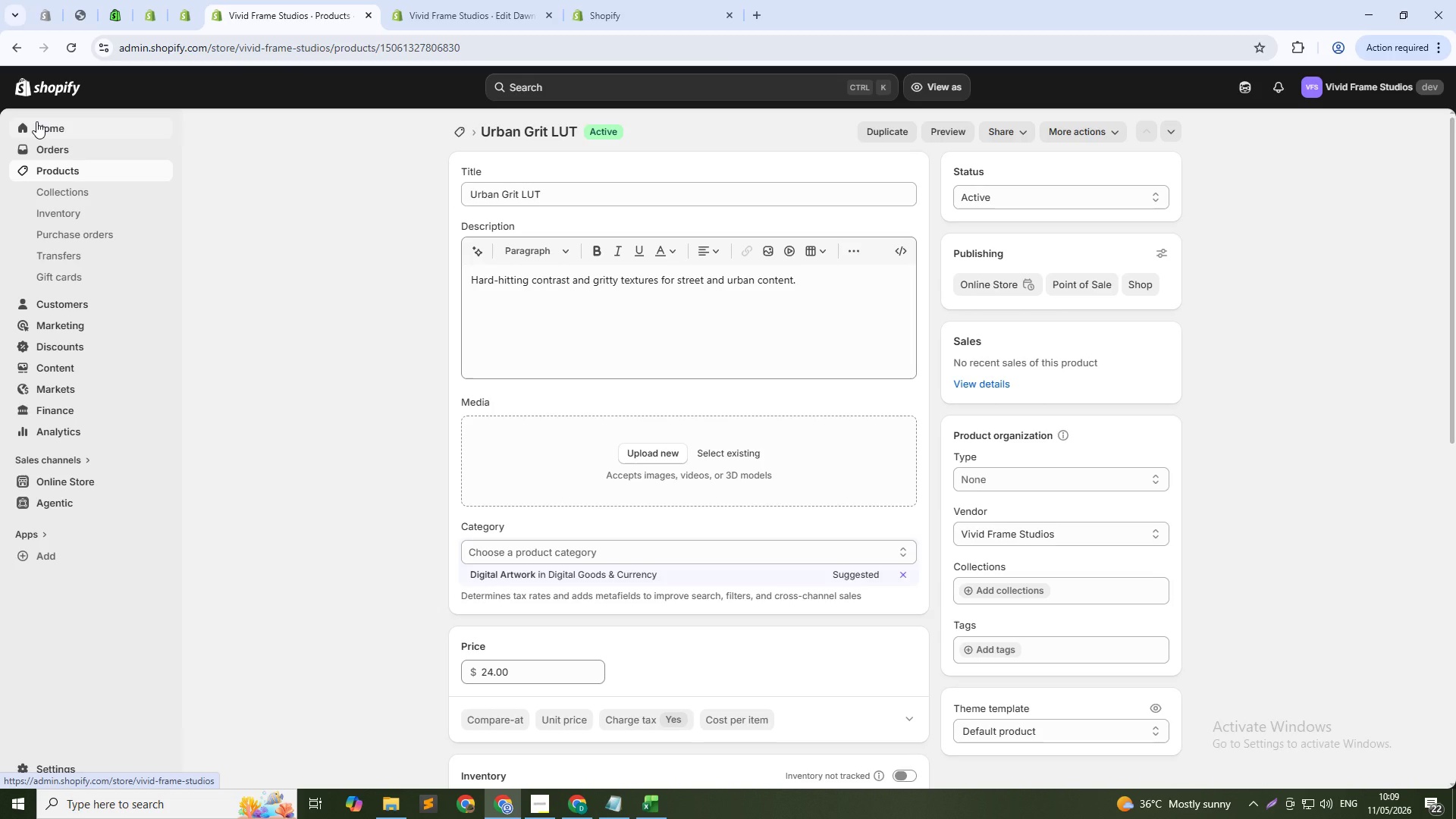 
wait(5.46)
 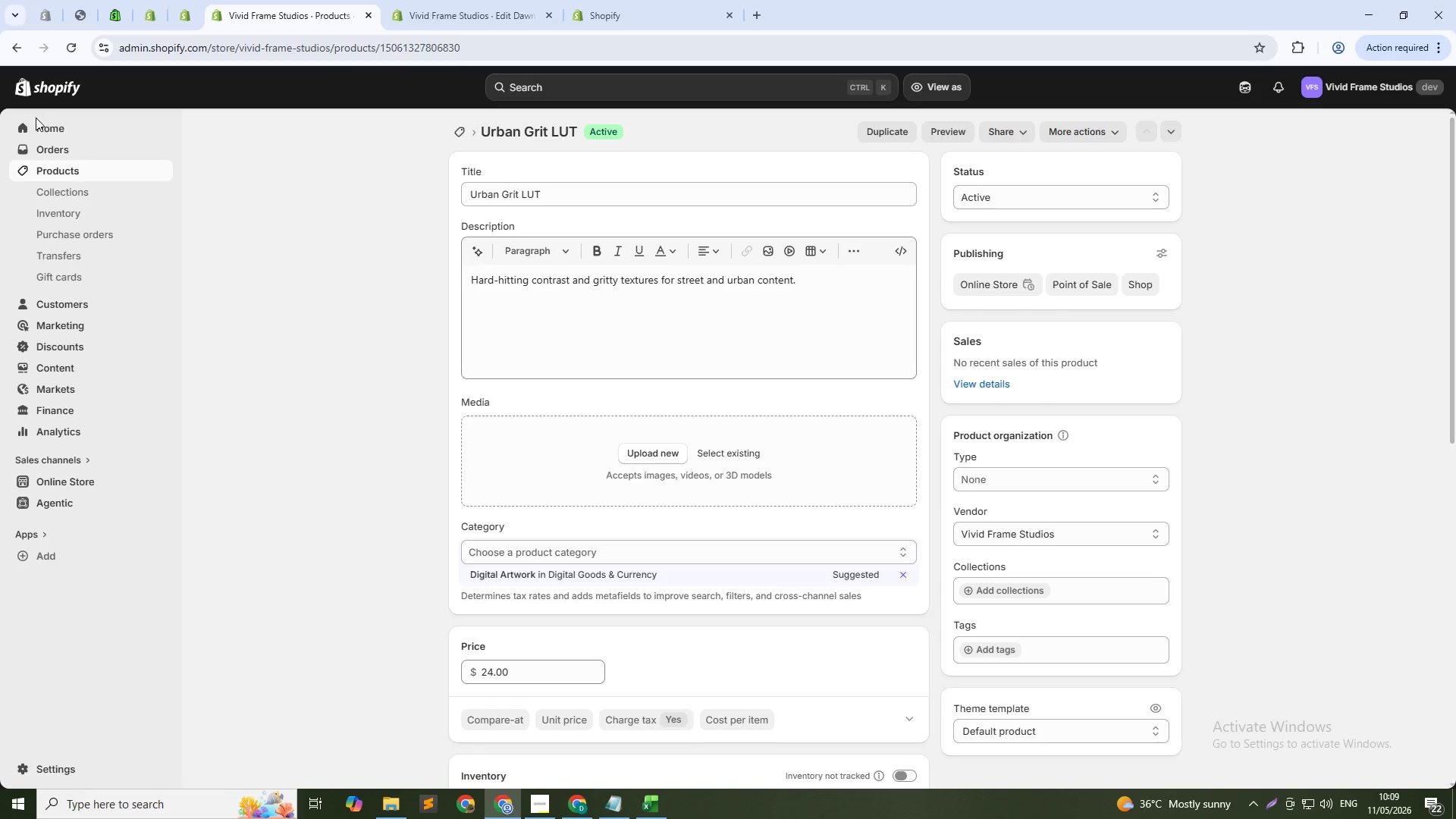 
scroll: coordinate [224, 364], scroll_direction: up, amount: 6.0
 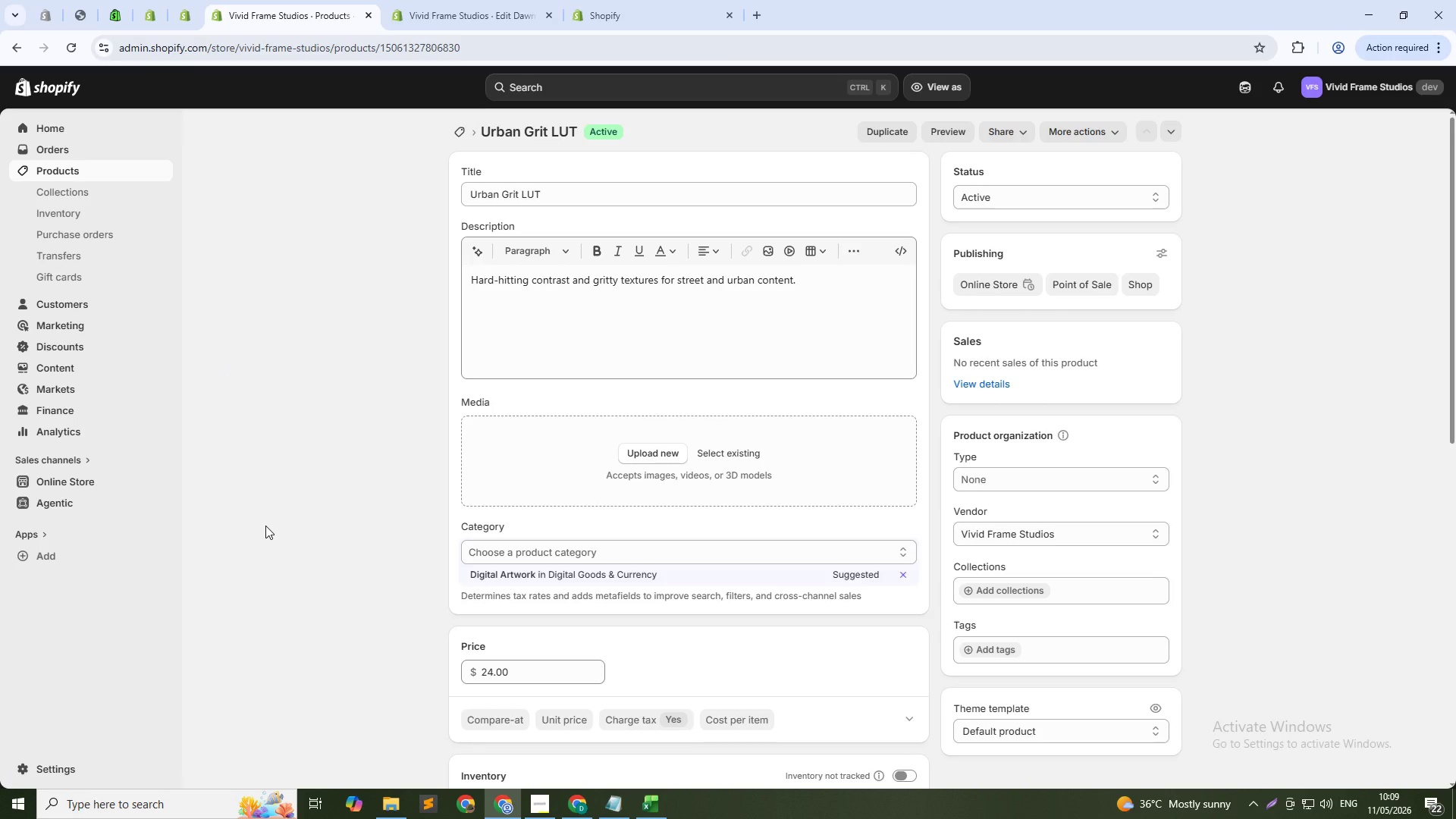 
wait(7.12)
 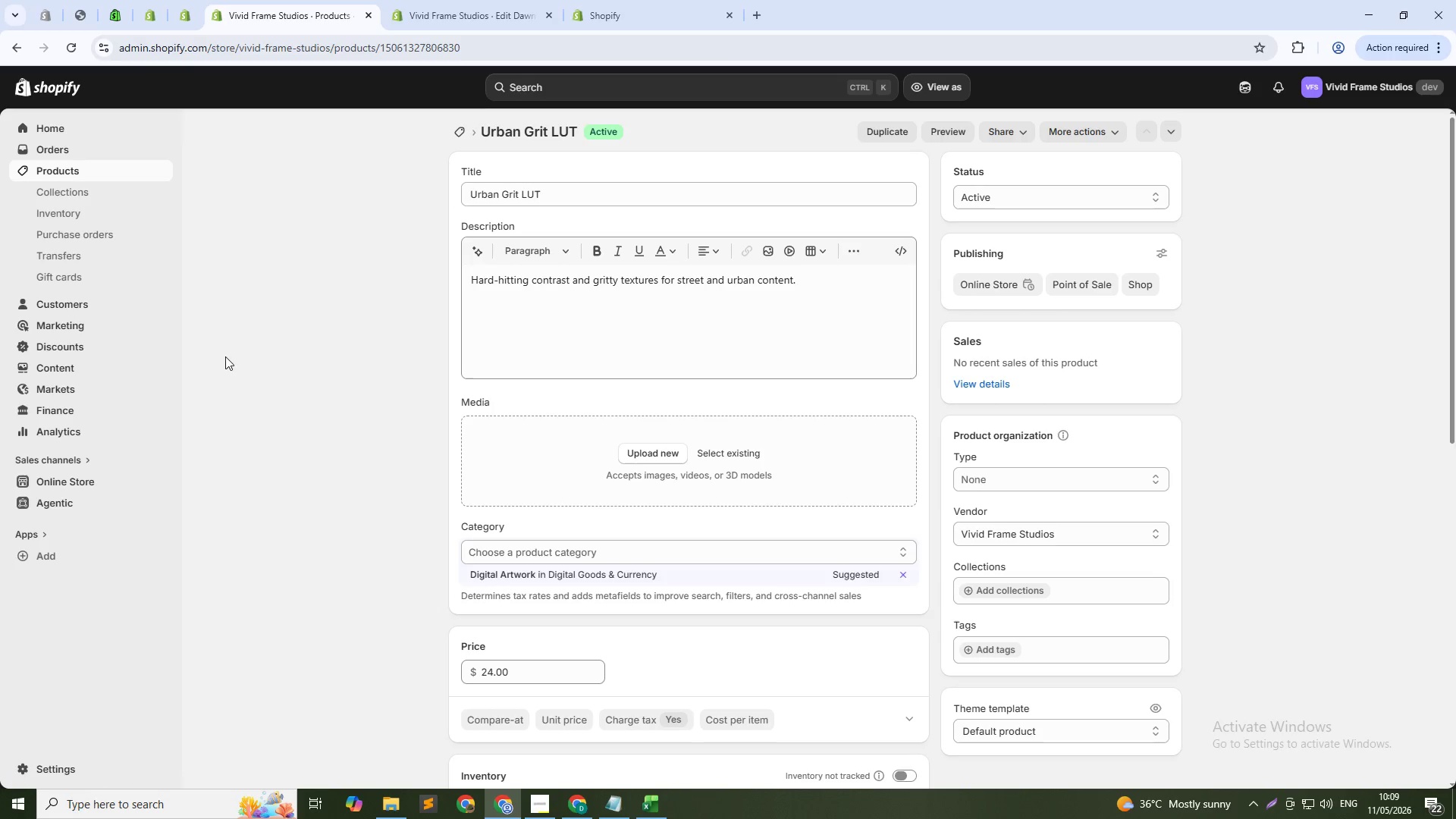 
scroll: coordinate [507, 563], scroll_direction: down, amount: 10.0
 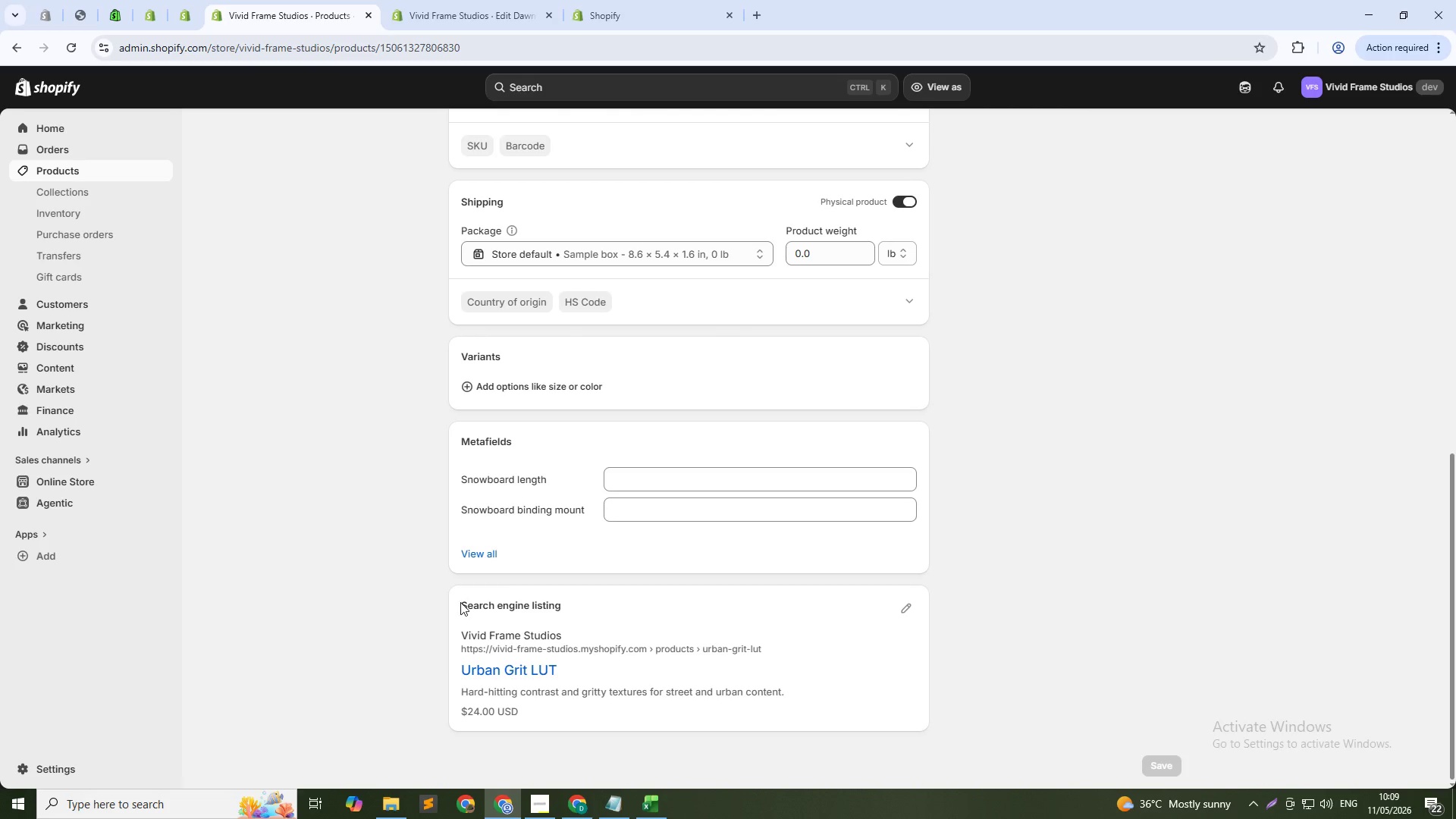 
scroll: coordinate [453, 596], scroll_direction: up, amount: 27.0
 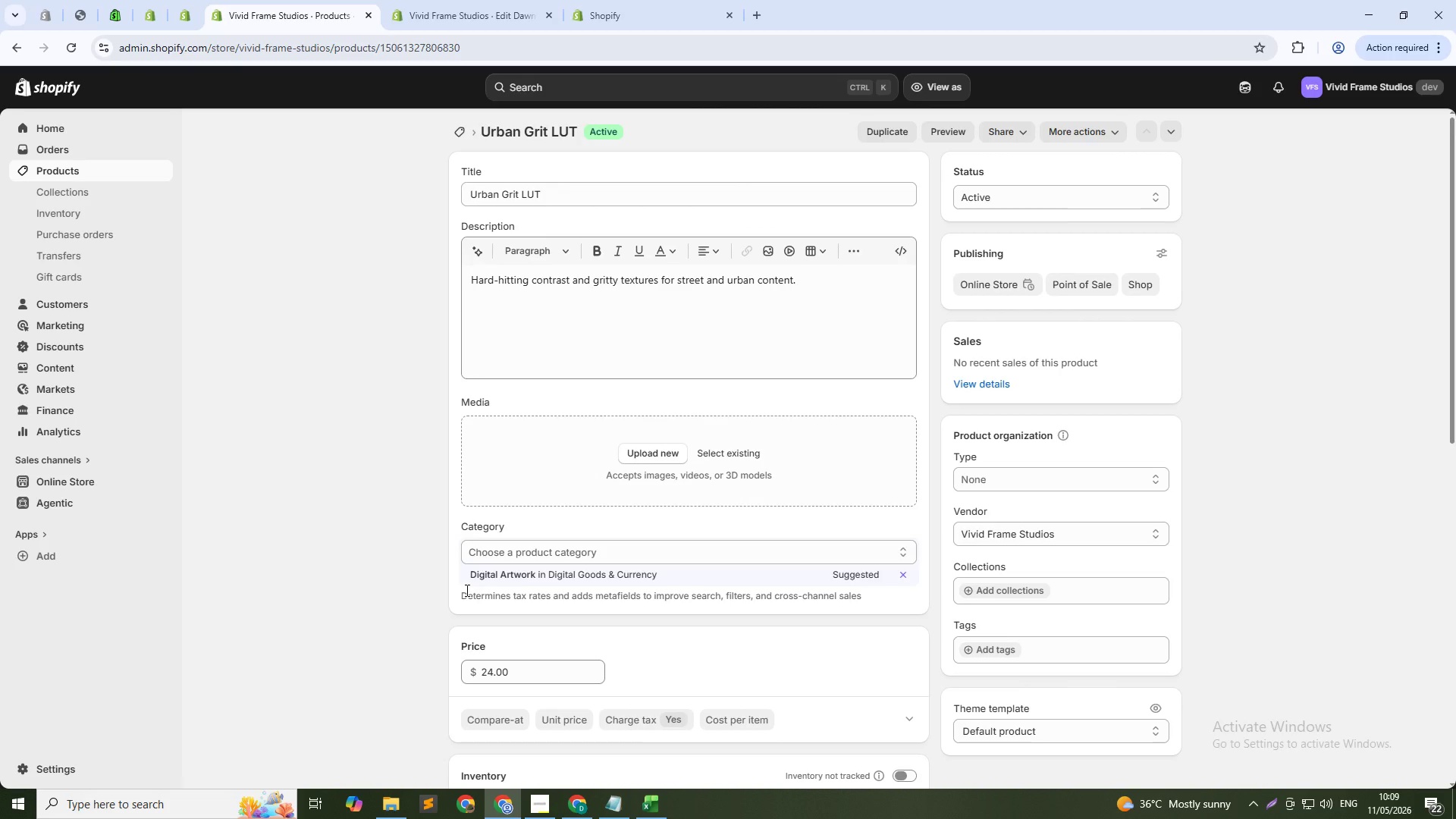 
wait(6.89)
 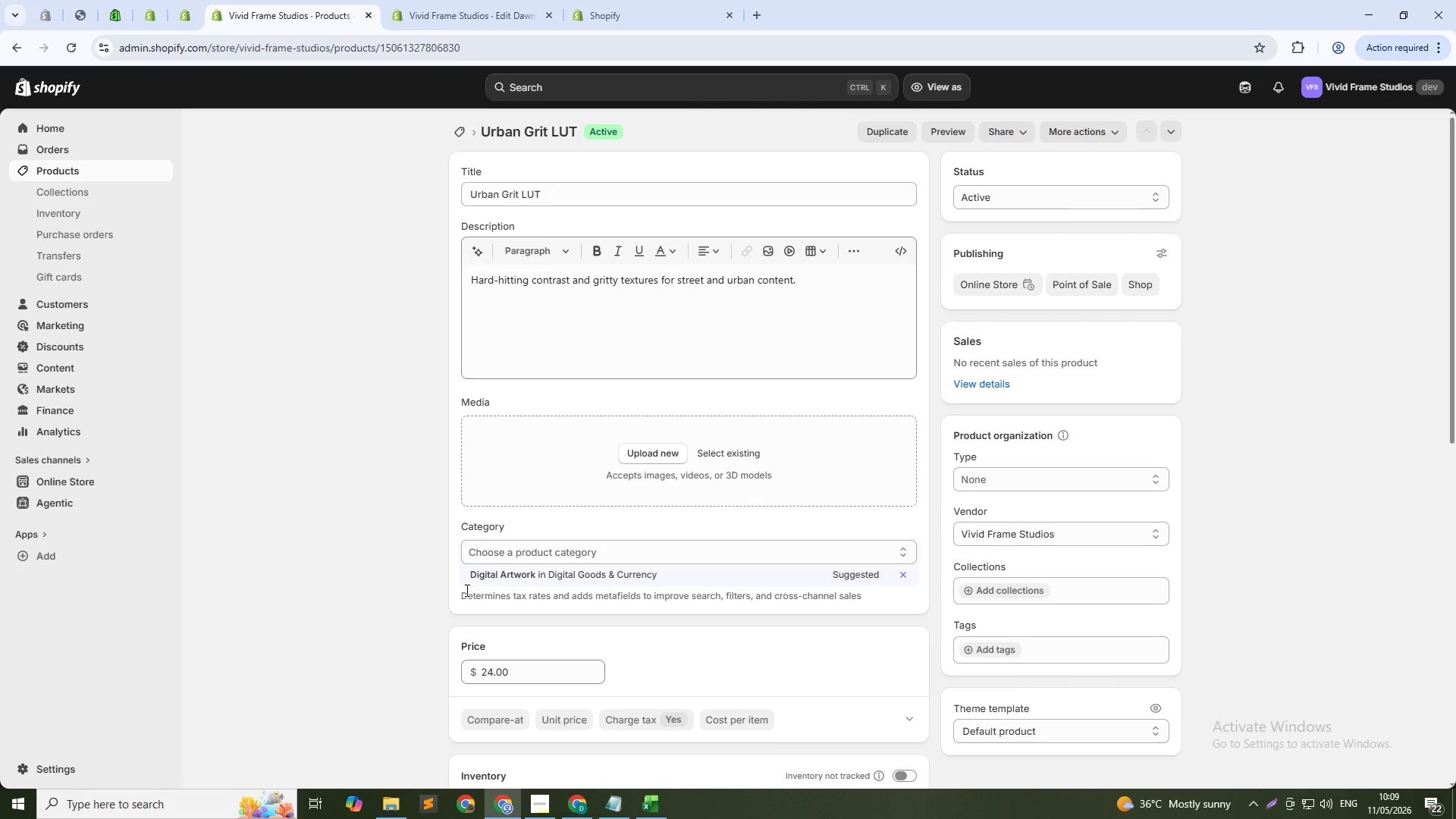 
scroll: coordinate [469, 646], scroll_direction: down, amount: 5.0
 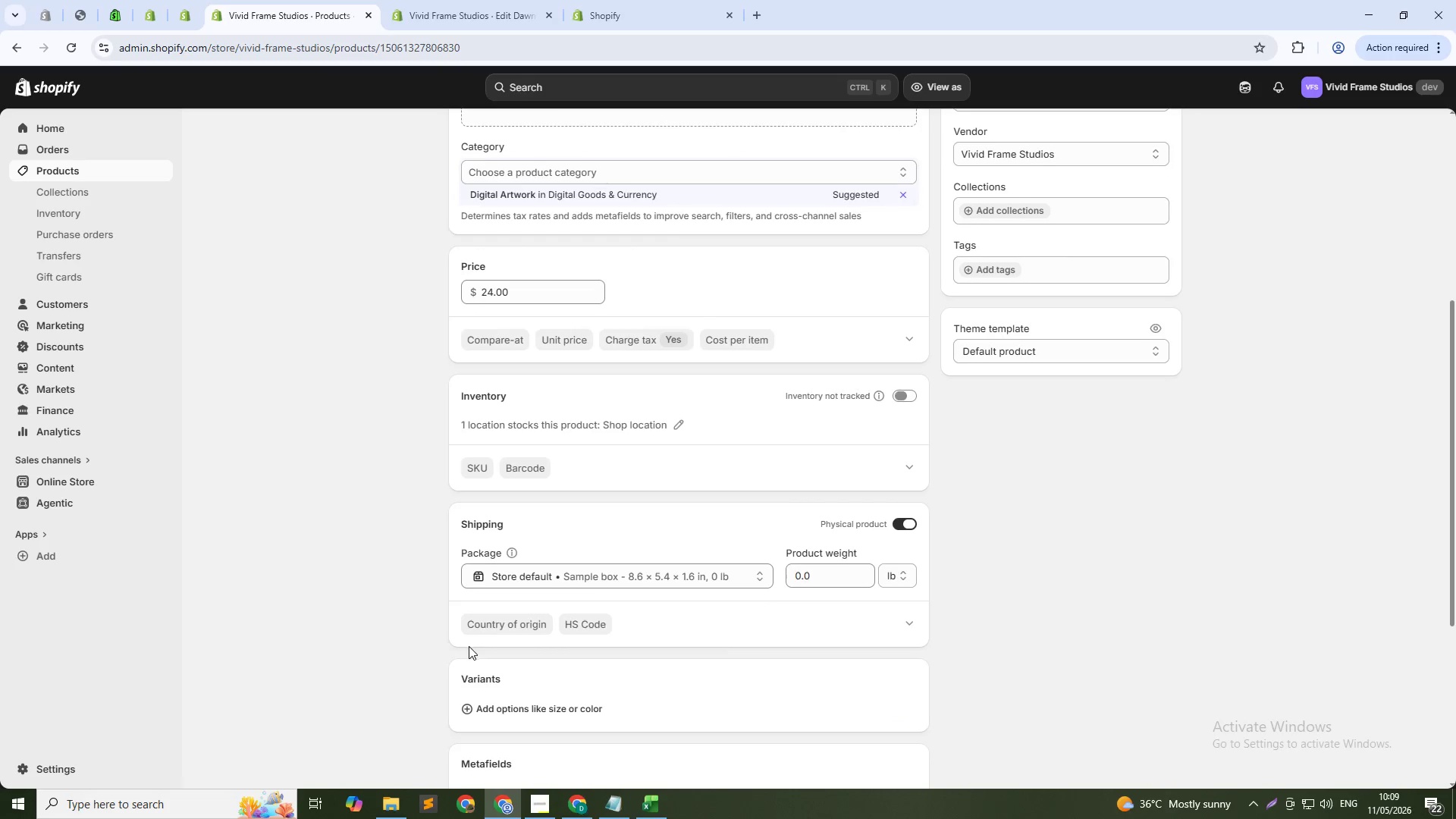 
scroll: coordinate [503, 601], scroll_direction: up, amount: 8.0
 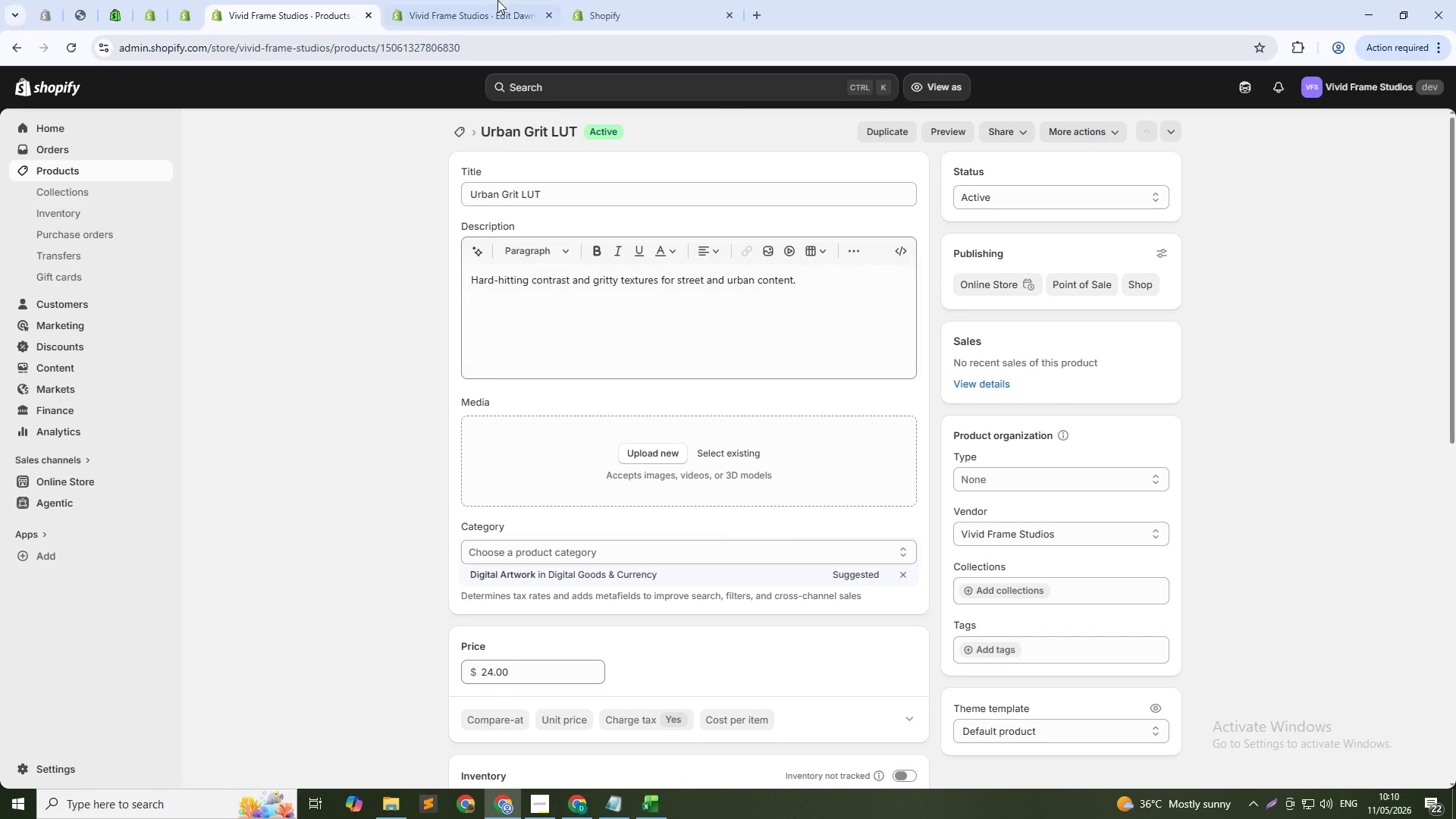 
wait(5.93)
 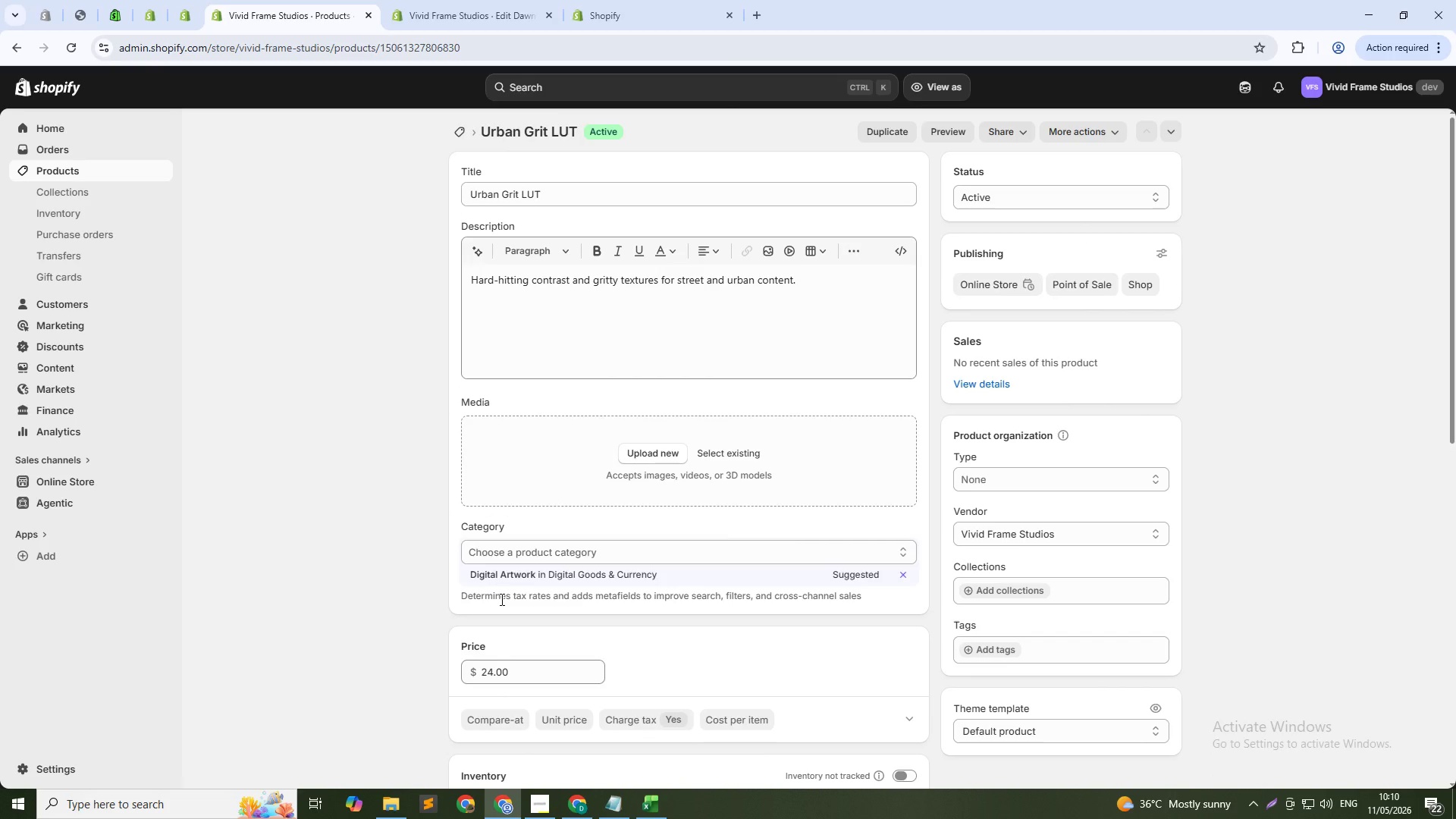 
key(Alt+Tab)
 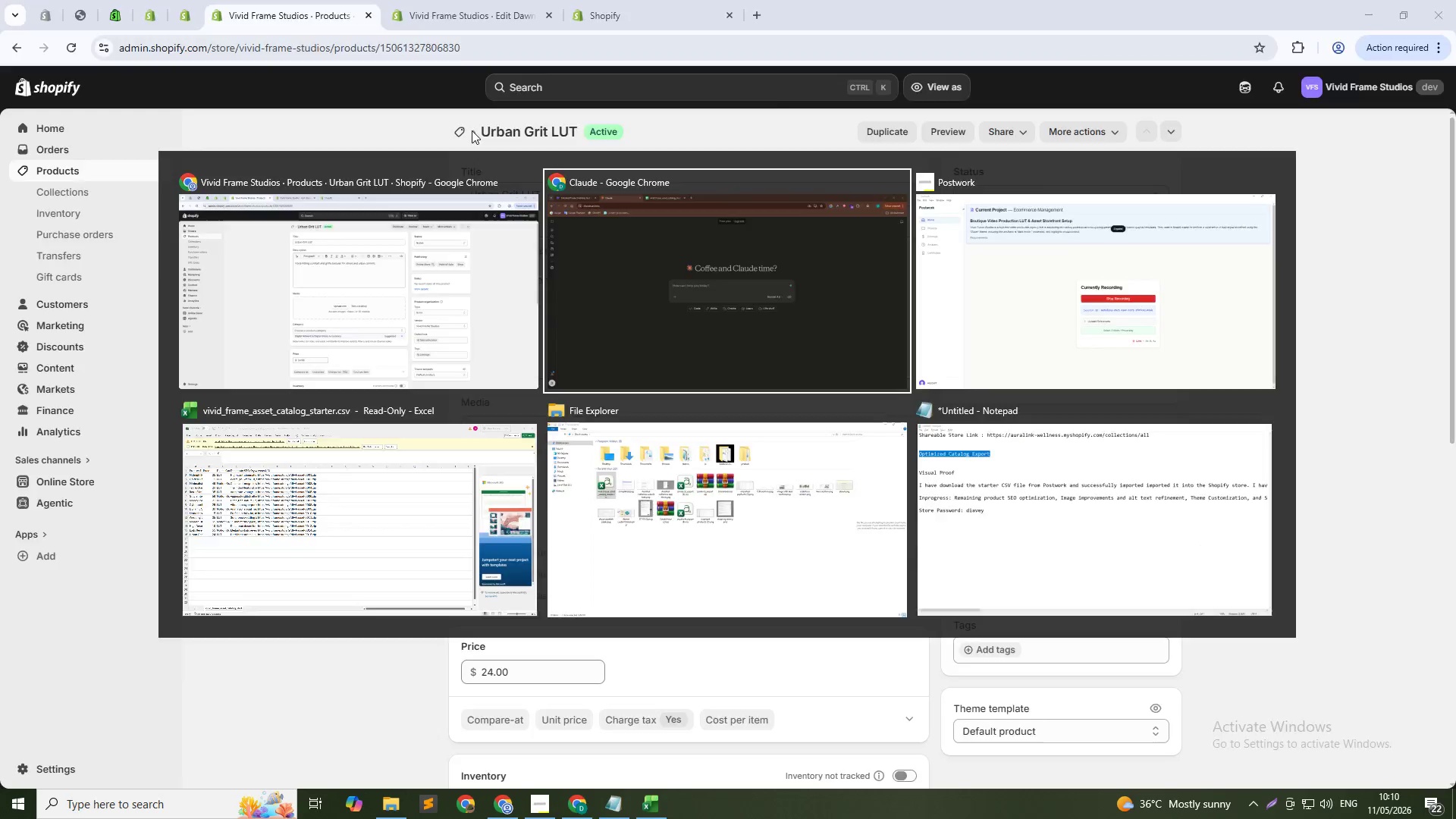 
key(Alt+AltLeft)
 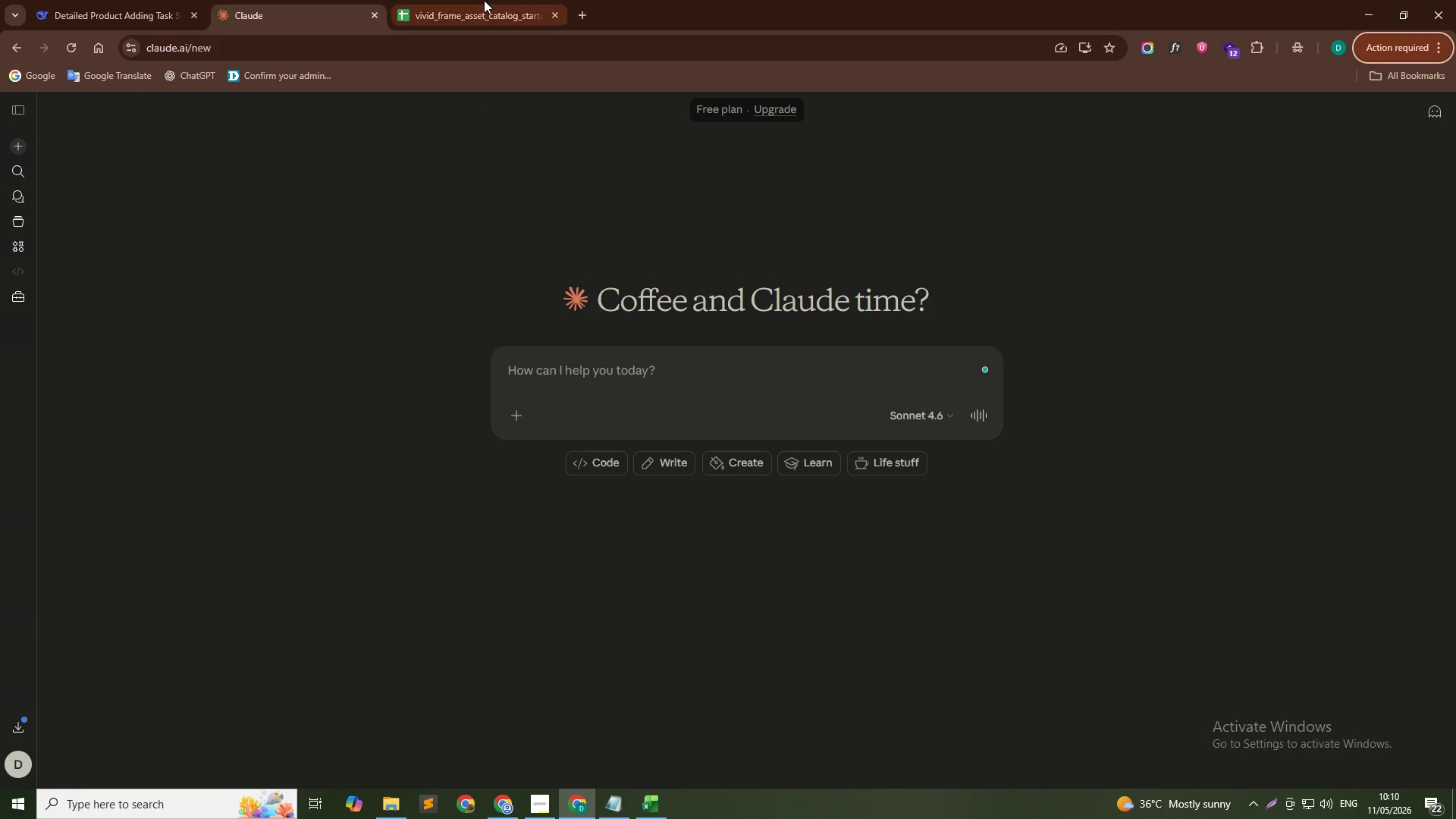 
left_click([485, 0])
 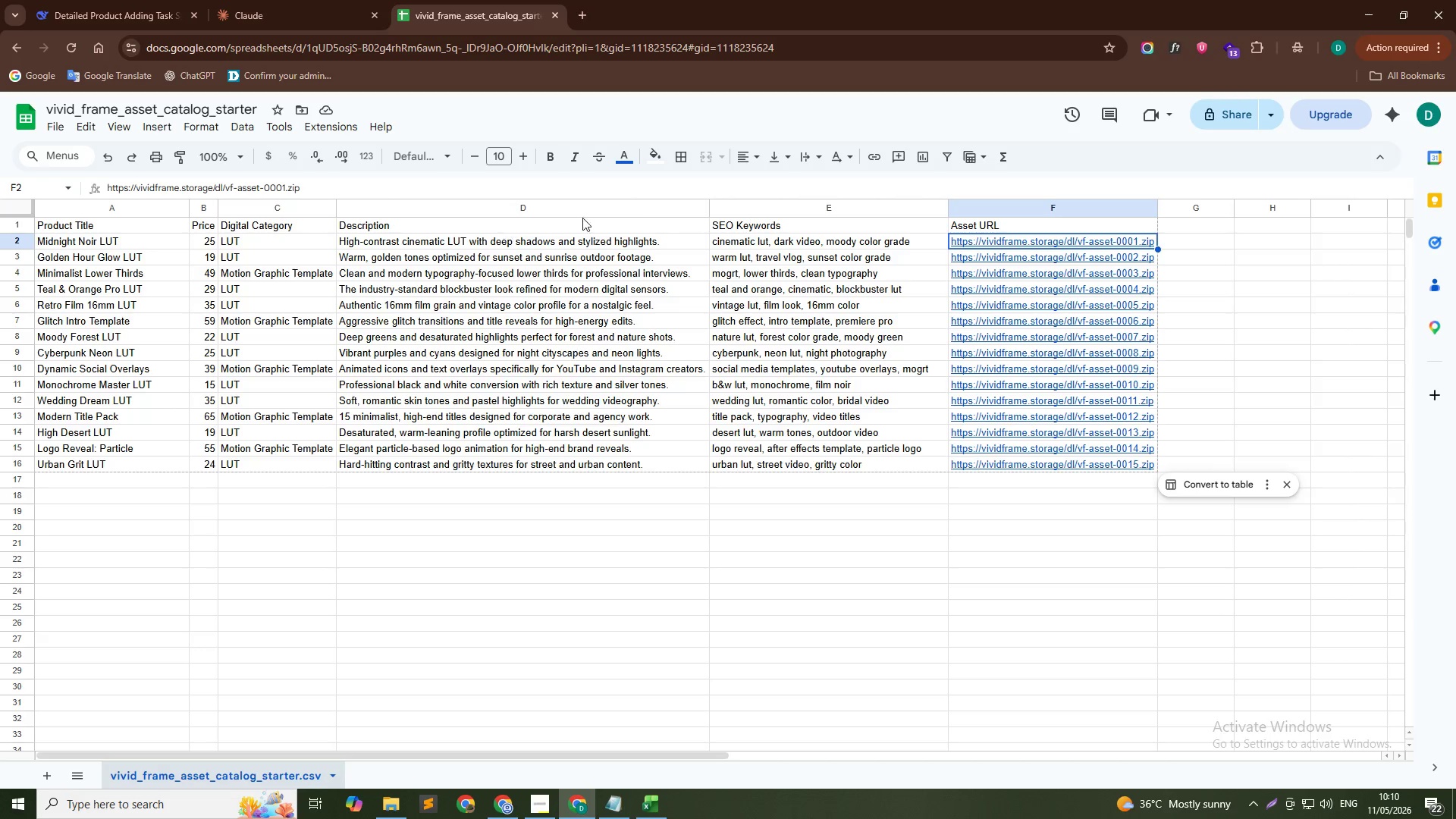 
wait(14.0)
 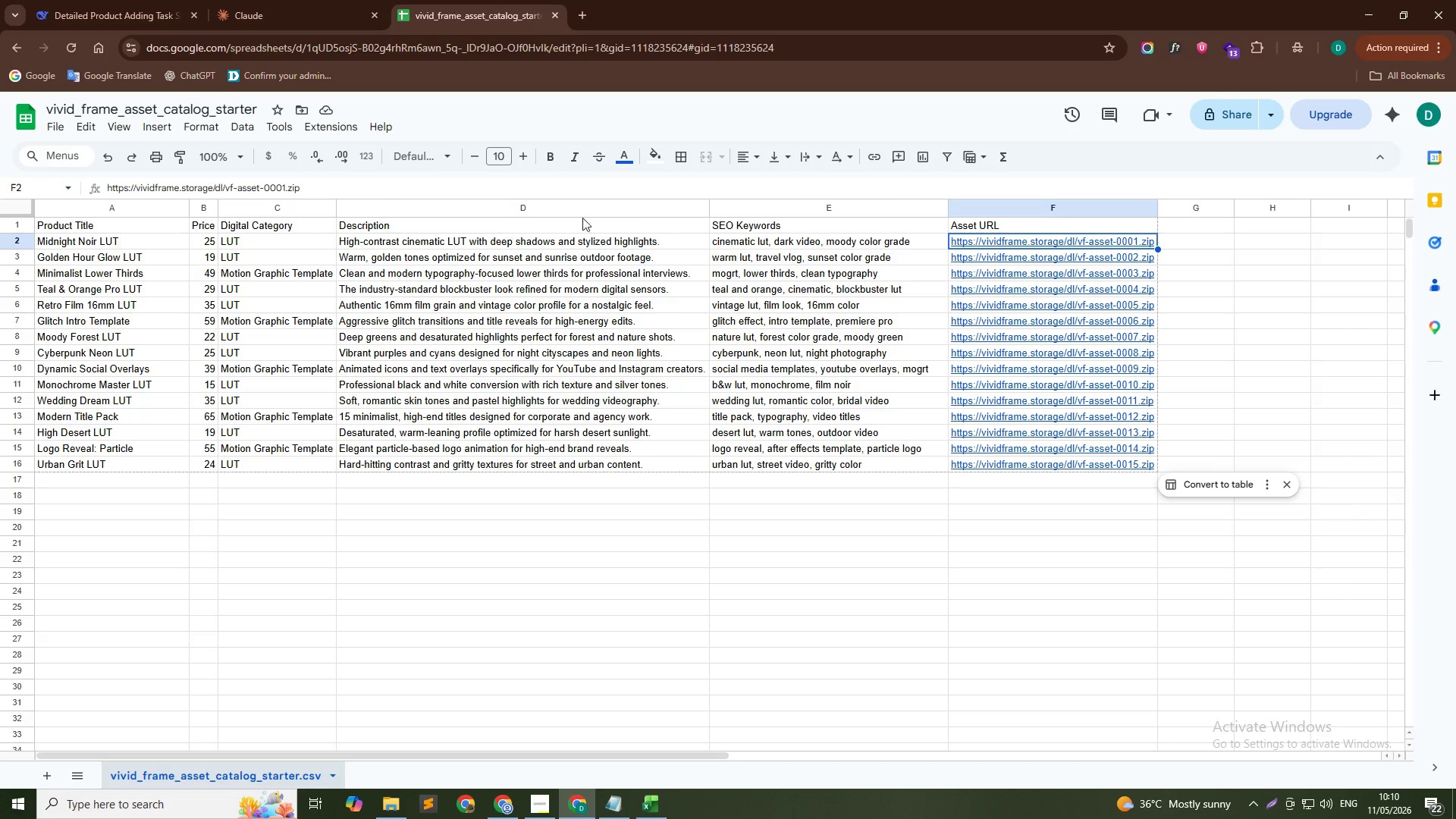 
left_click([983, 502])
 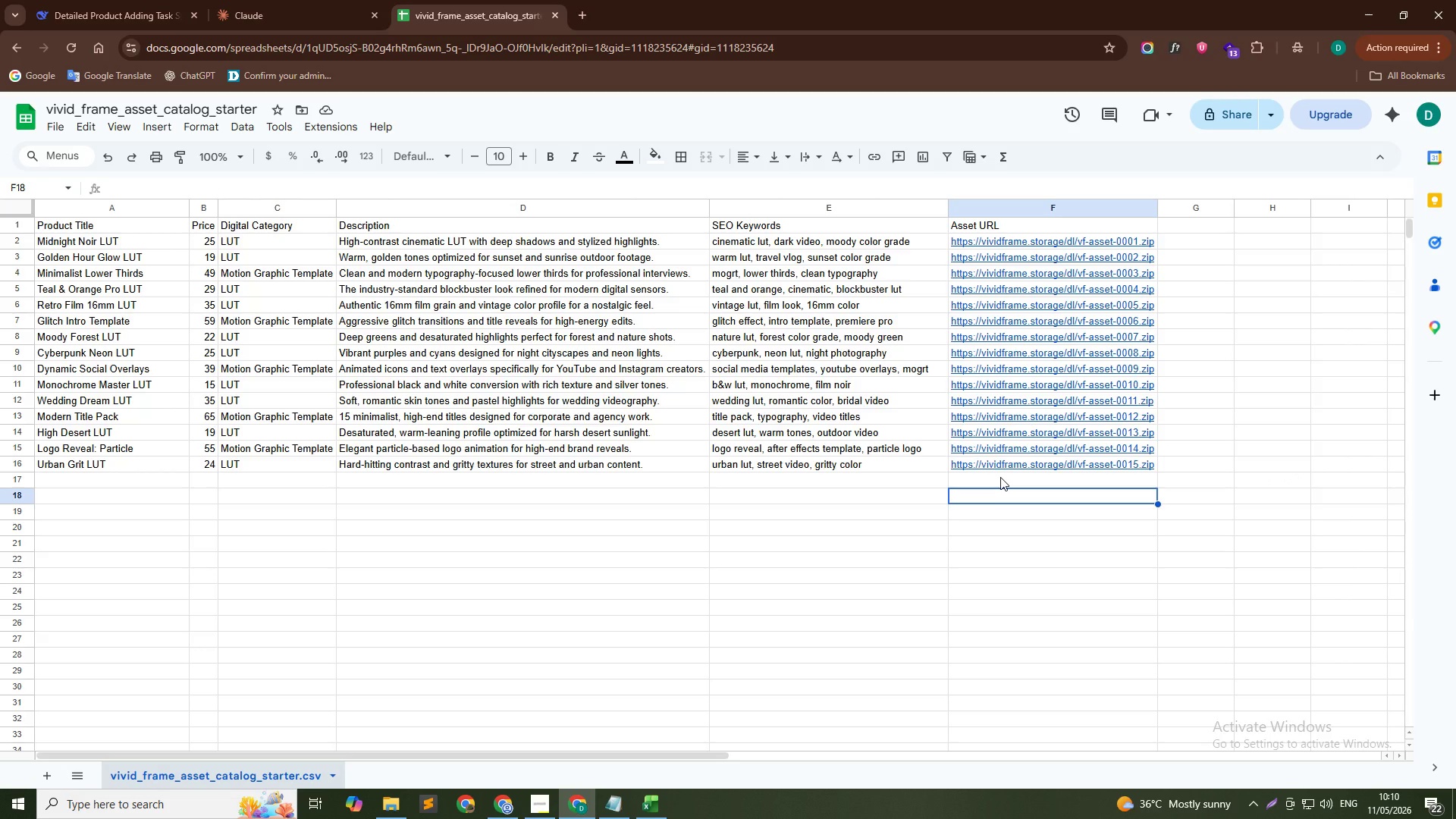 
left_click([1000, 477])
 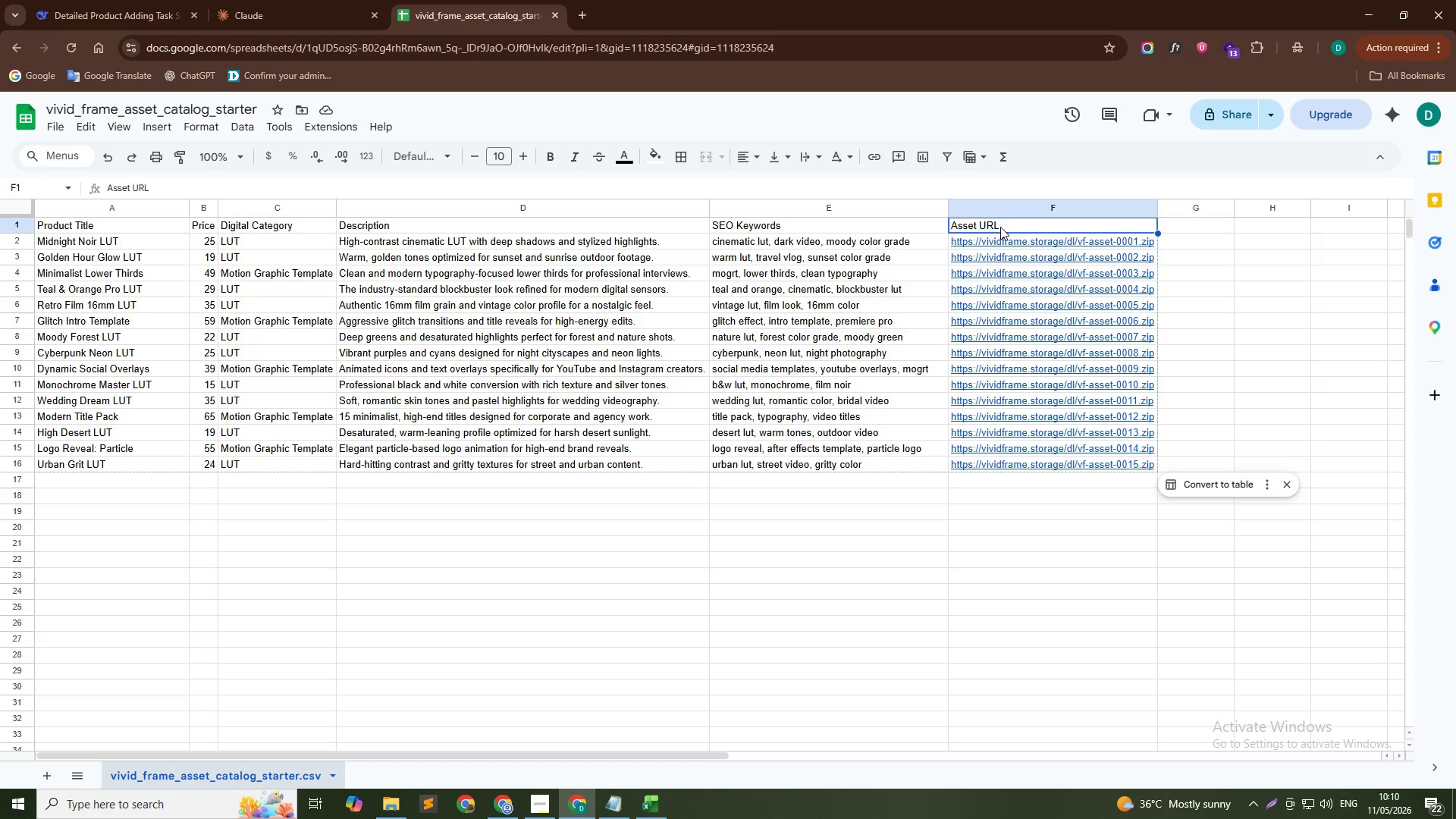 
double_click([996, 229])
 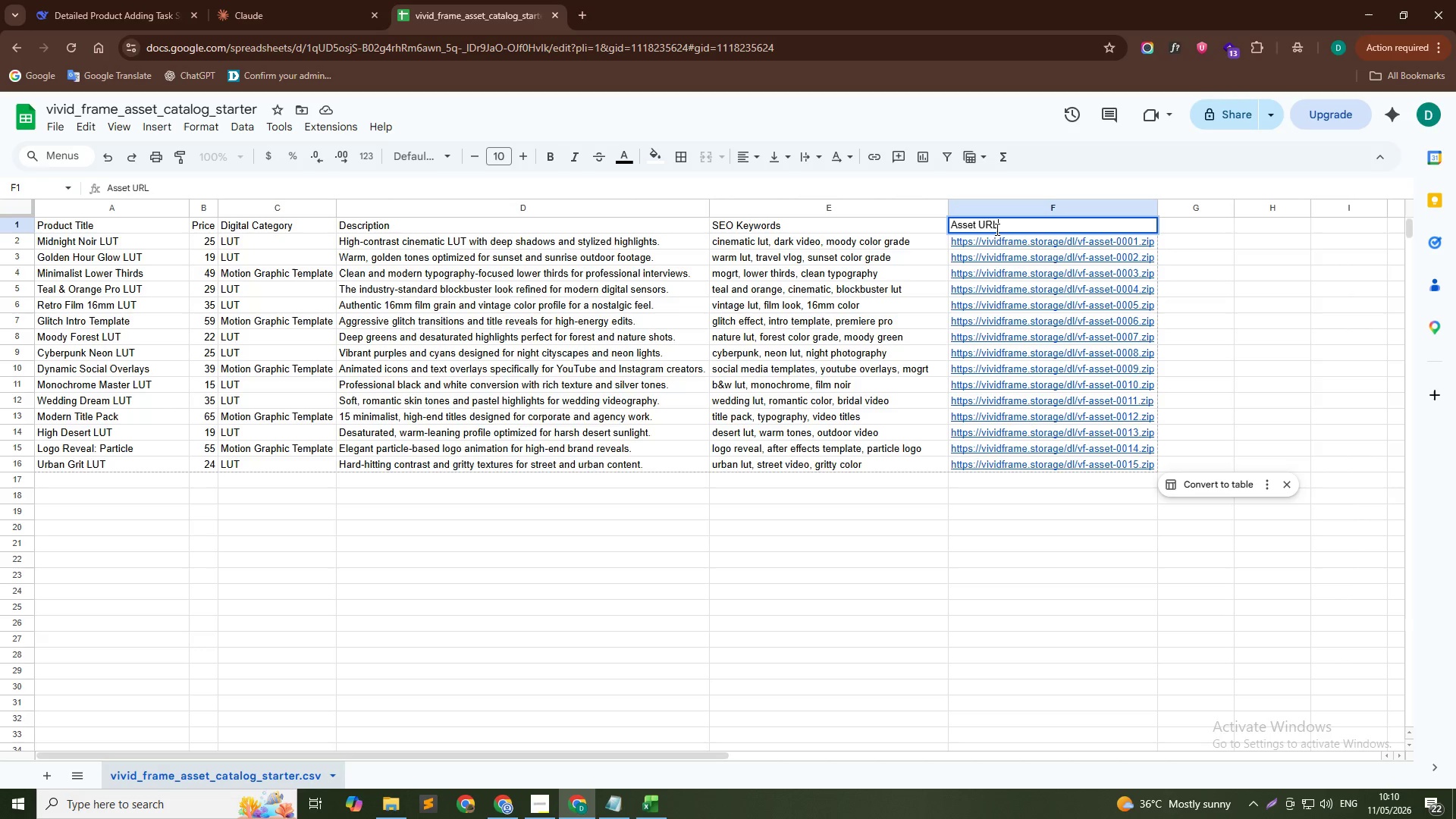 
triple_click([996, 229])
 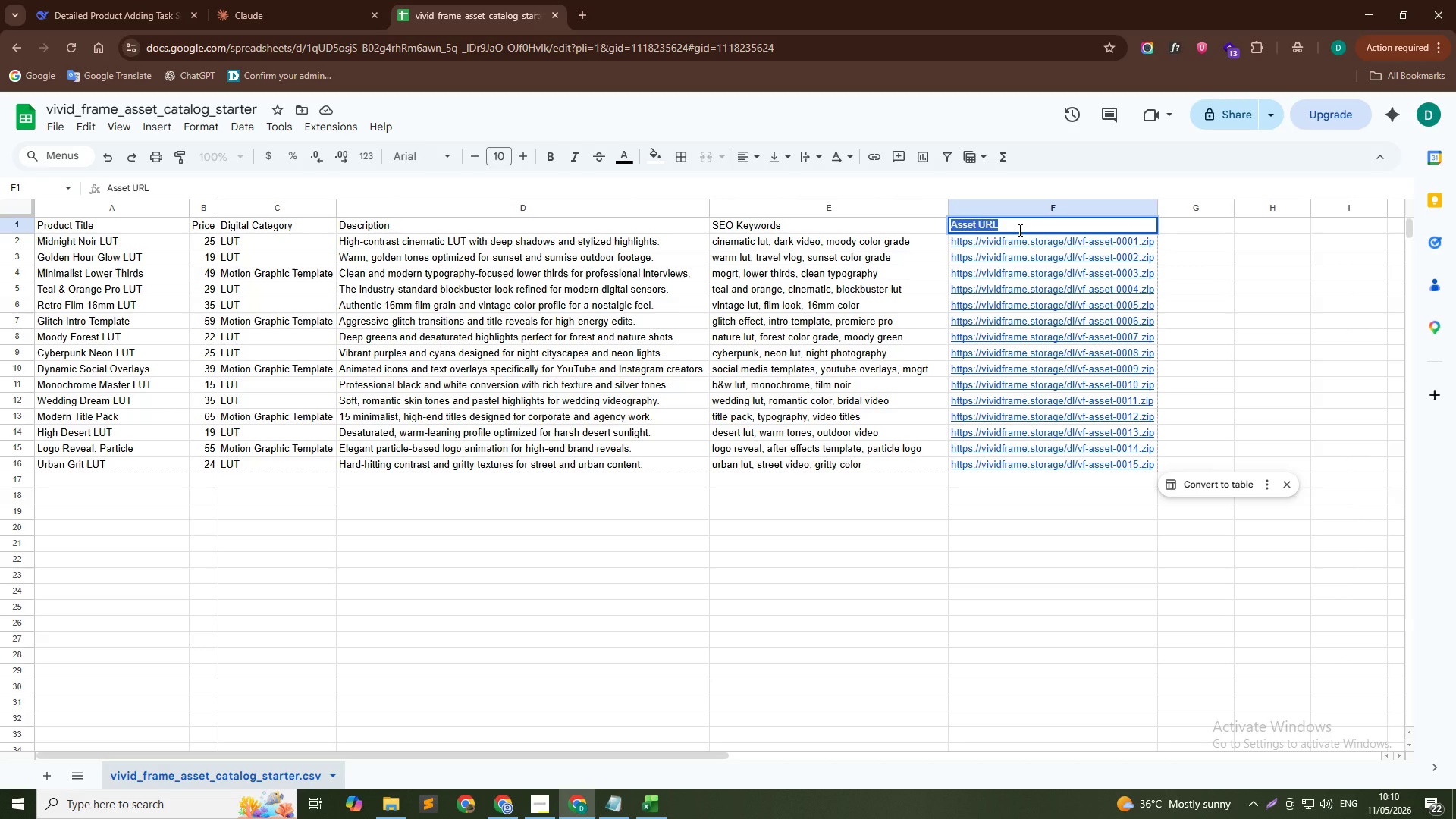 
left_click([1018, 230])
 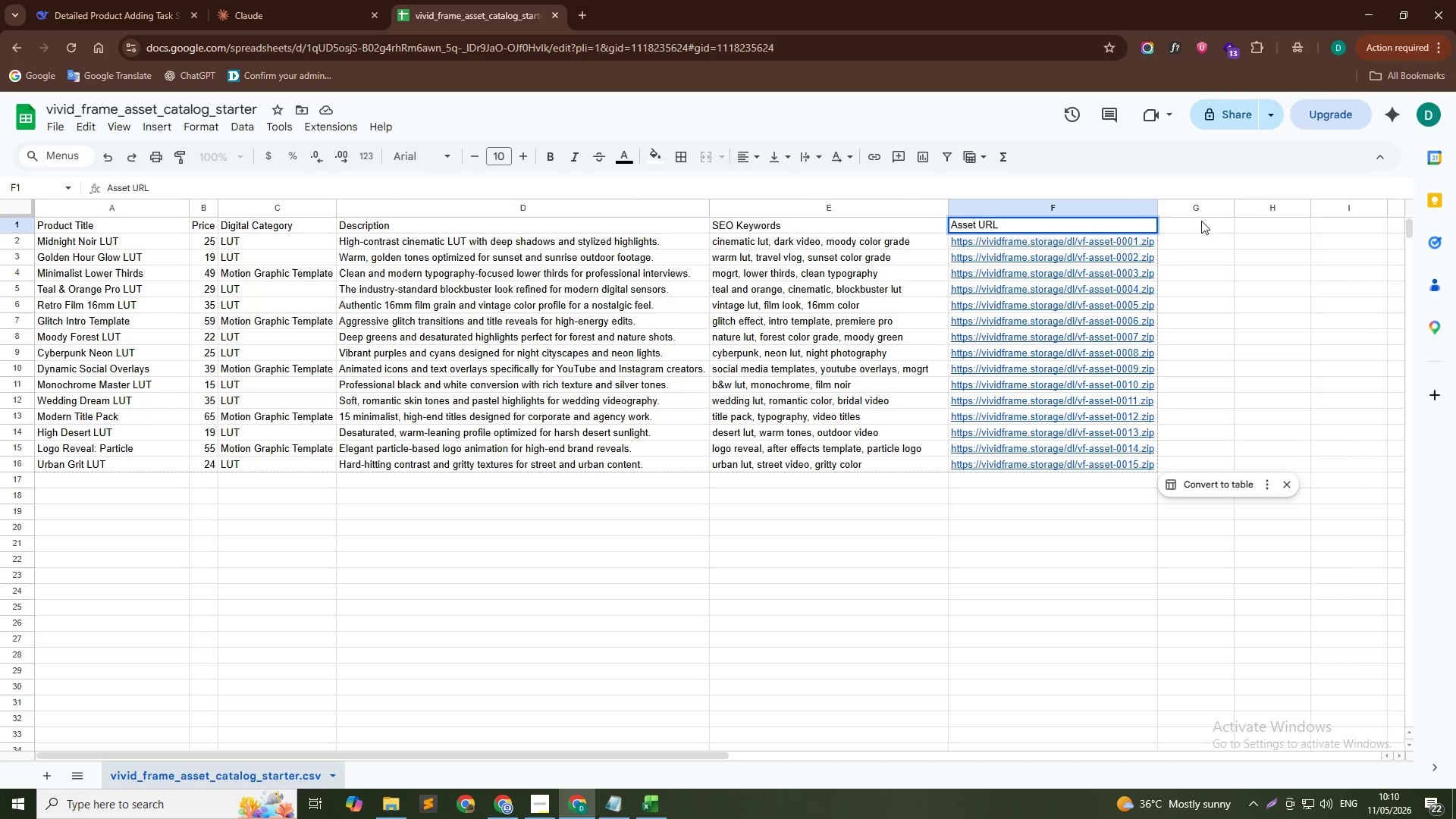 
left_click([1201, 221])
 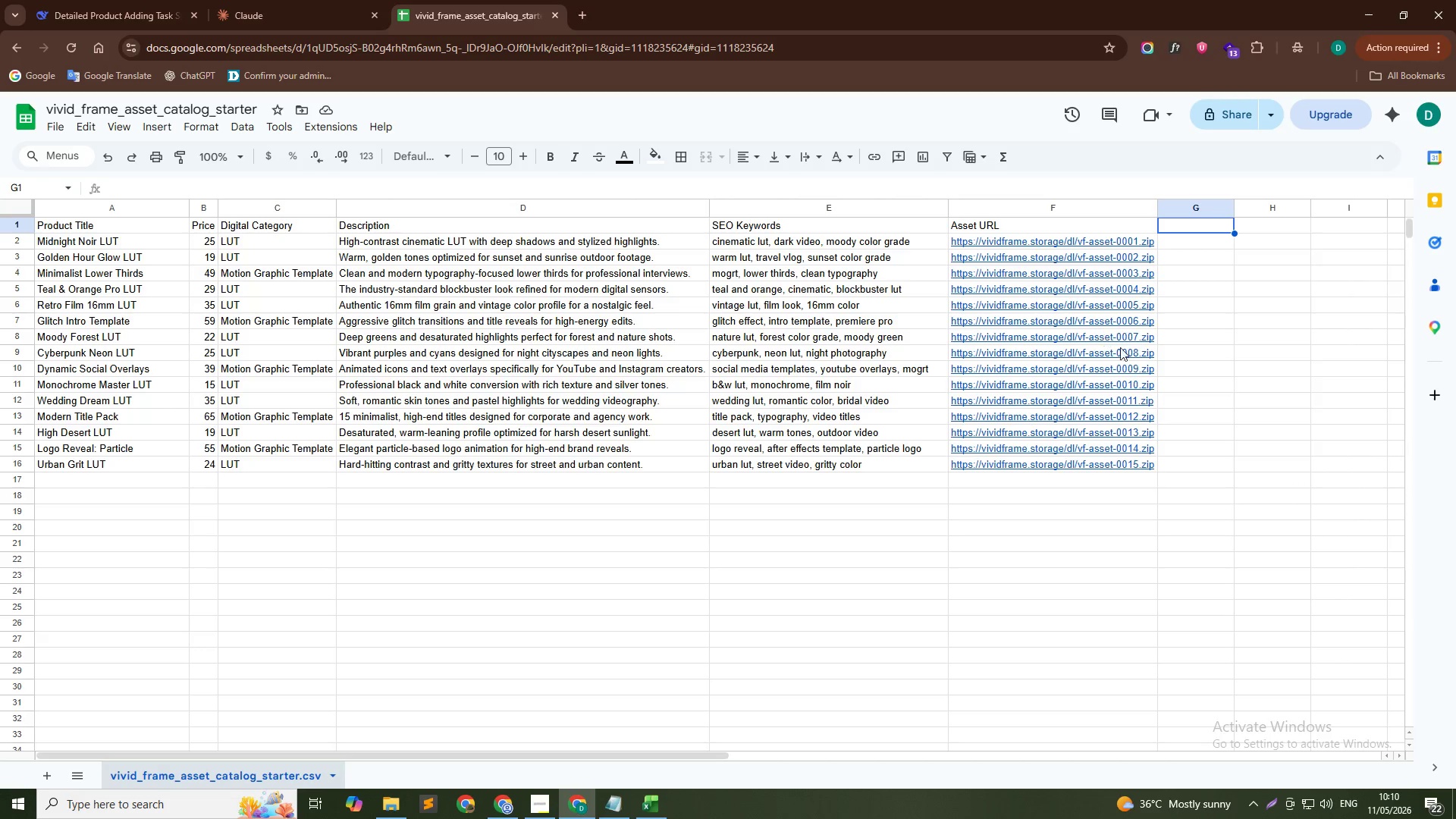 
scroll: coordinate [1119, 590], scroll_direction: up, amount: 10.0
 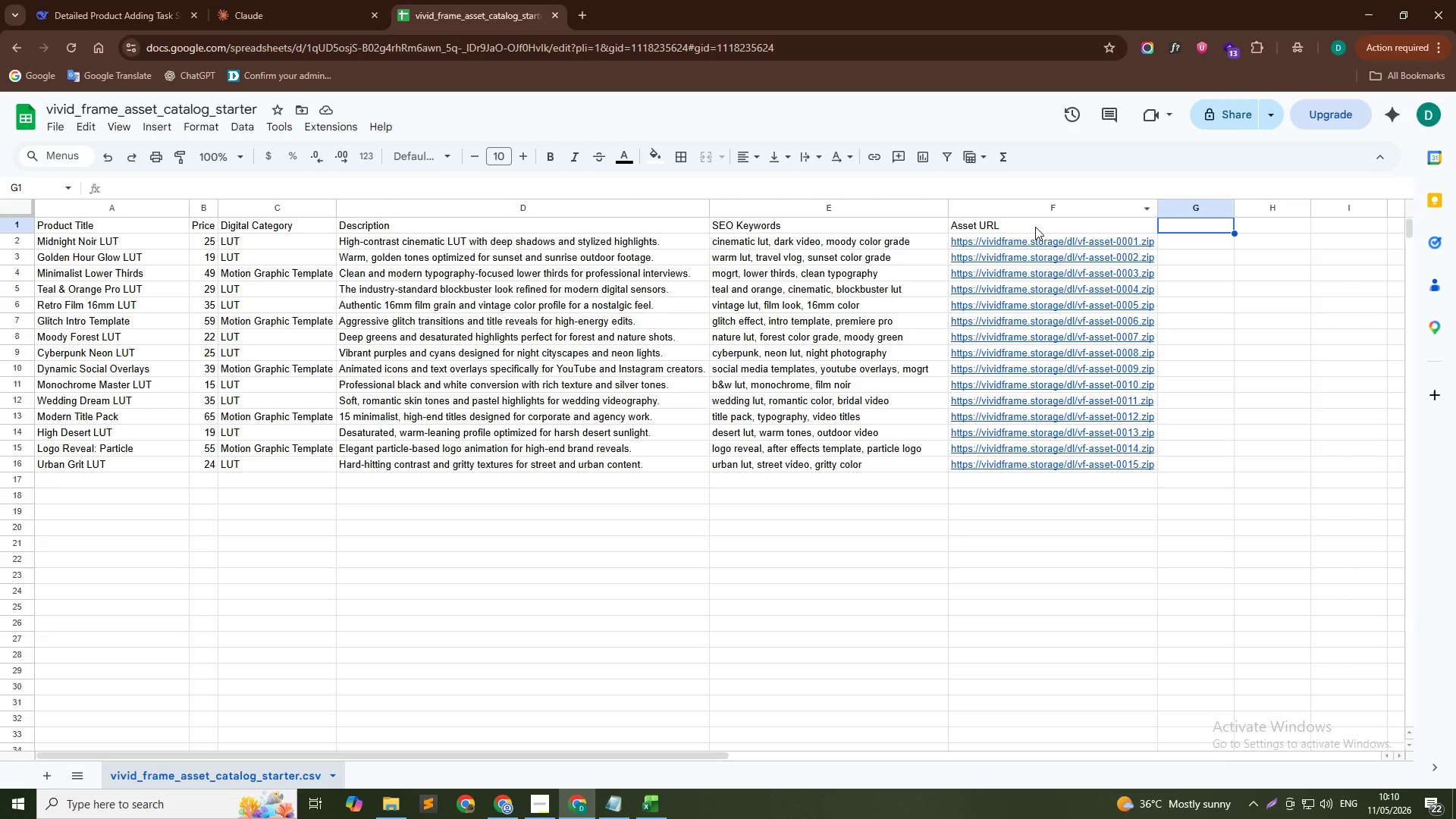 
left_click([1035, 227])
 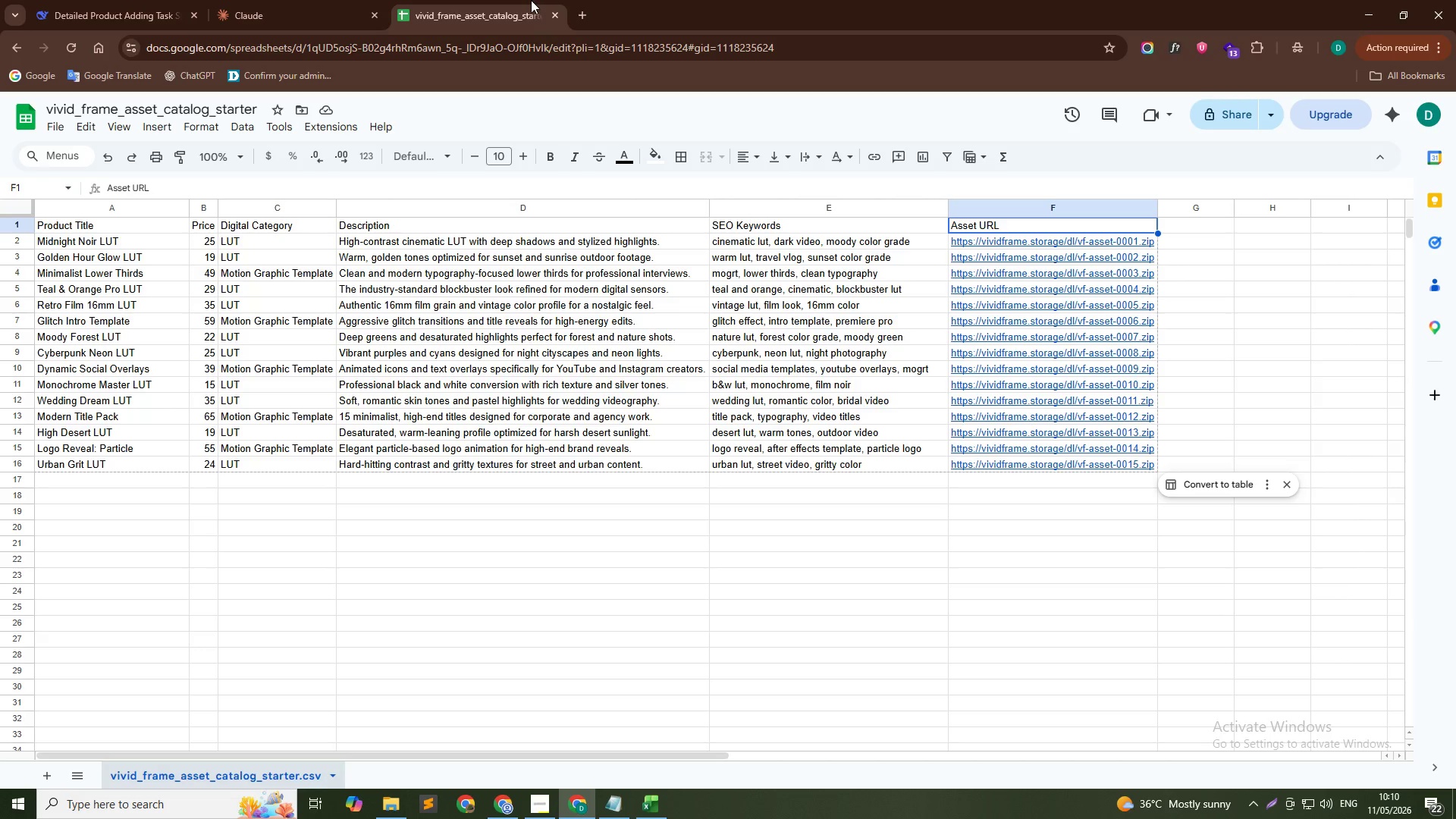 
wait(5.3)
 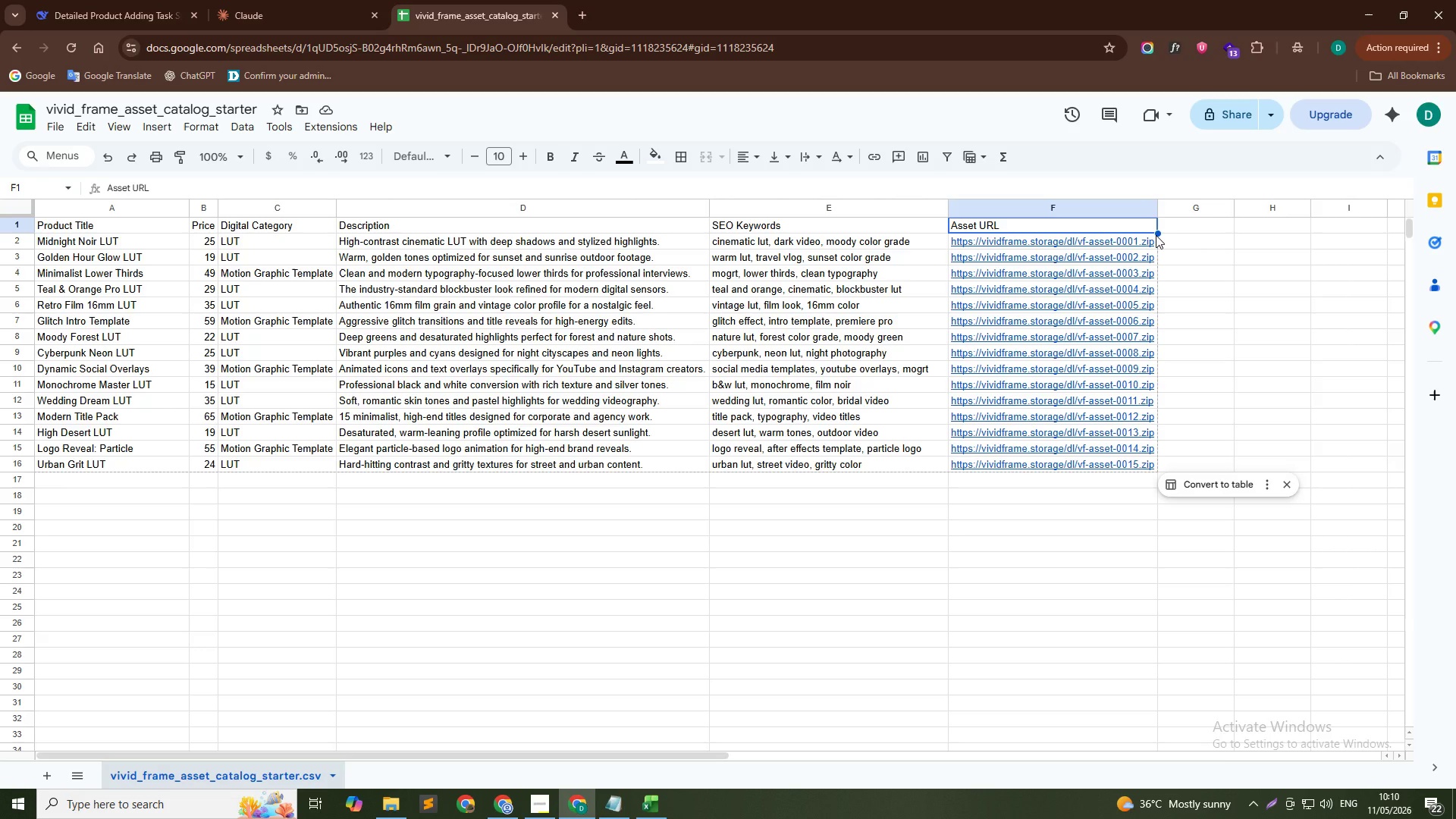 
left_click([1007, 240])
 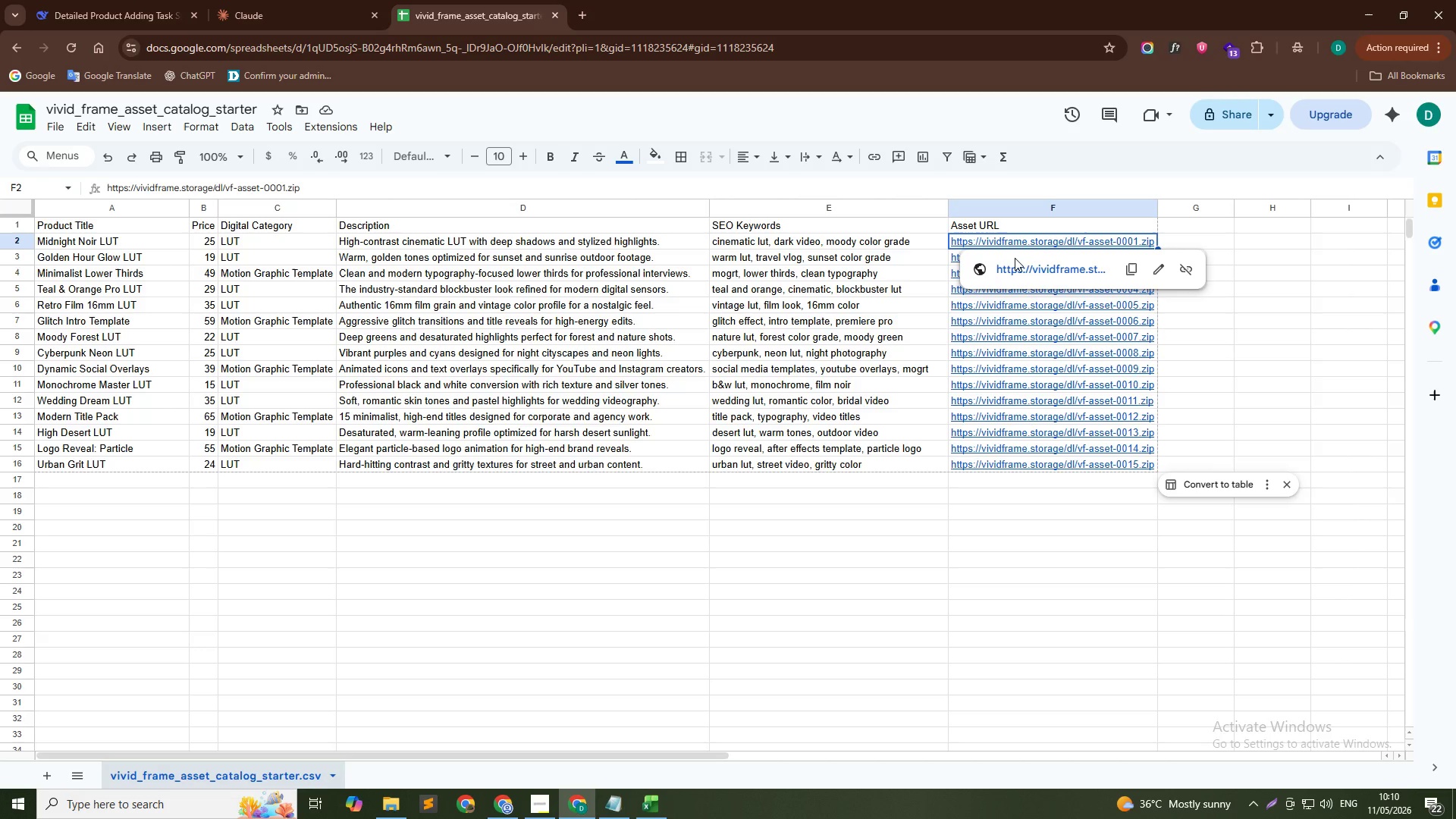 
mouse_move([1017, 271])
 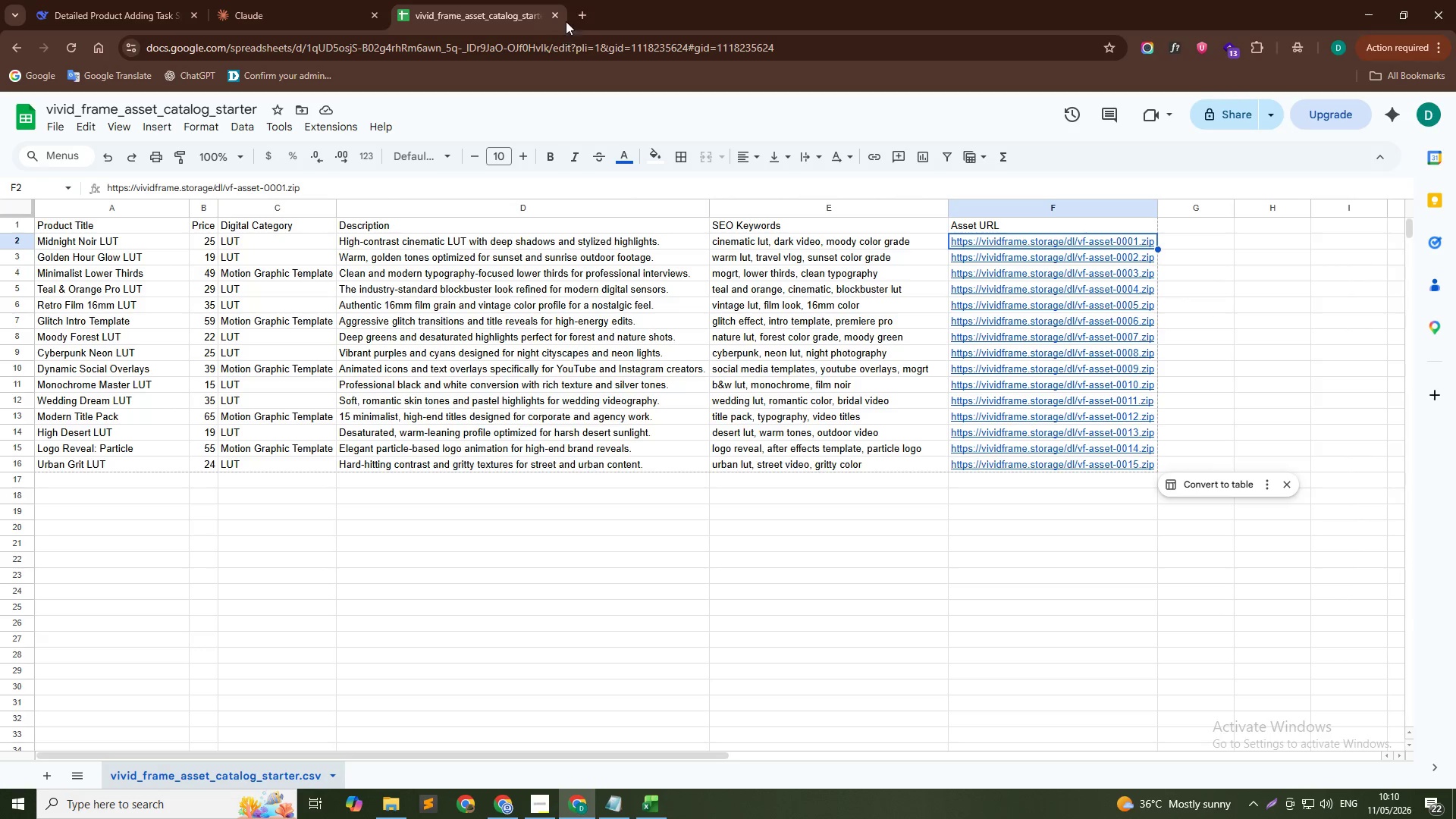 
mouse_move([566, 17])
 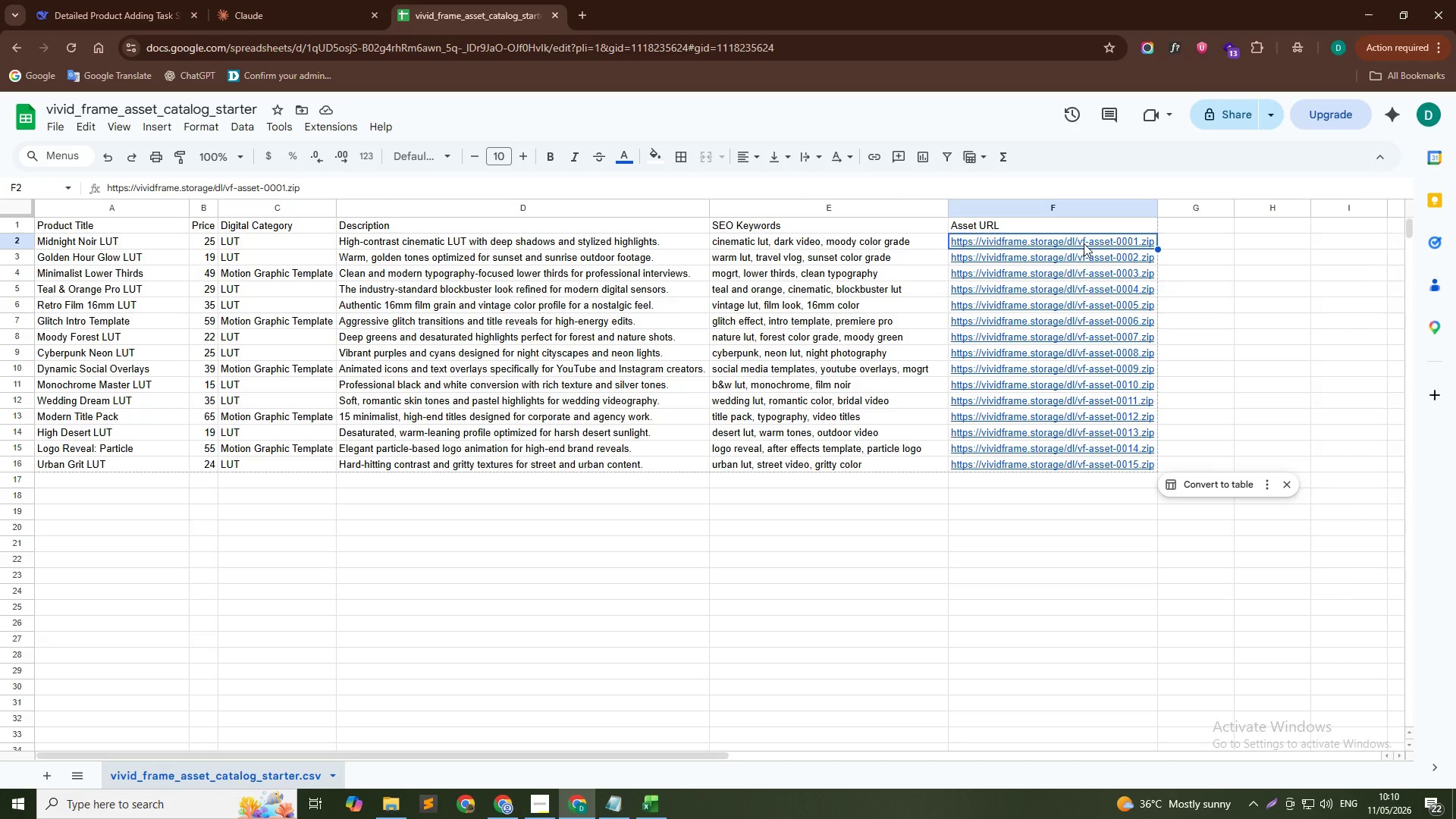 
left_click([1084, 243])
 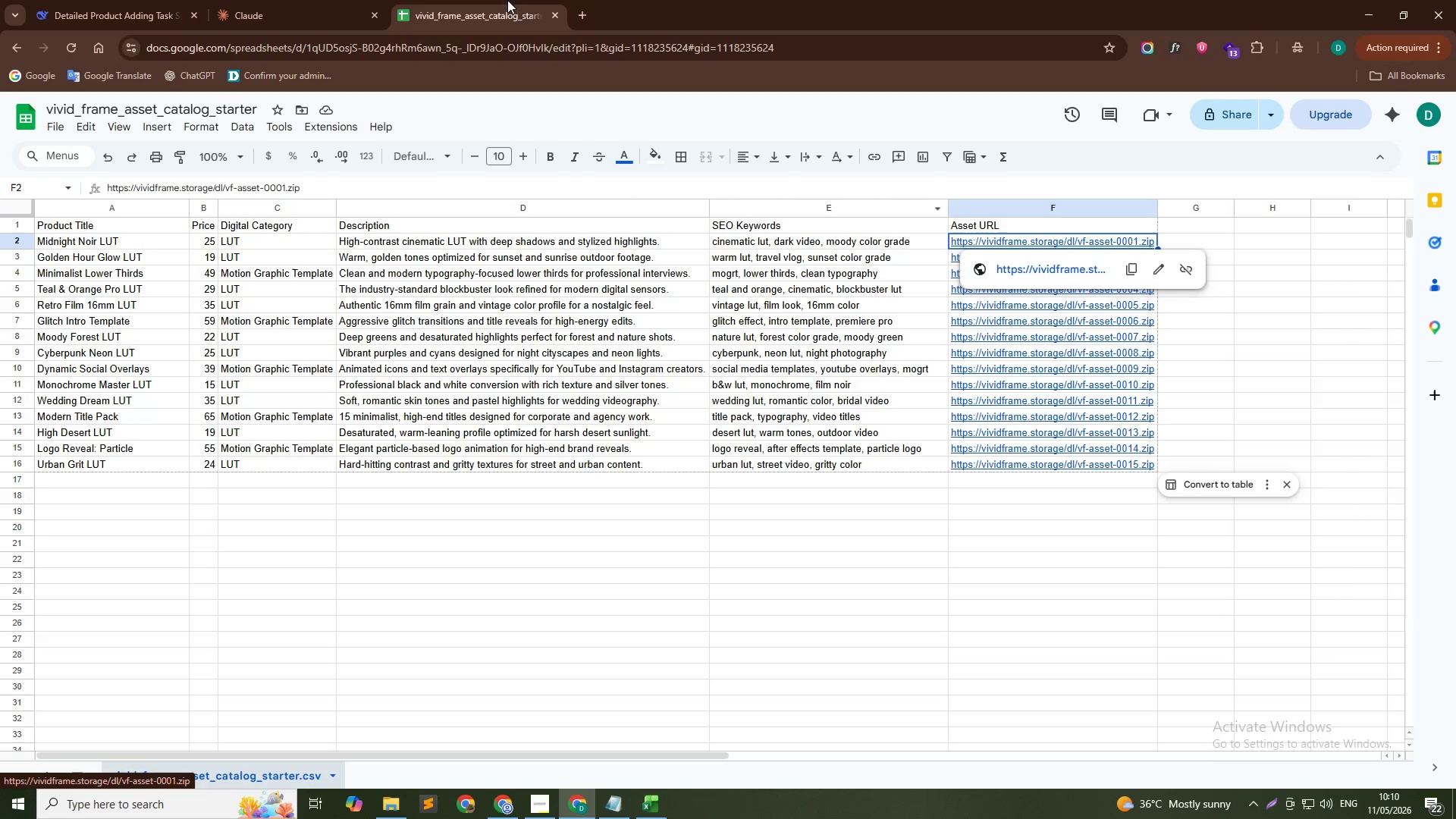 
left_click([299, 0])
 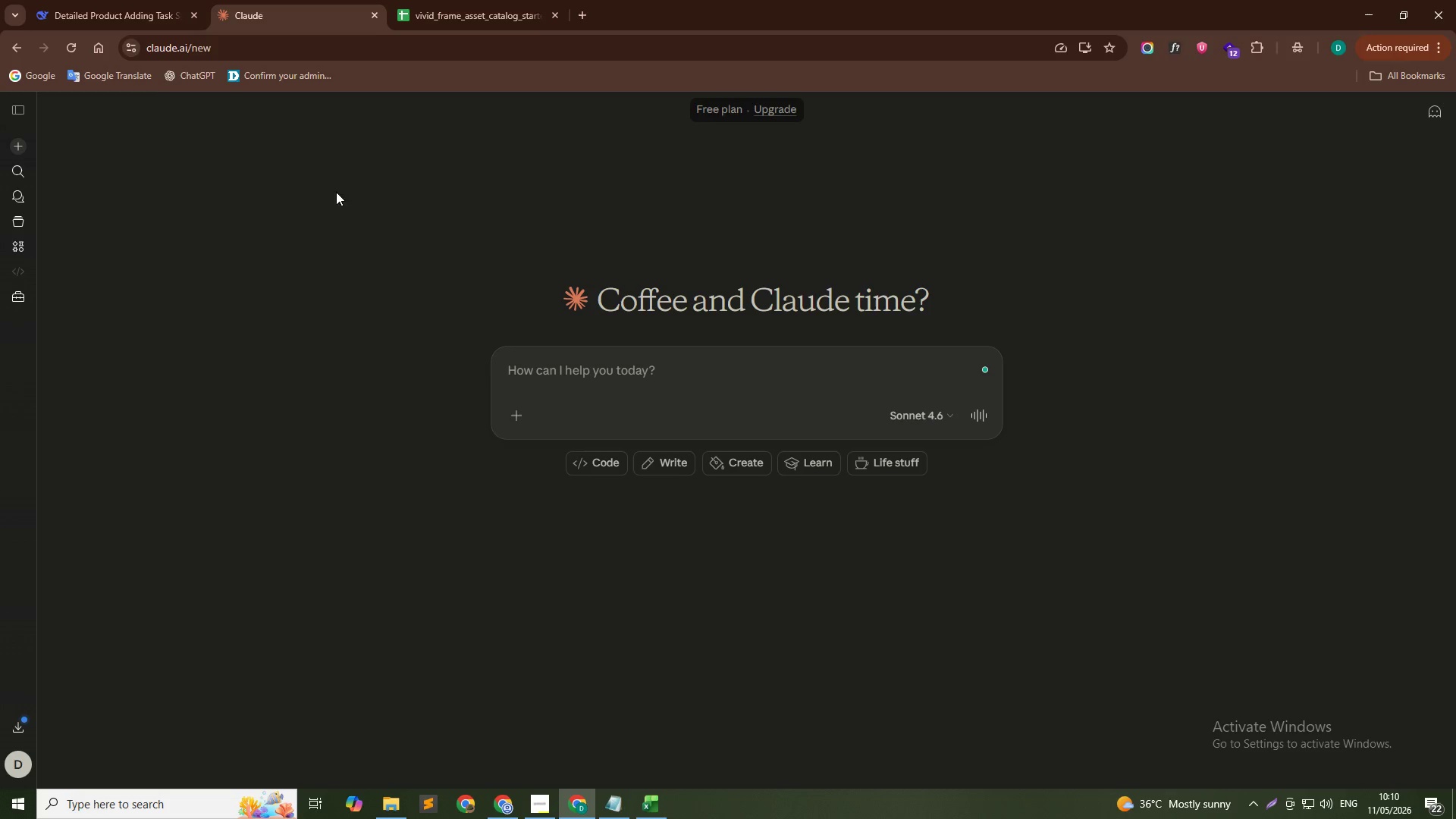 
mouse_move([153, 17])
 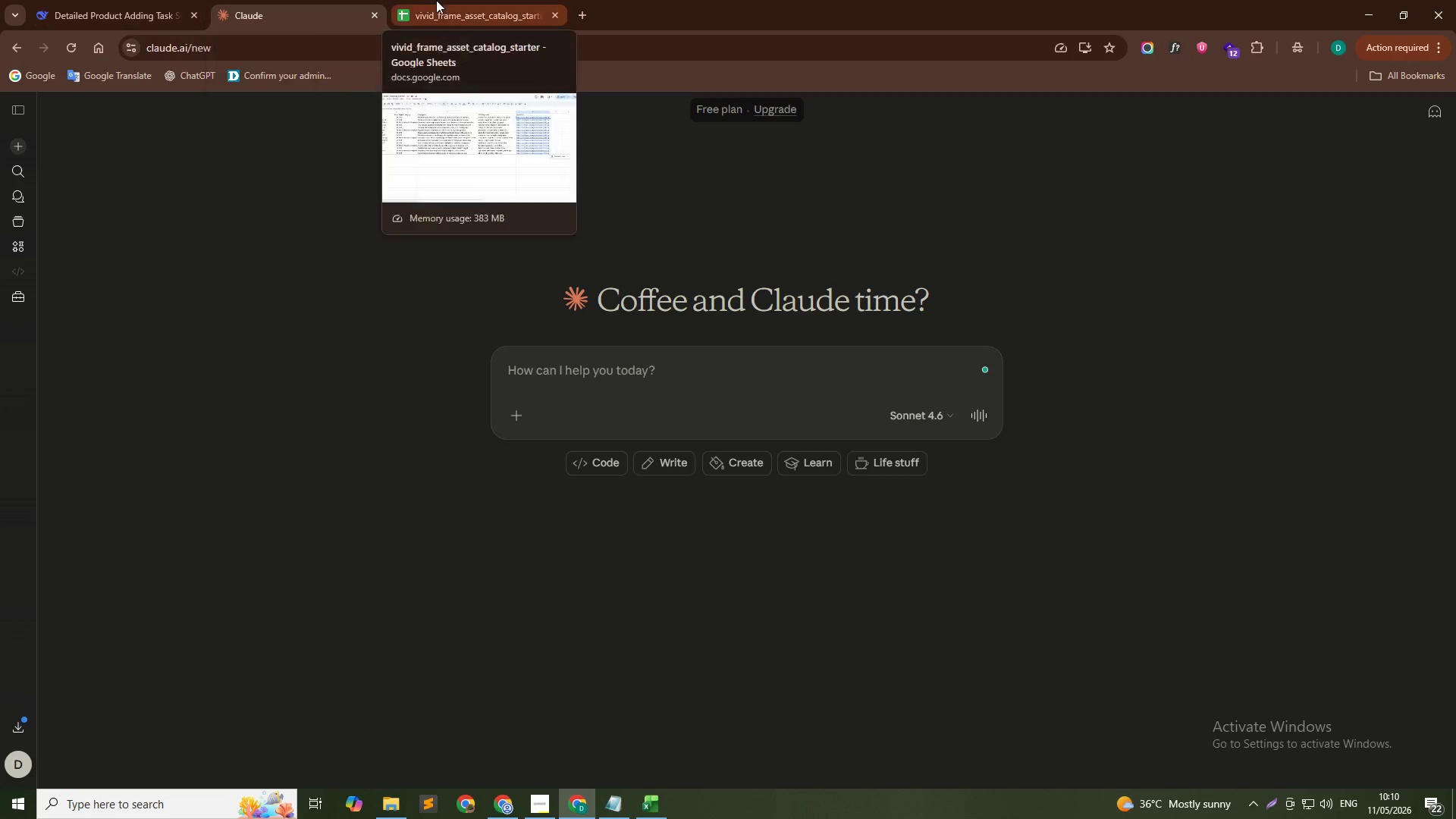 
left_click([436, 0])
 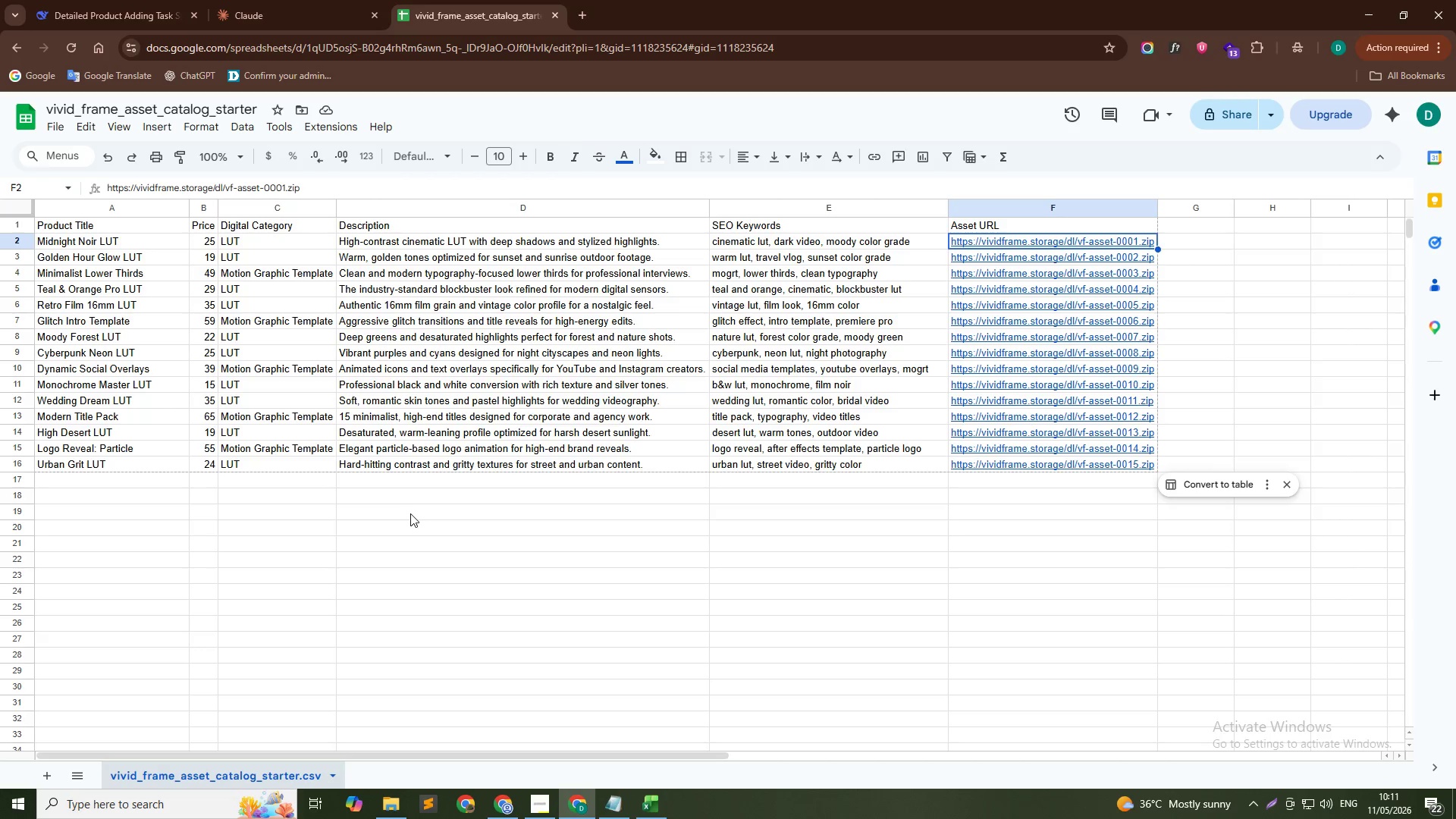 
scroll: coordinate [413, 516], scroll_direction: up, amount: 3.0
 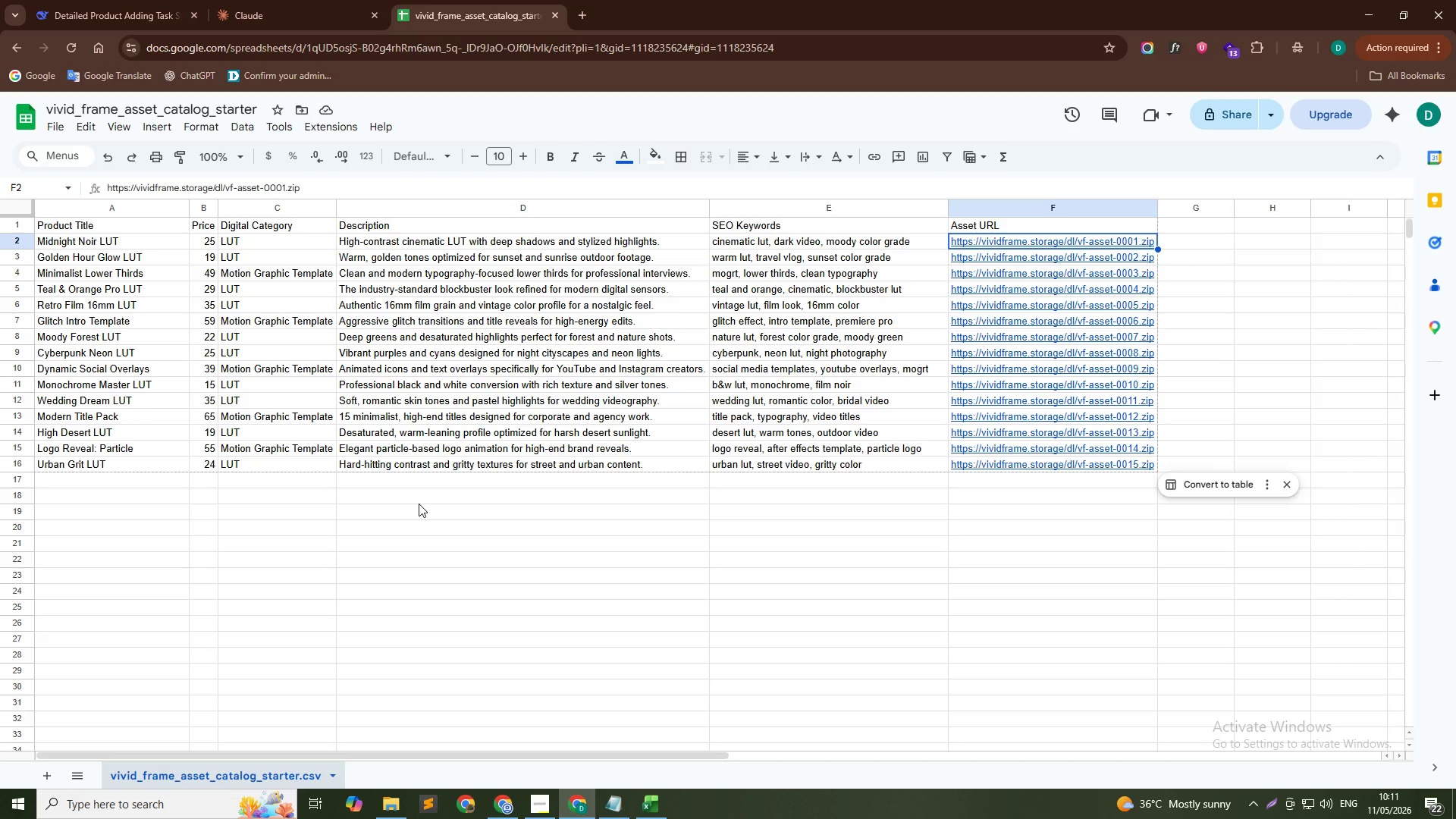 
wait(13.23)
 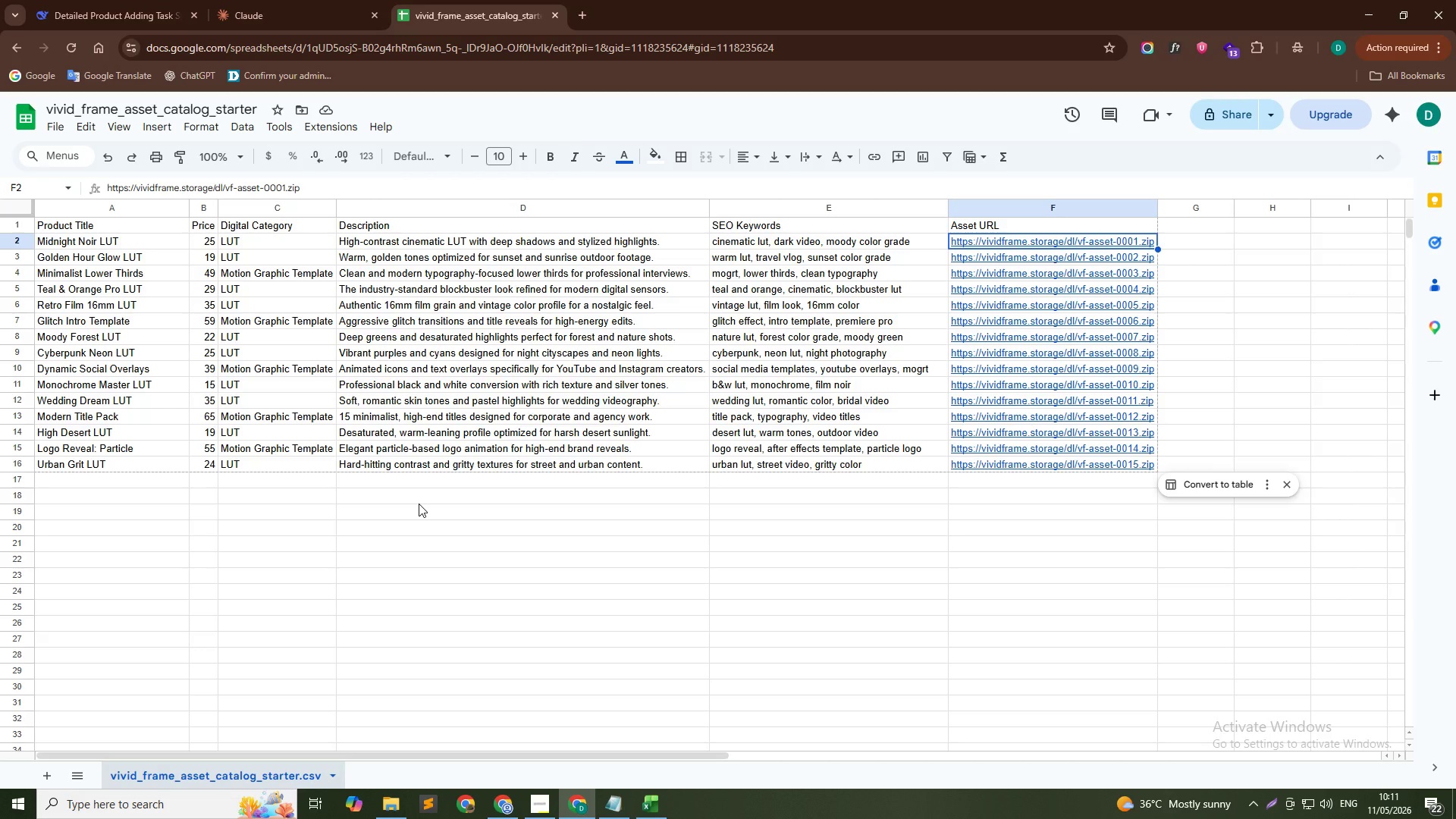 
scroll: coordinate [435, 375], scroll_direction: up, amount: 5.0
 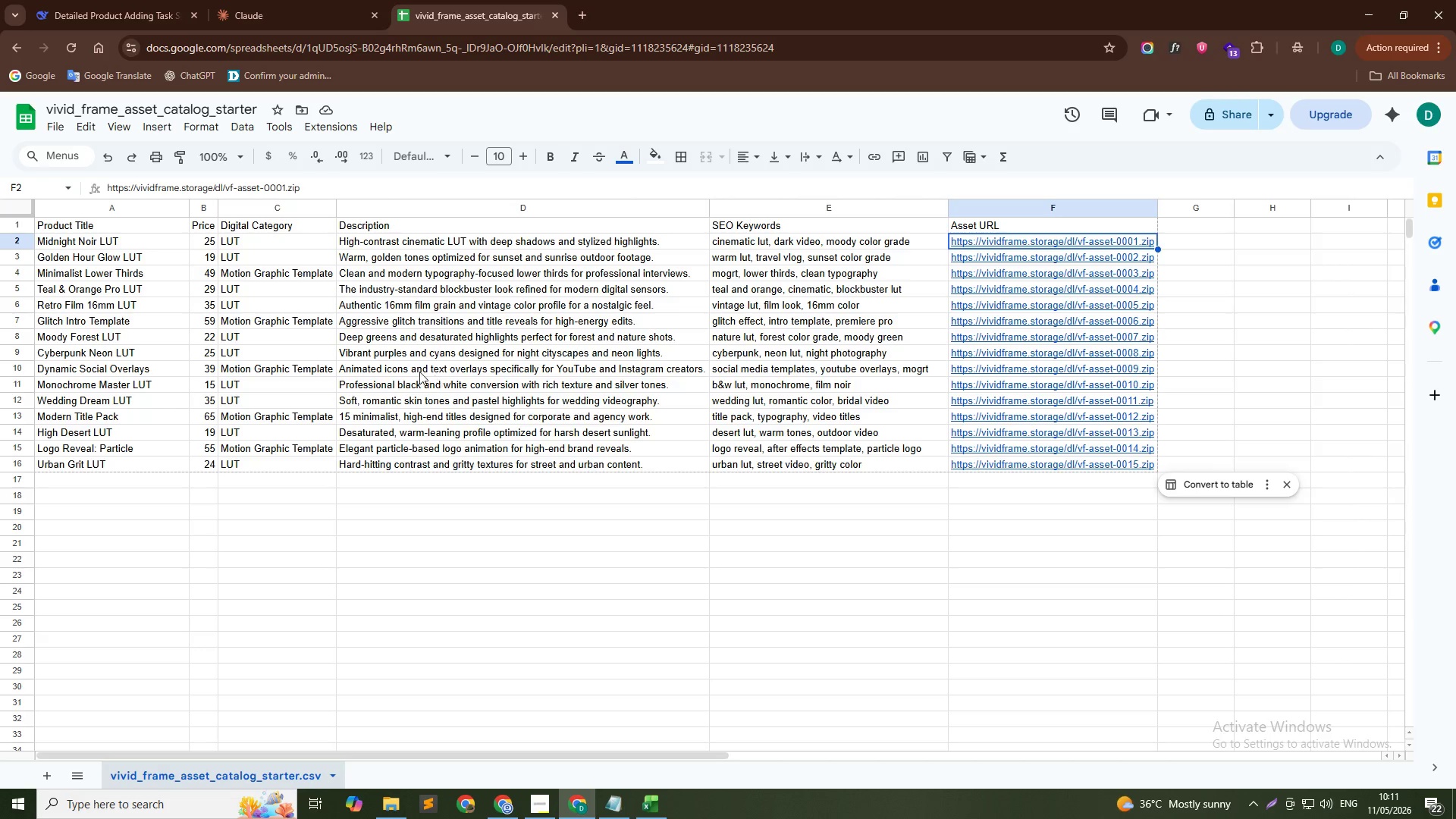 
key(Alt+Tab)
 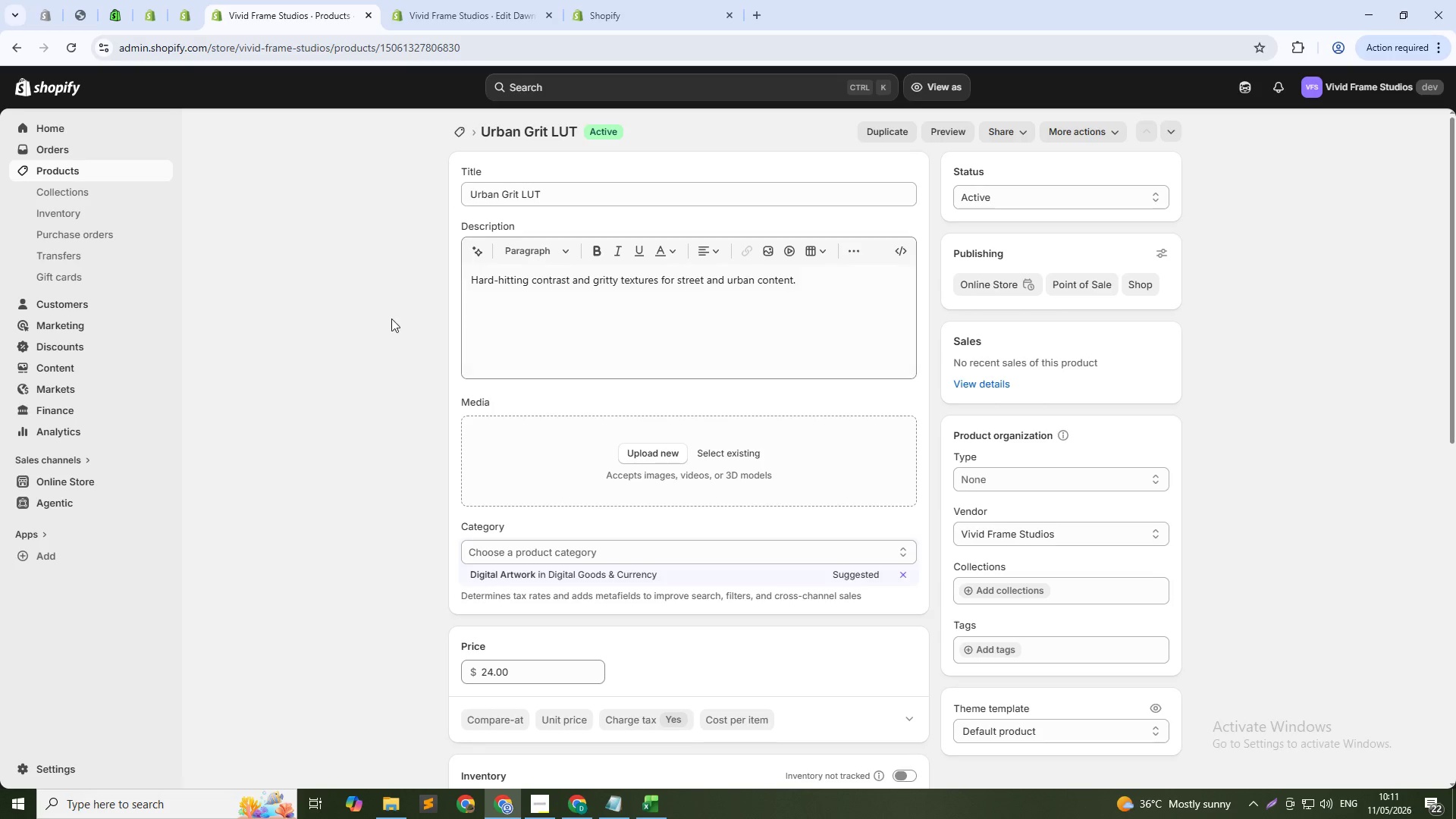 
scroll: coordinate [635, 314], scroll_direction: up, amount: 4.0
 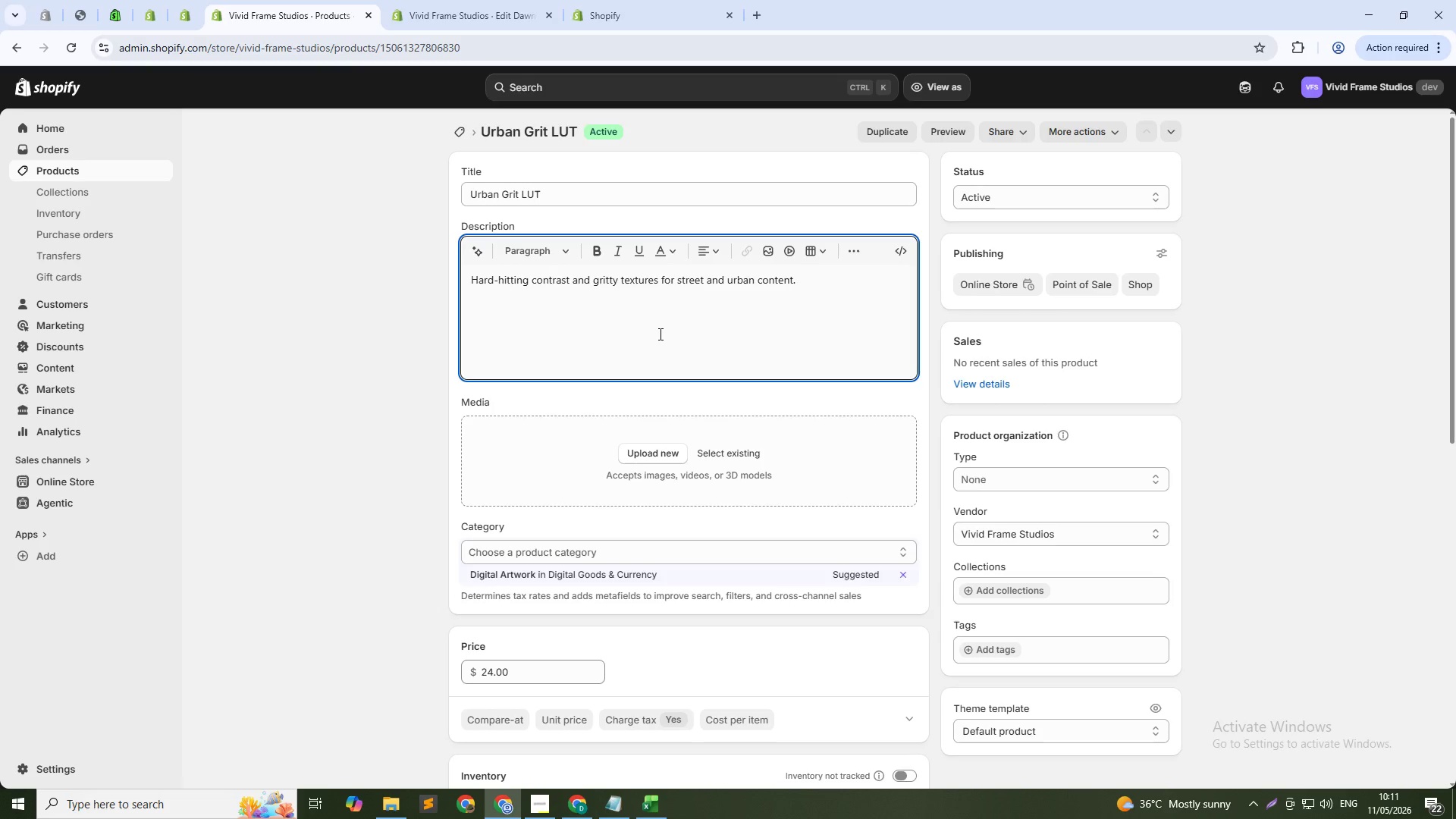 
left_click([659, 334])
 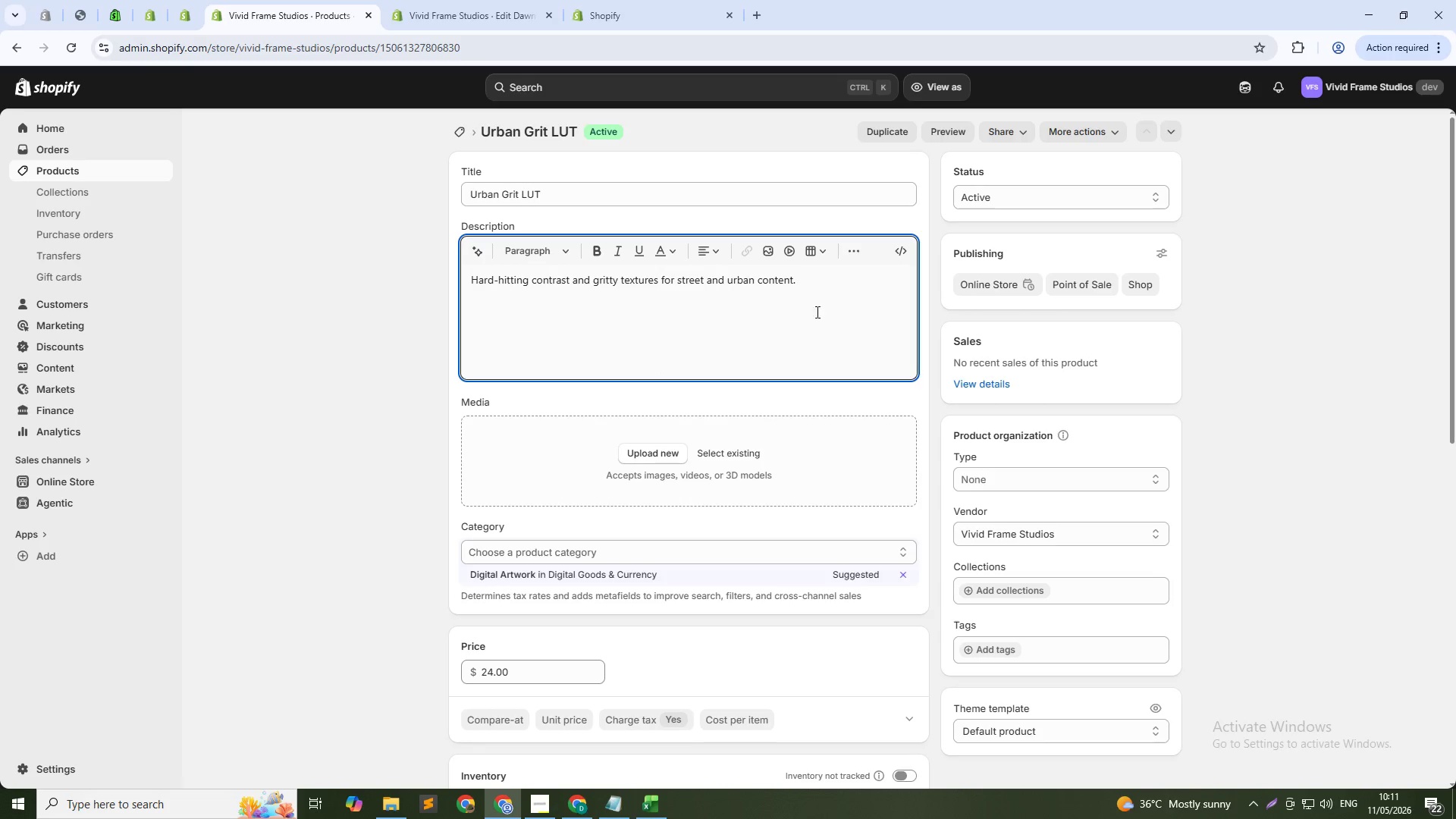 
left_click([814, 293])
 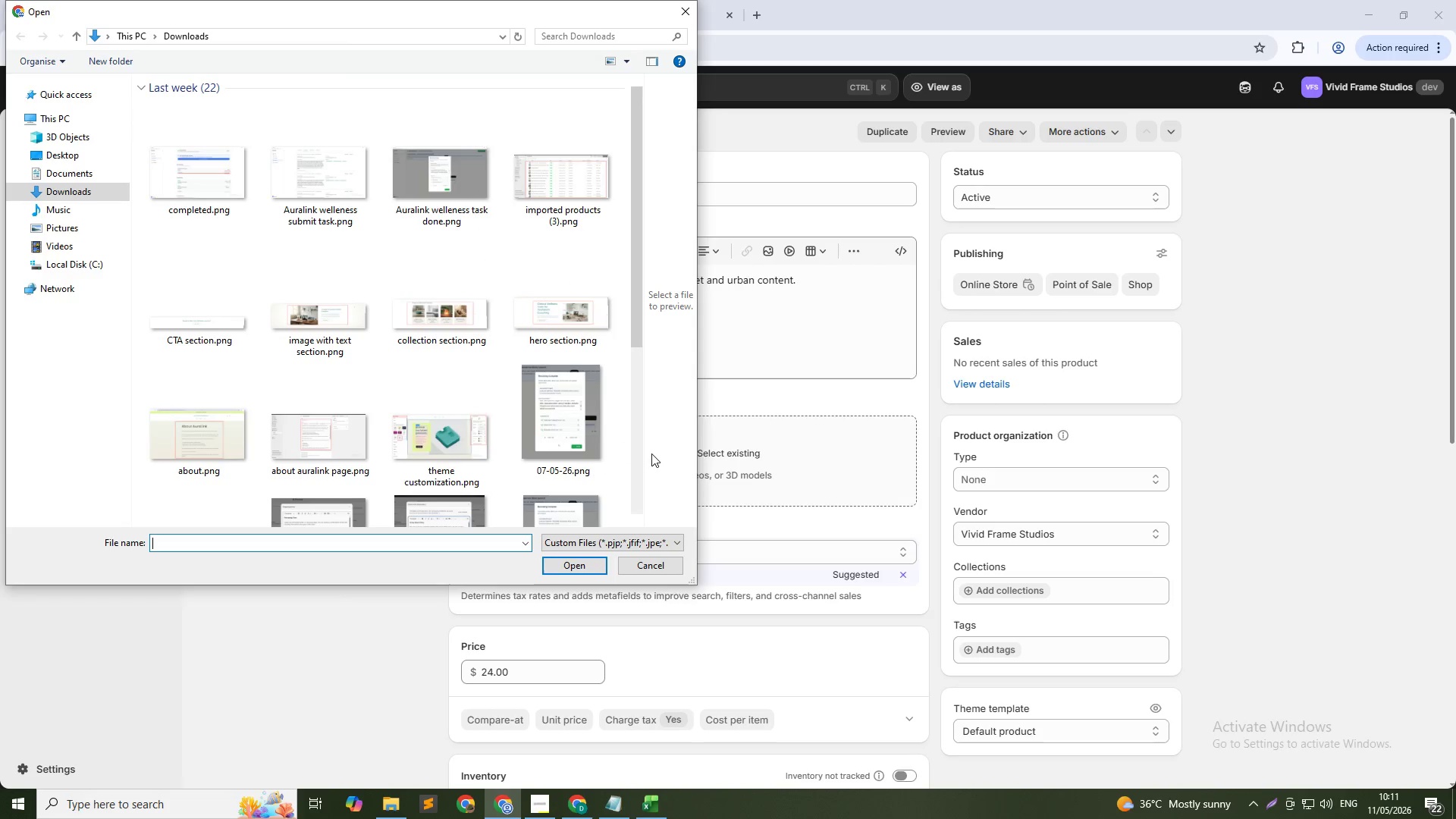 
left_click([679, 8])
 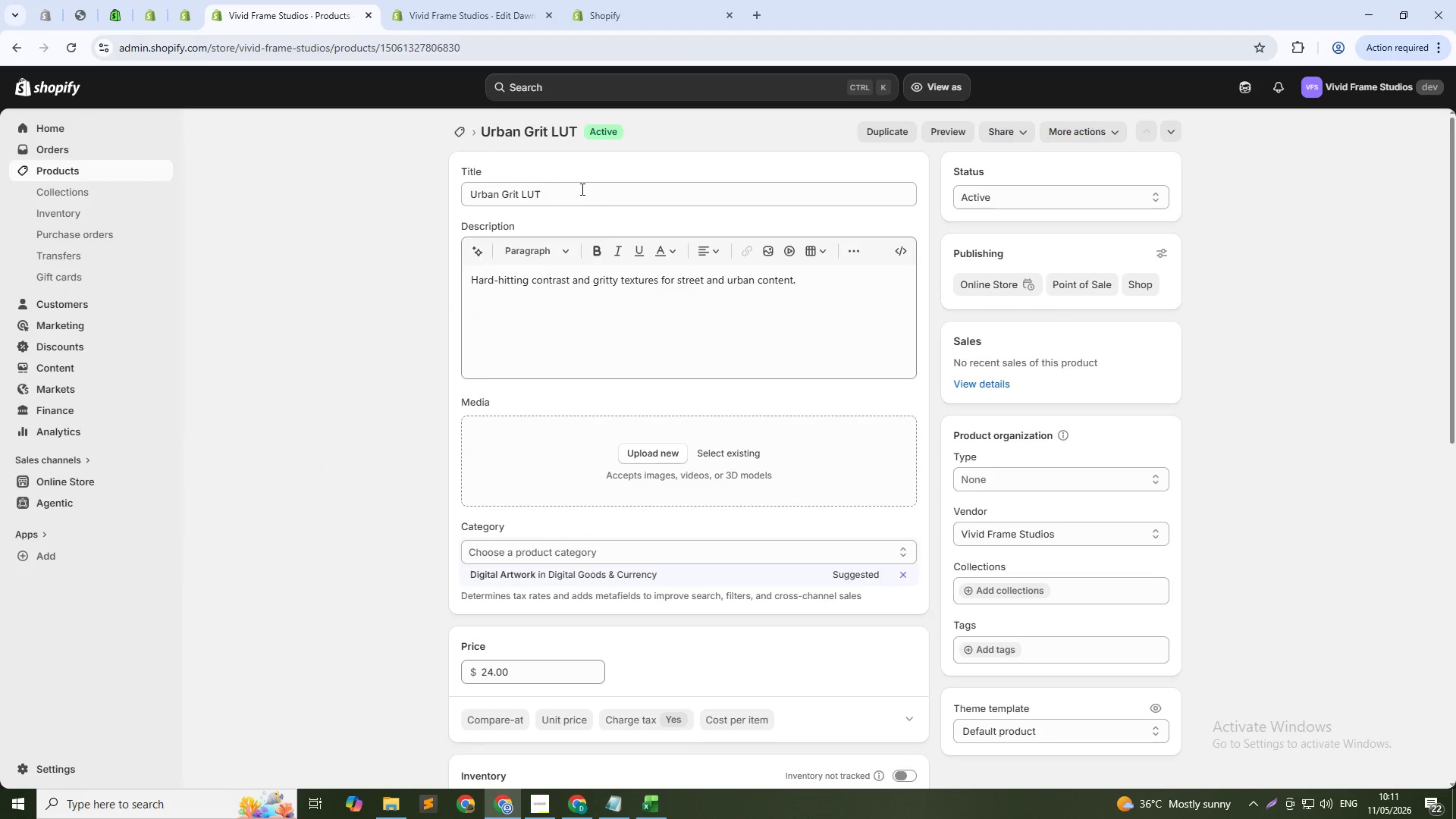 
left_click_drag(start_coordinate=[579, 184], to_coordinate=[399, 184])
 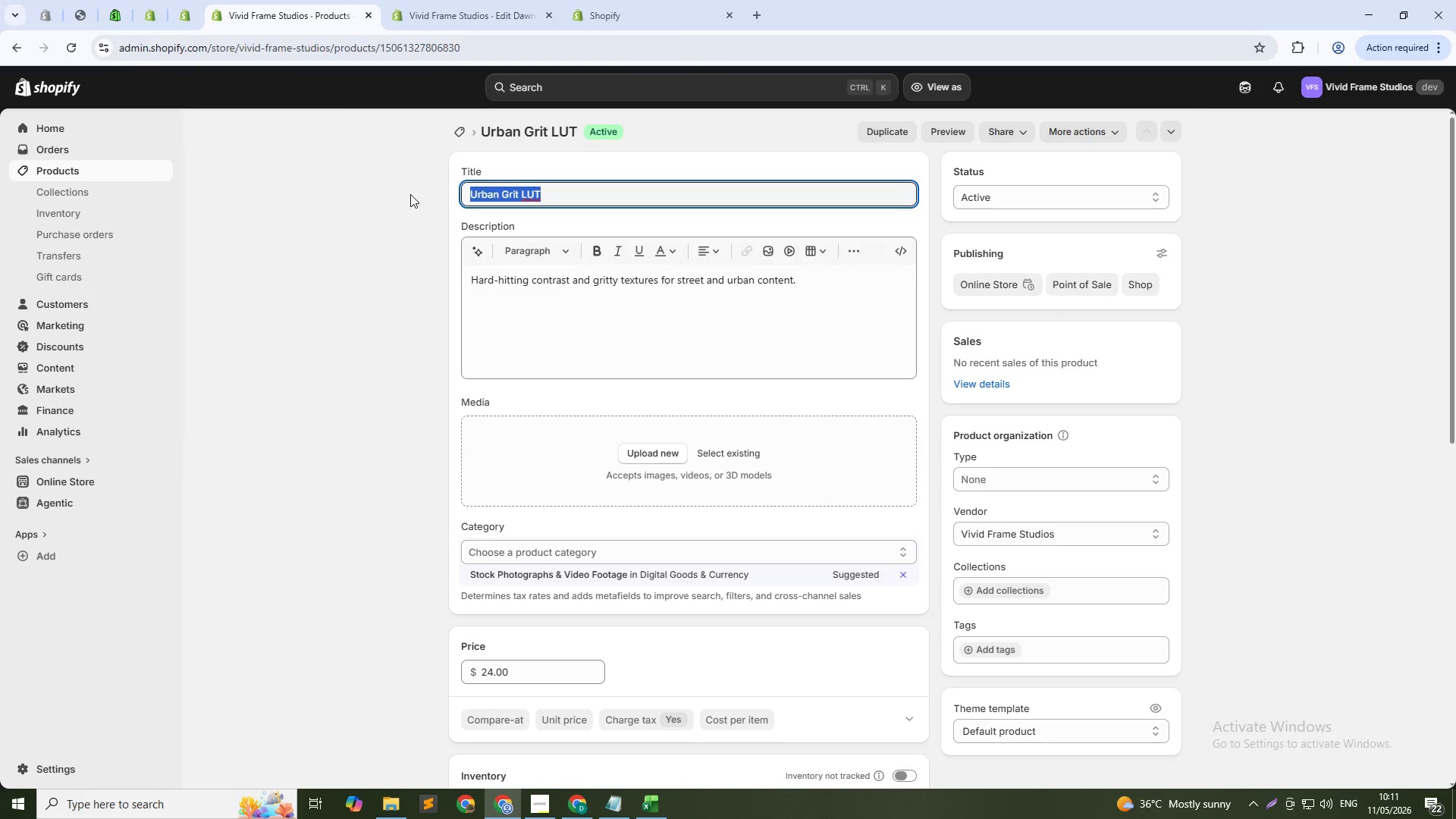 
key(Control+C)
 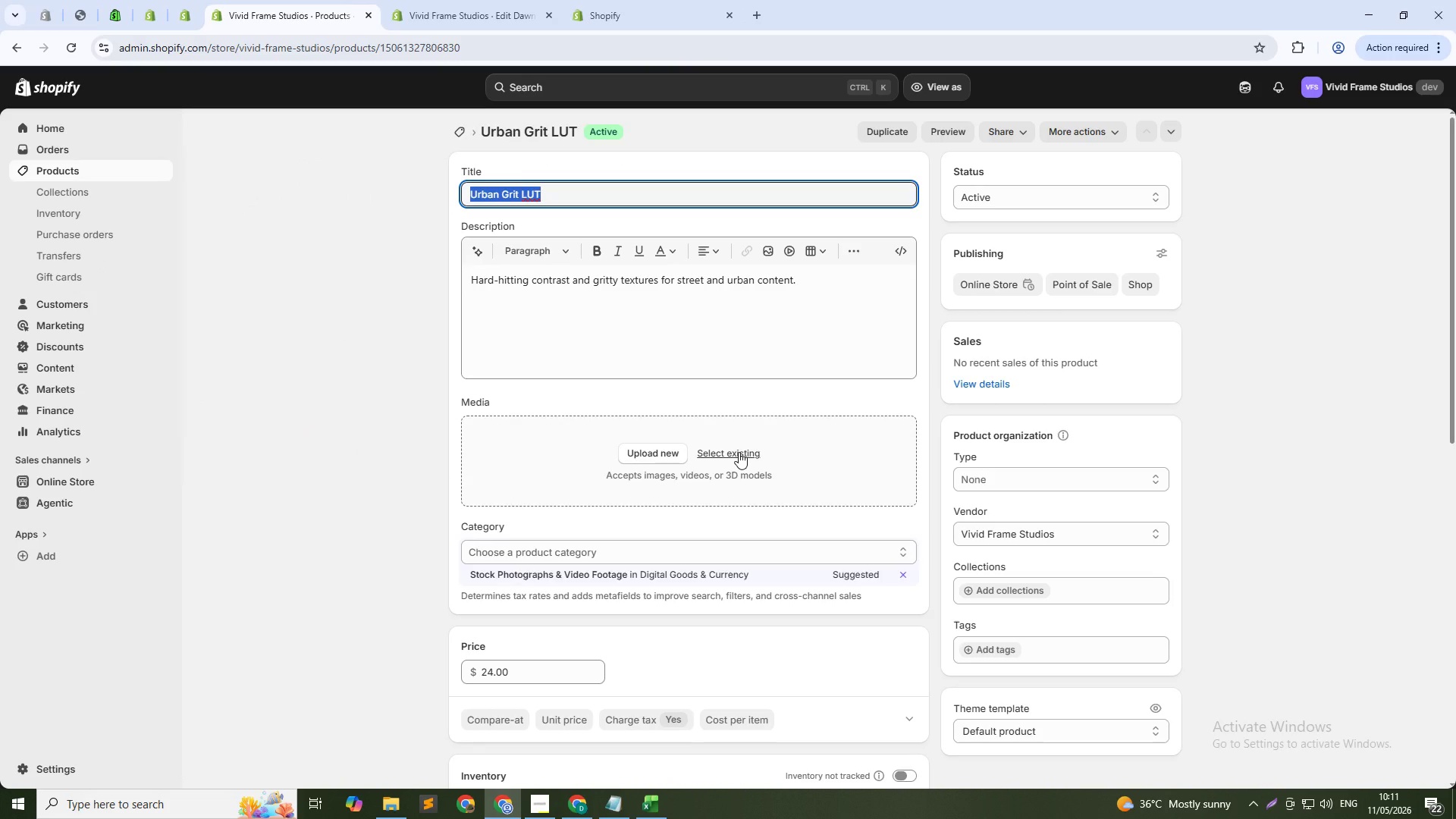 
left_click([739, 452])
 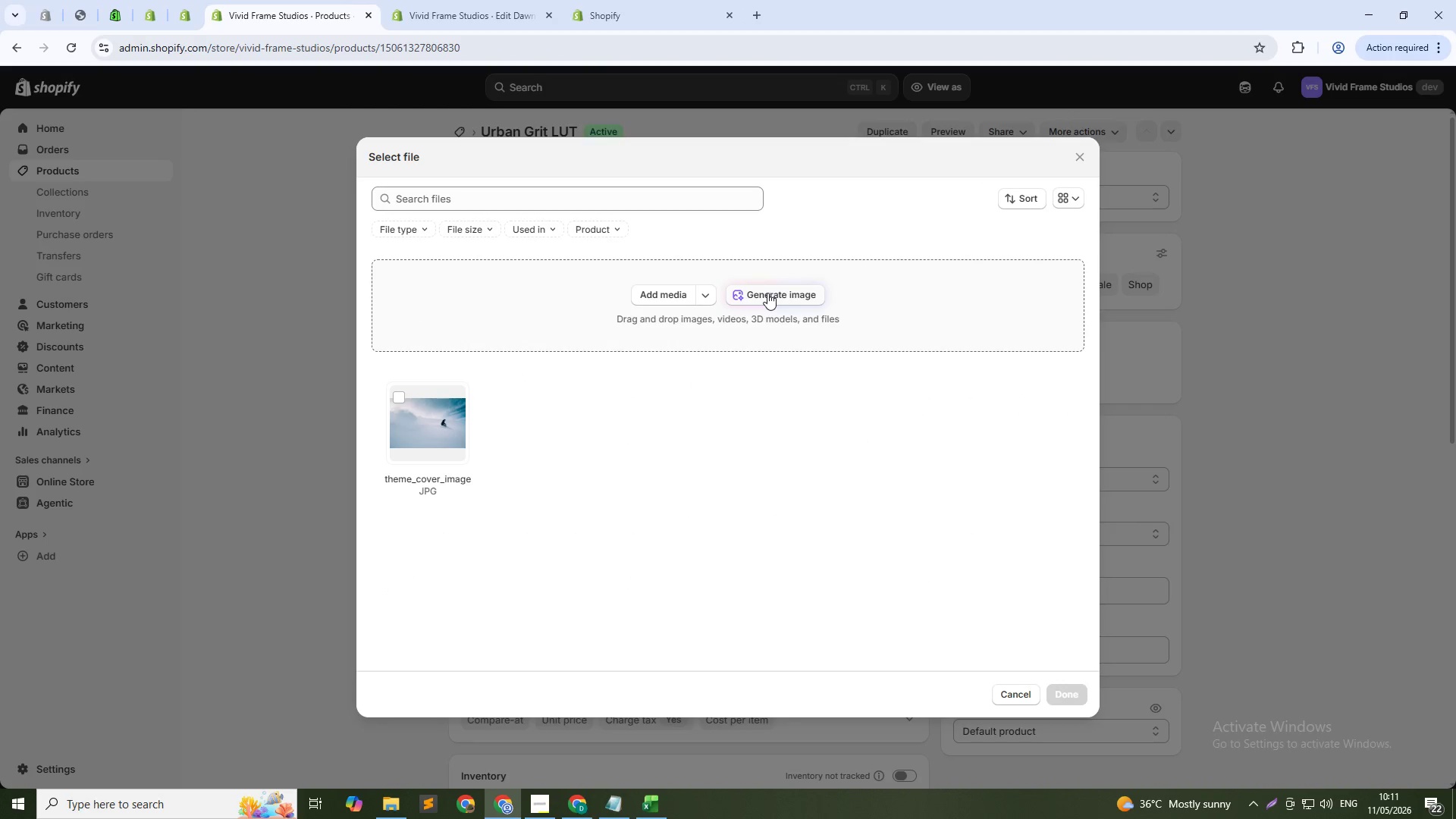 
left_click([767, 293])
 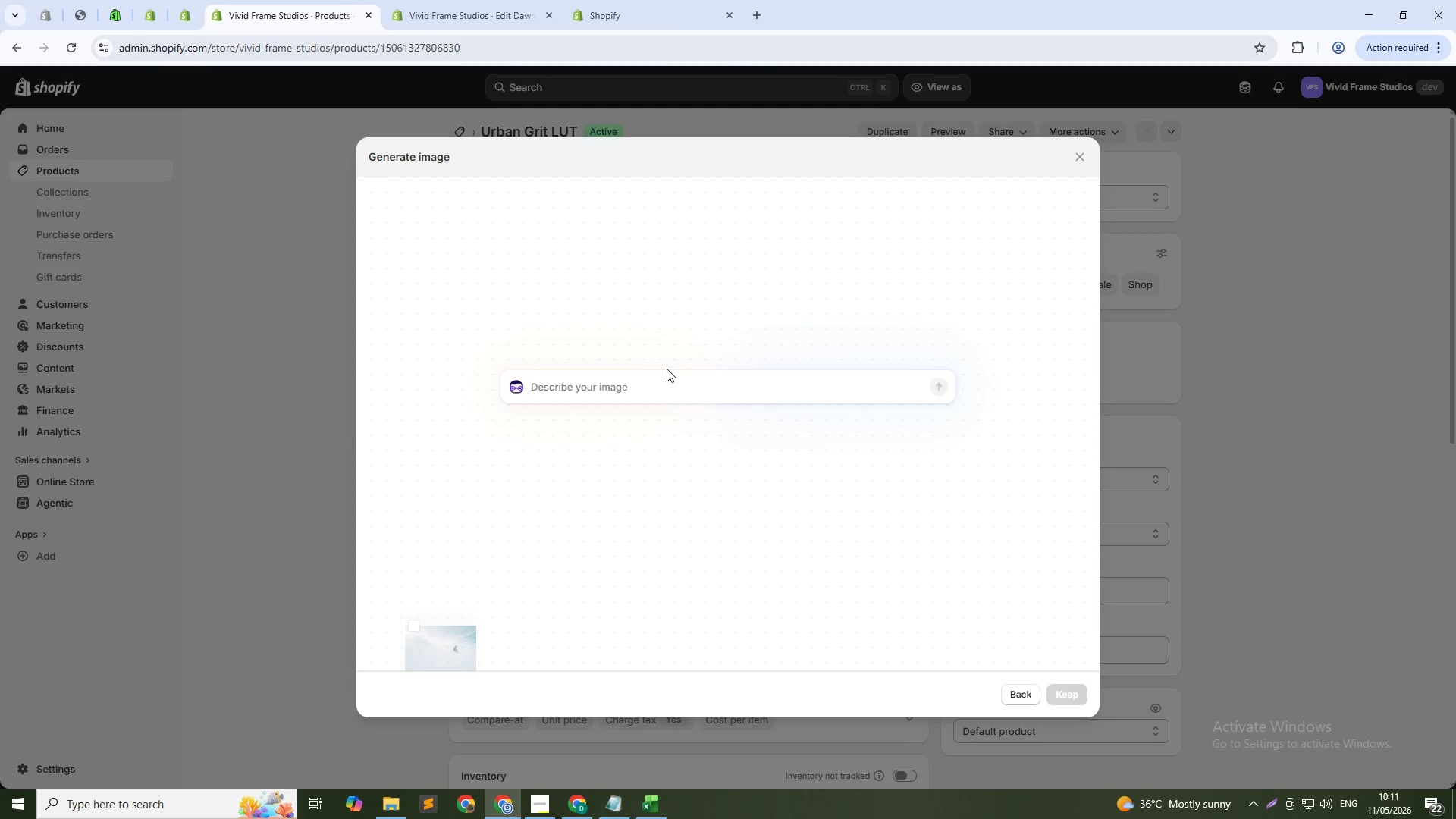 
left_click([667, 377])
 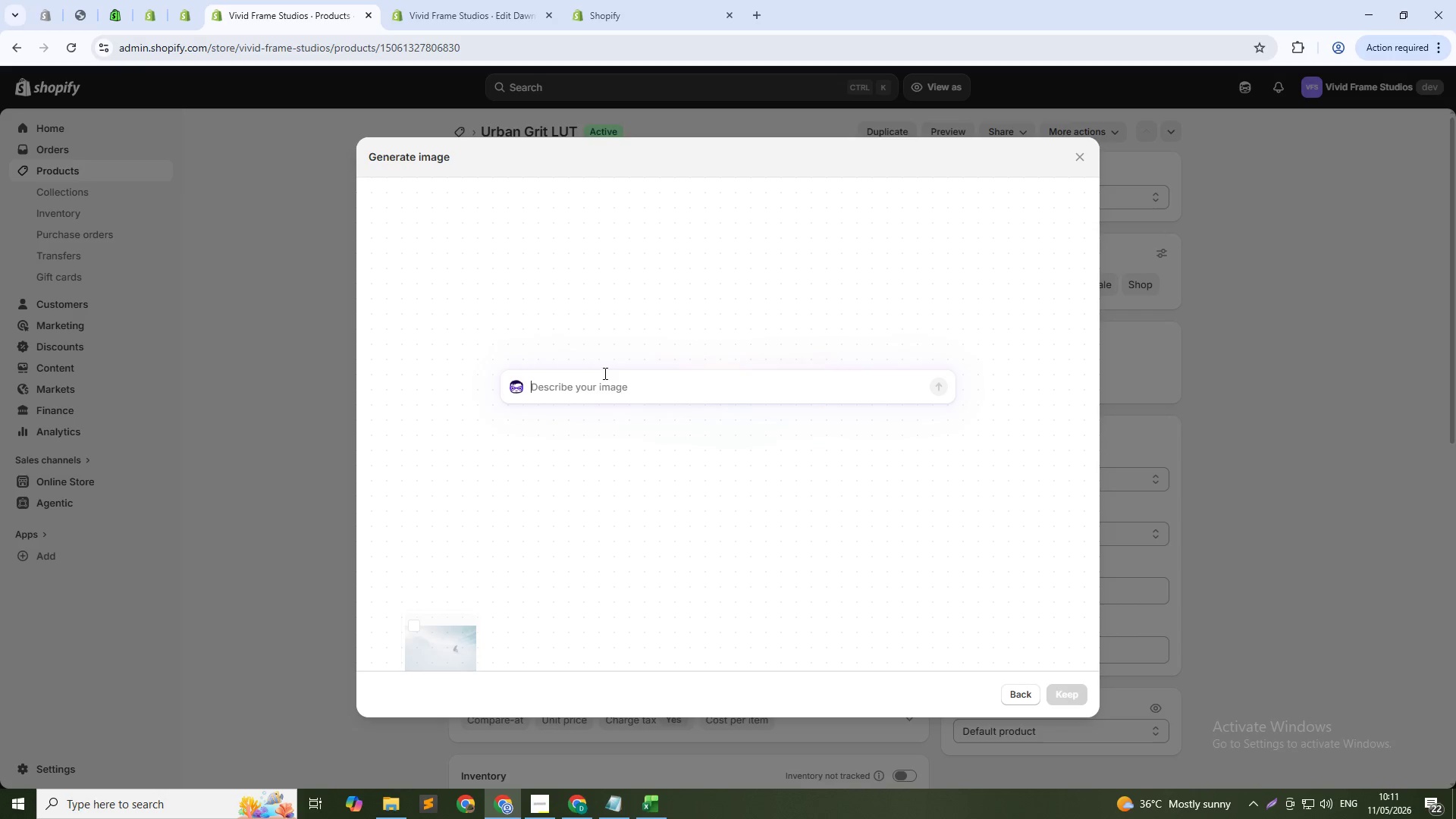 
key(Control+V)
 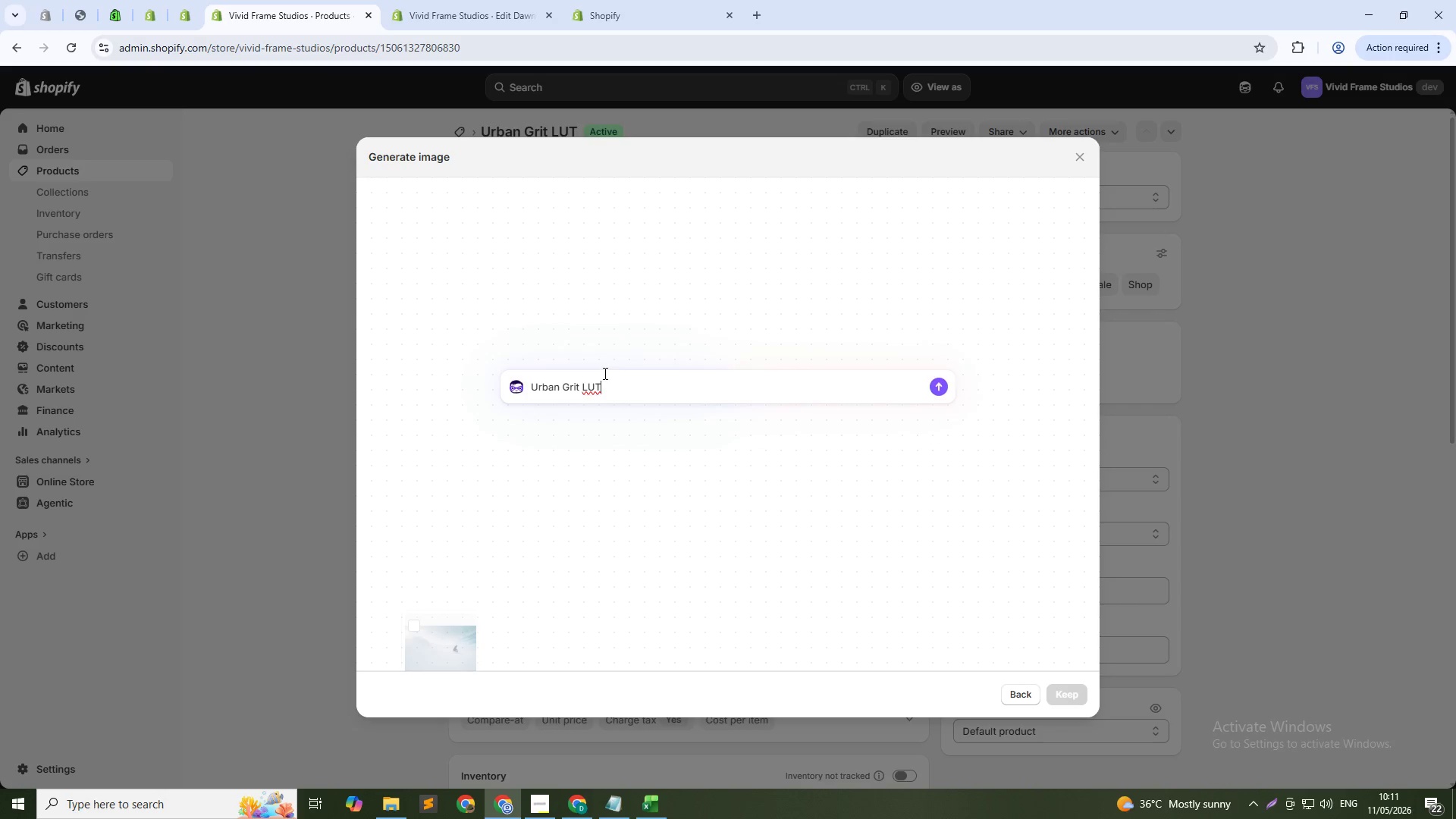 
key(NumpadEnter)
 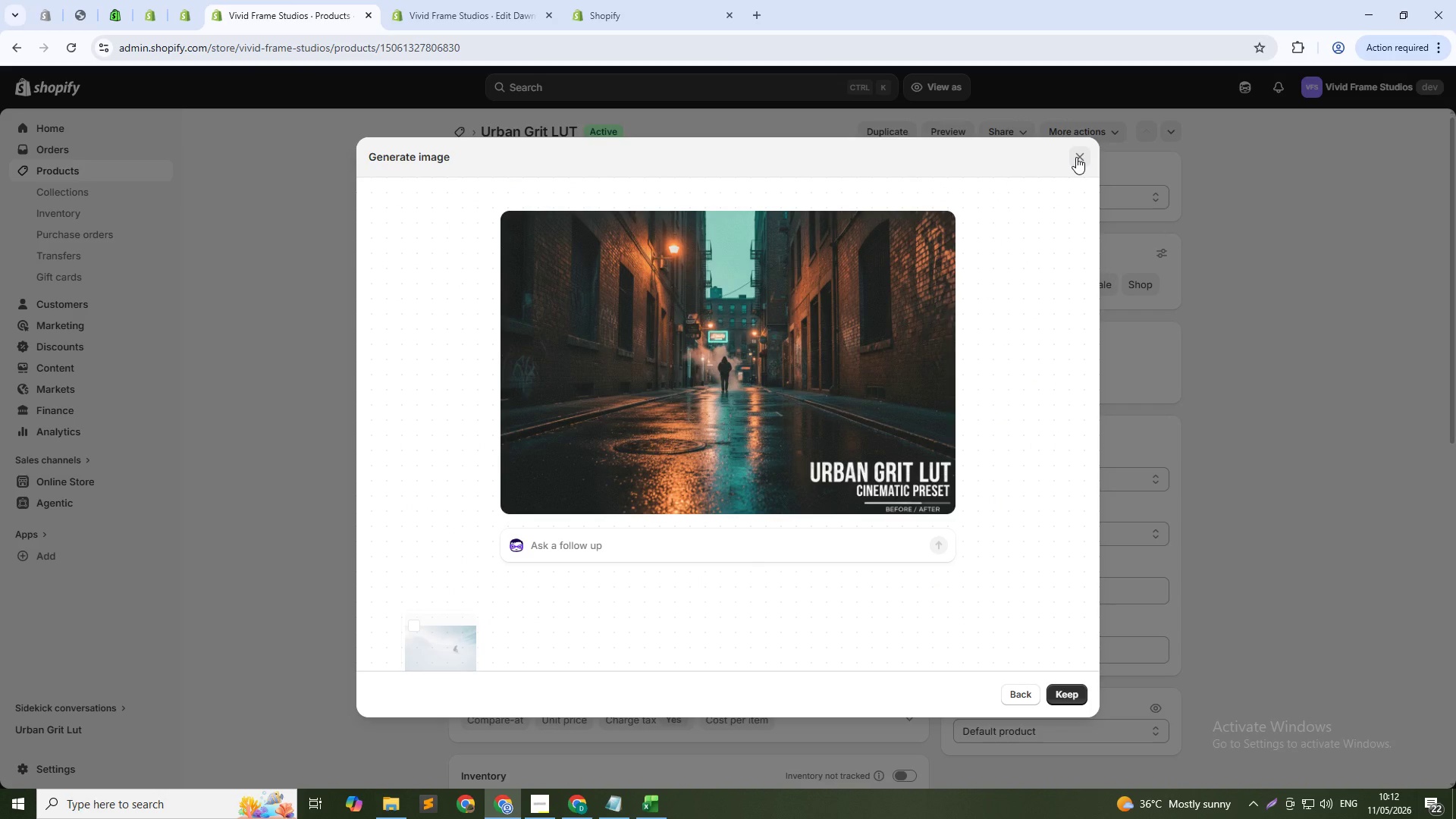 
wait(36.53)
 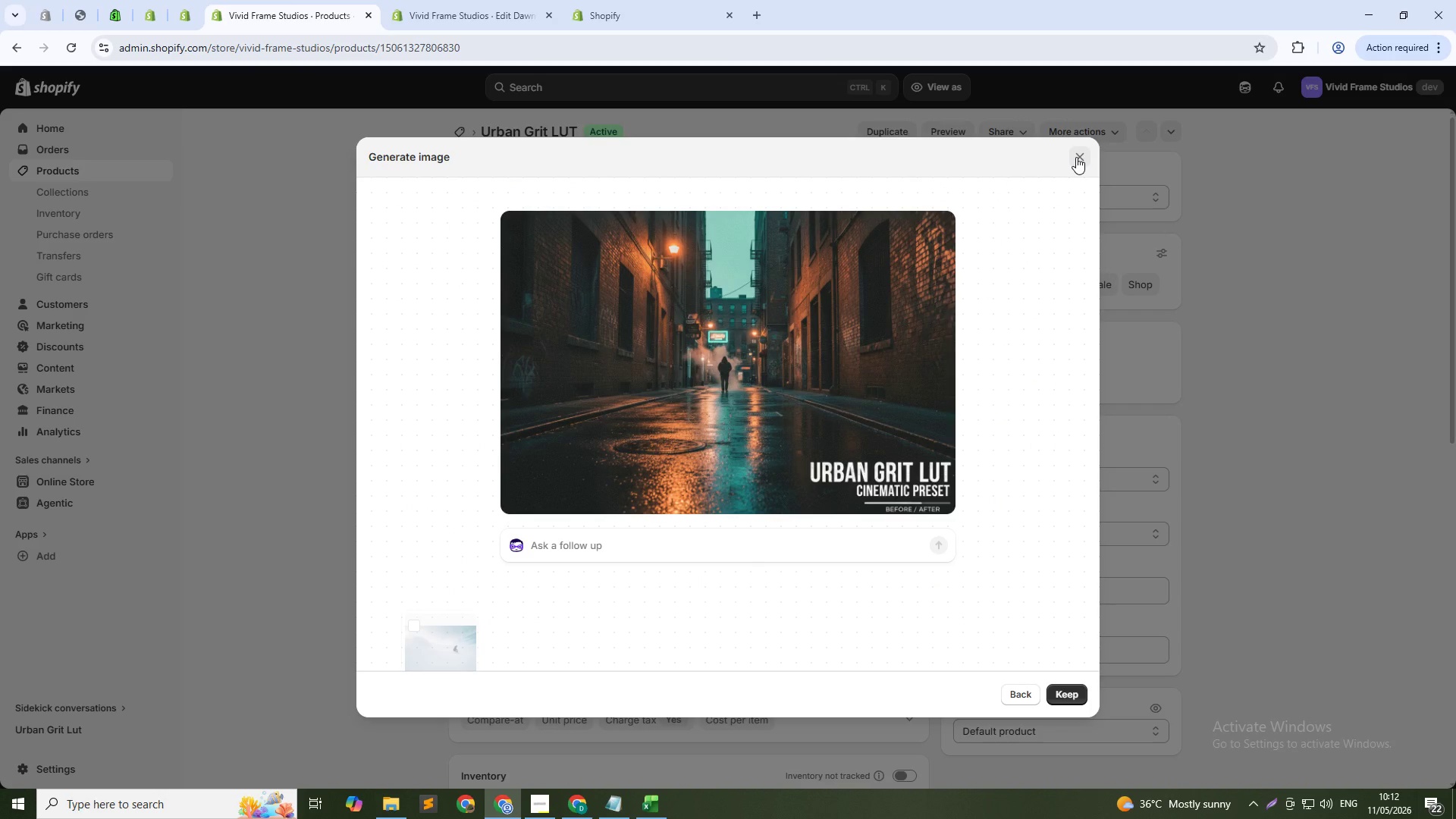 
left_click([1078, 155])
 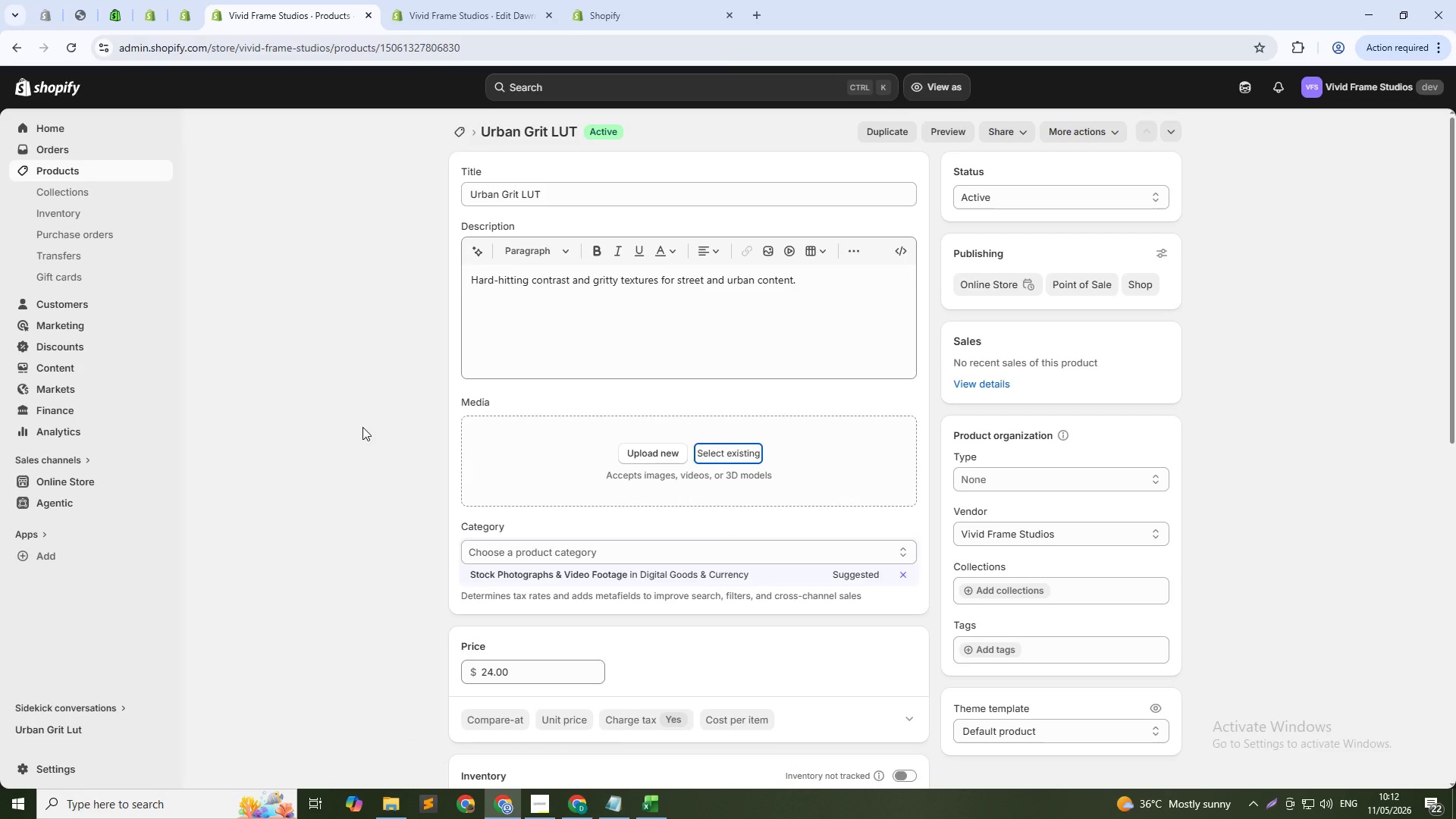 
scroll: coordinate [385, 430], scroll_direction: up, amount: 8.0
 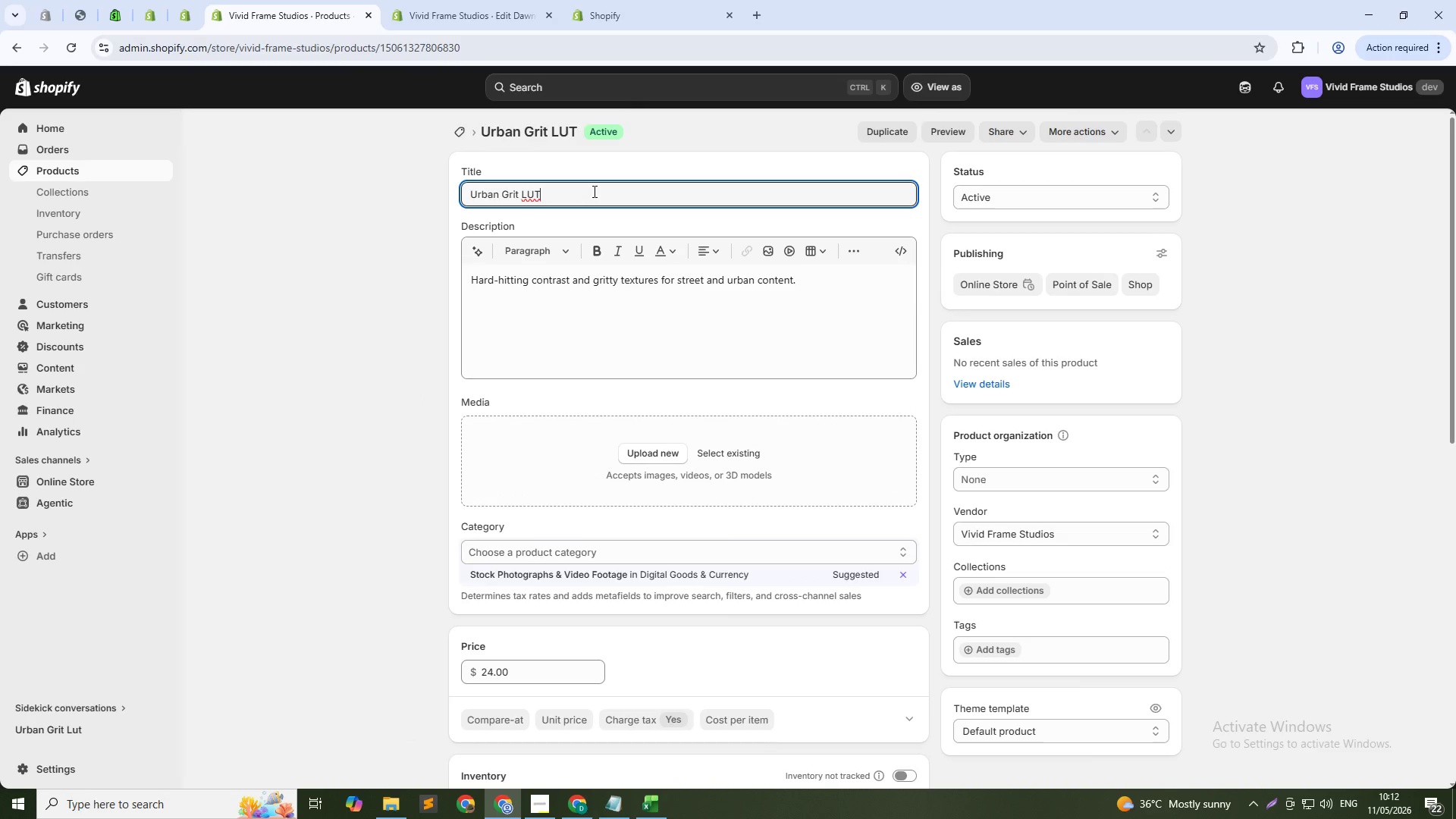 
double_click([593, 191])
 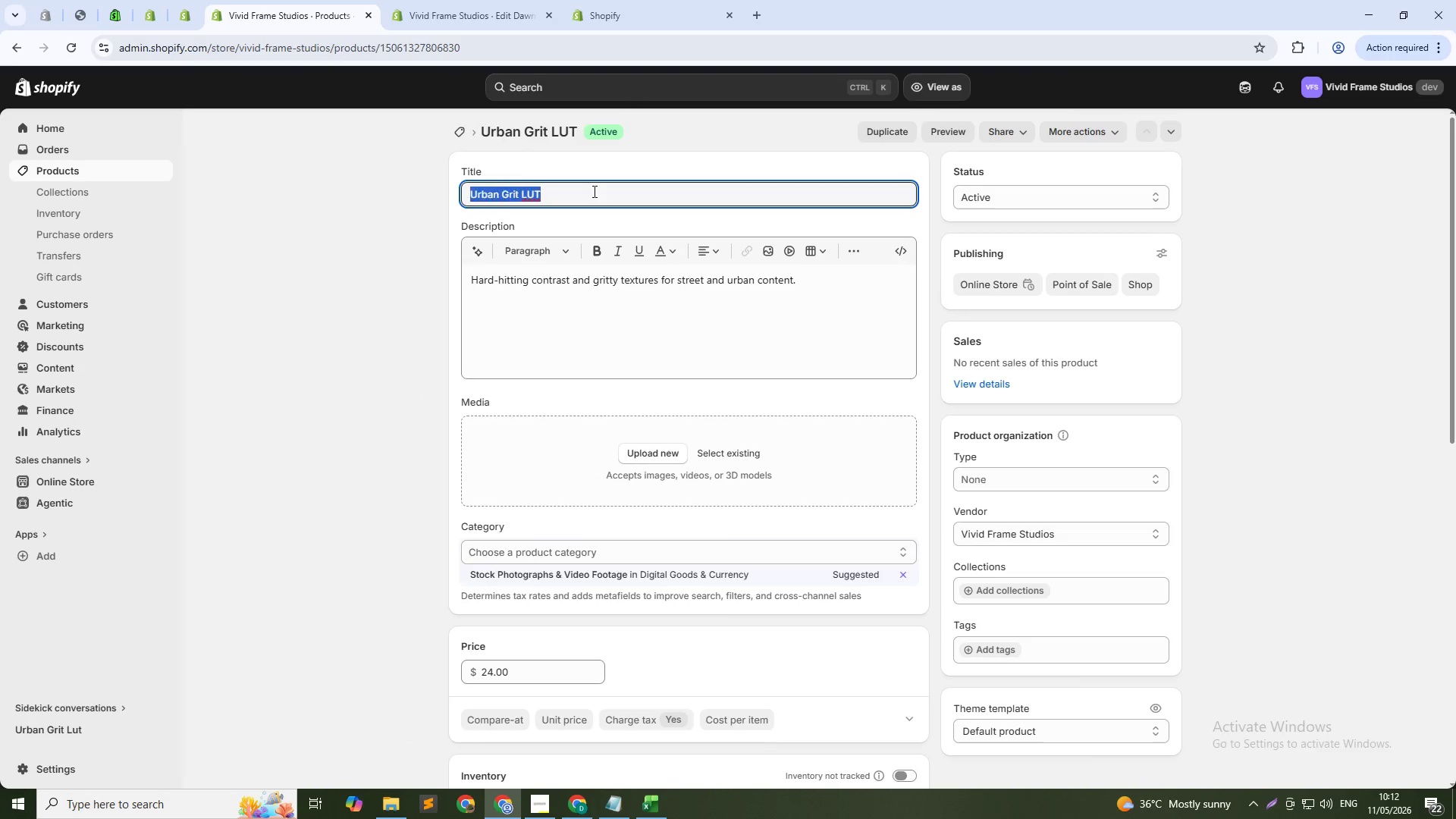 
triple_click([593, 191])
 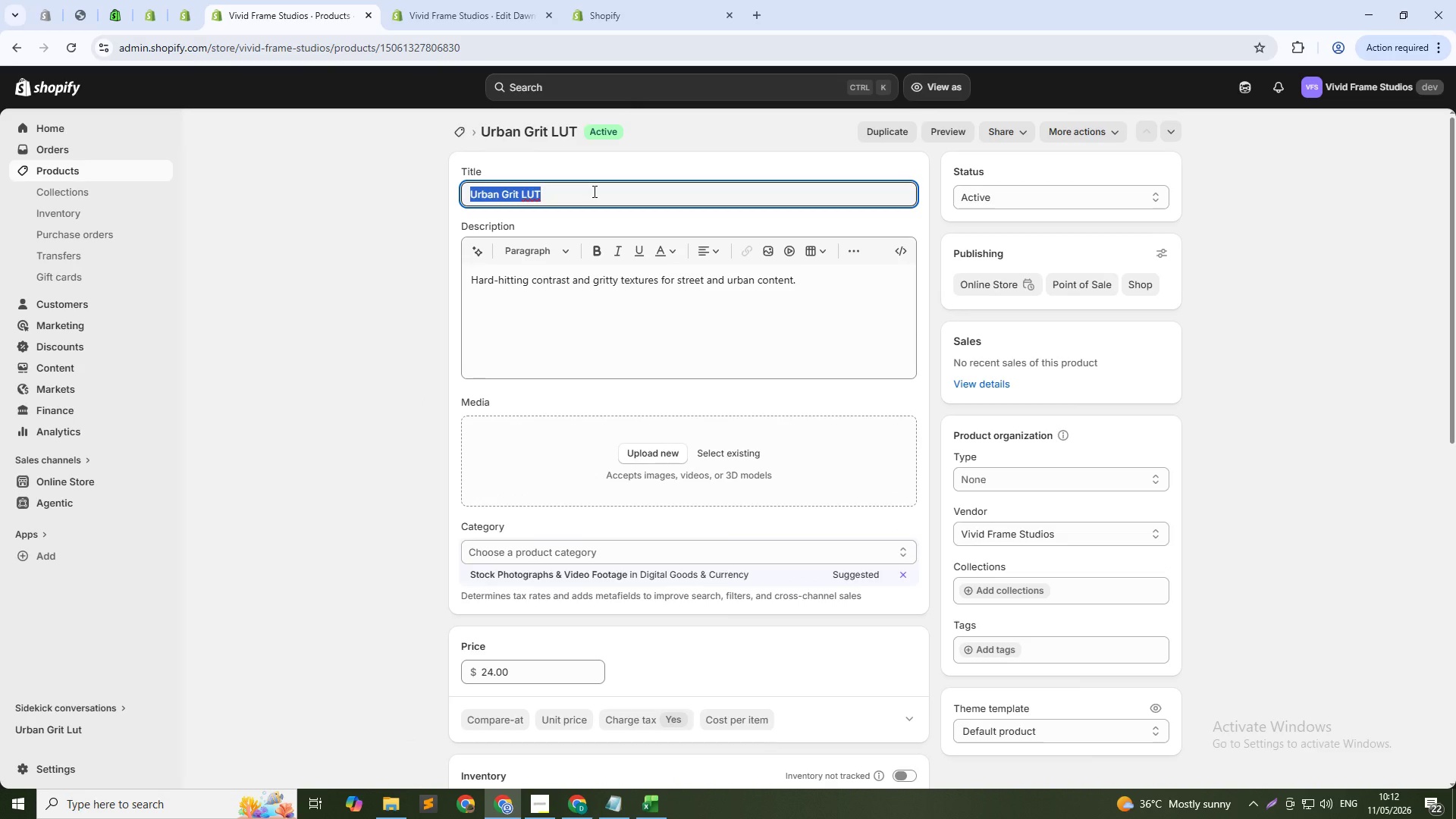 
left_click([593, 191])
 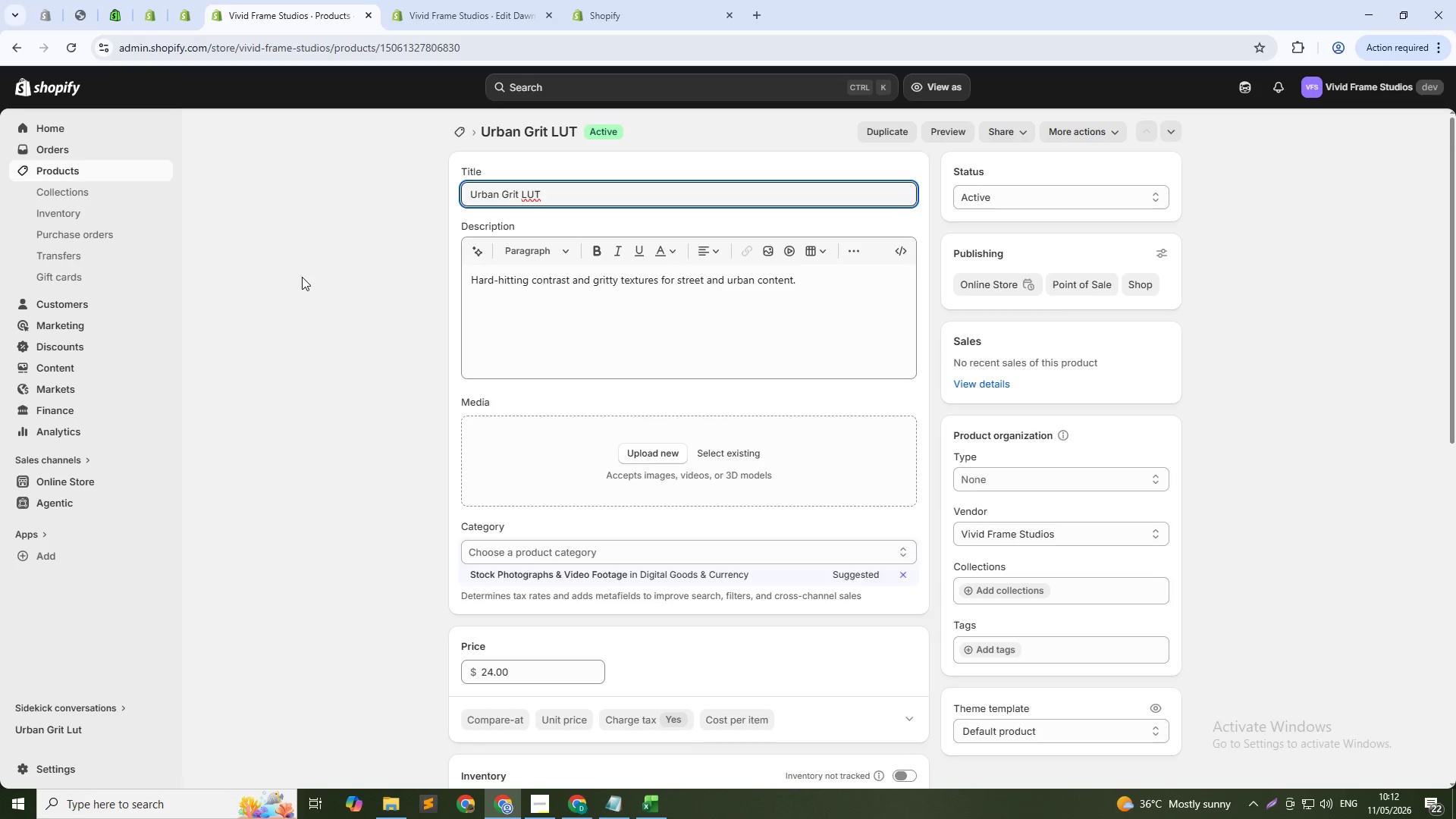 
left_click([302, 277])
 